 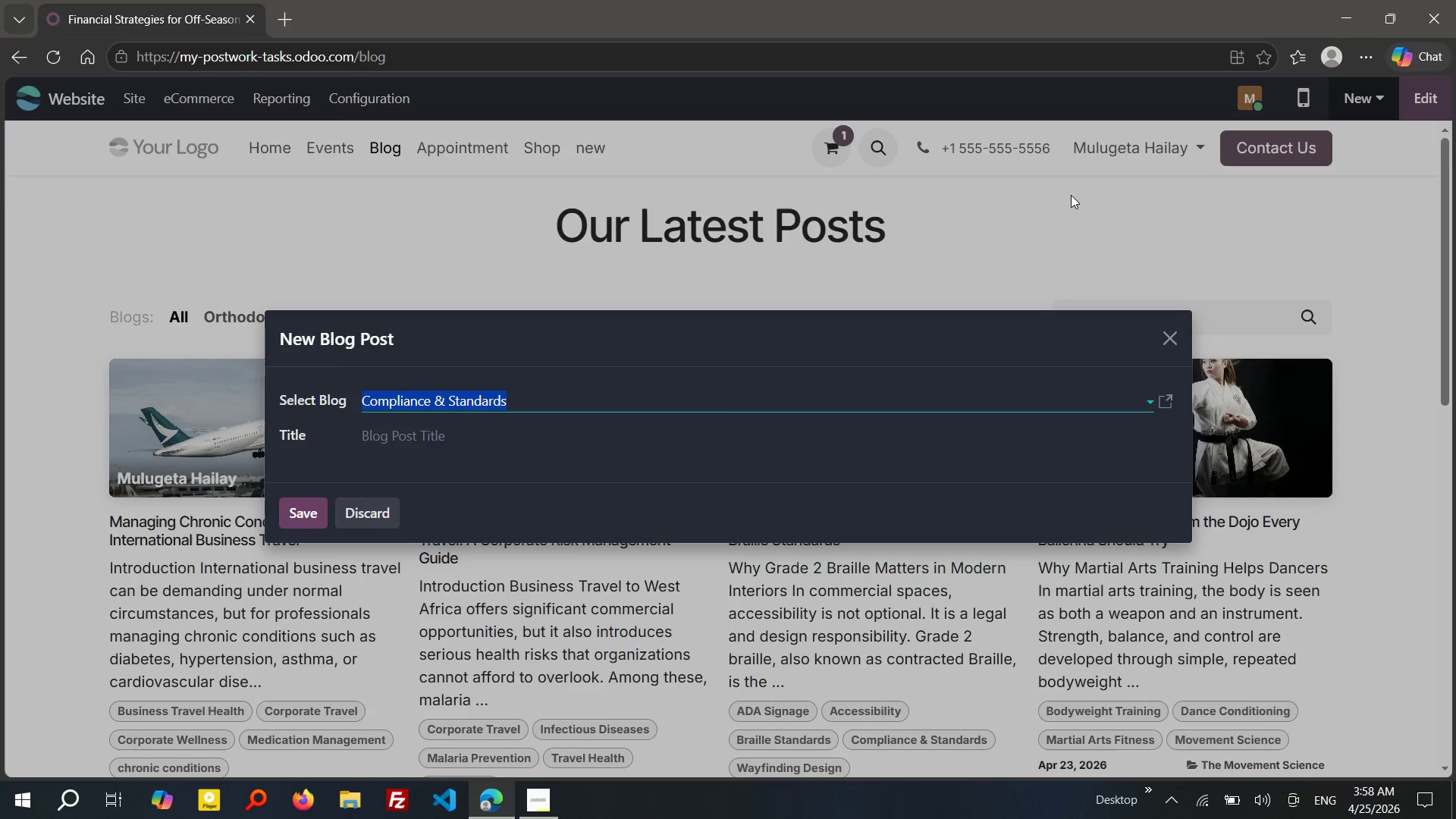 
left_click([1148, 402])
 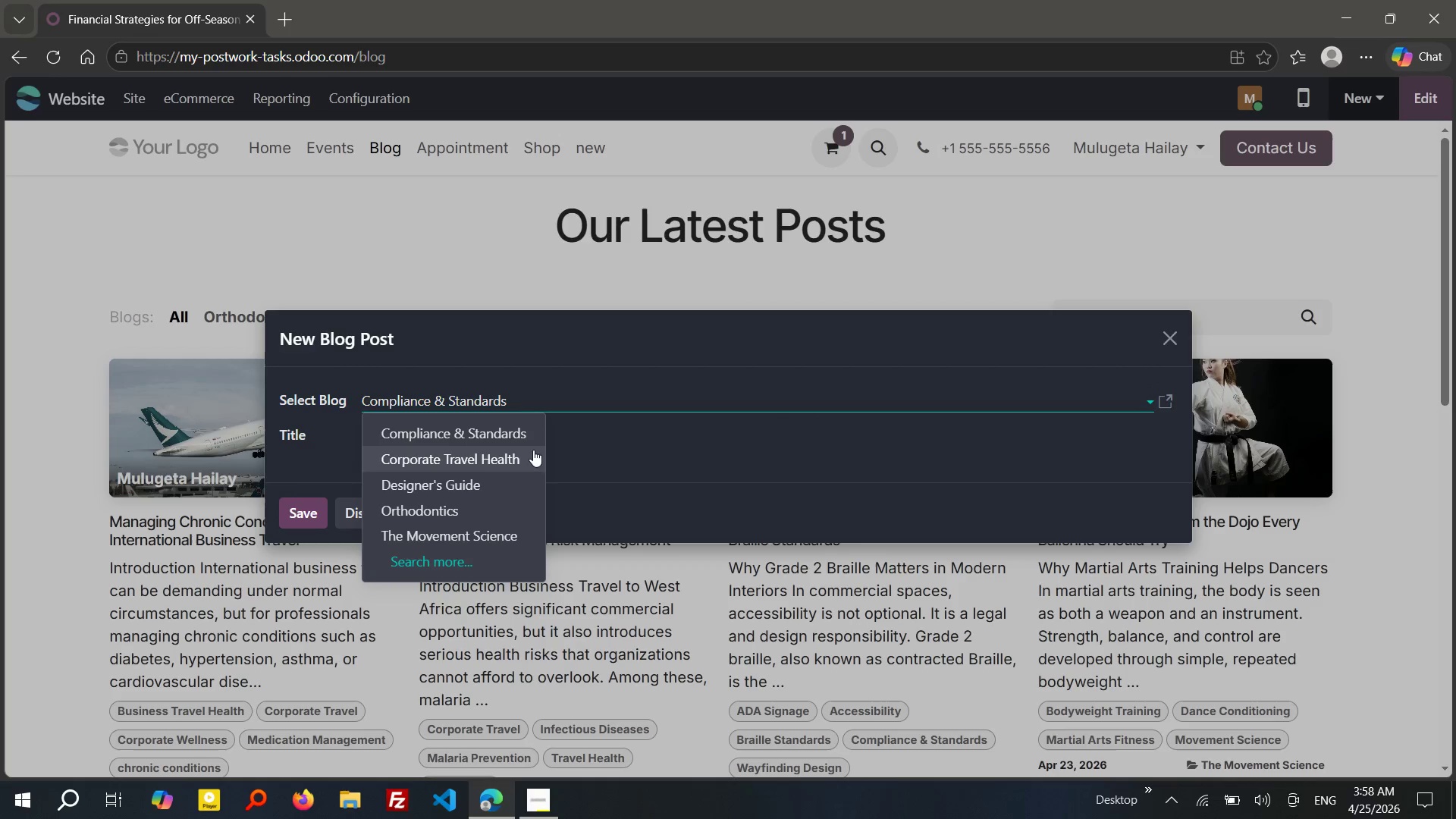 
left_click([488, 464])
 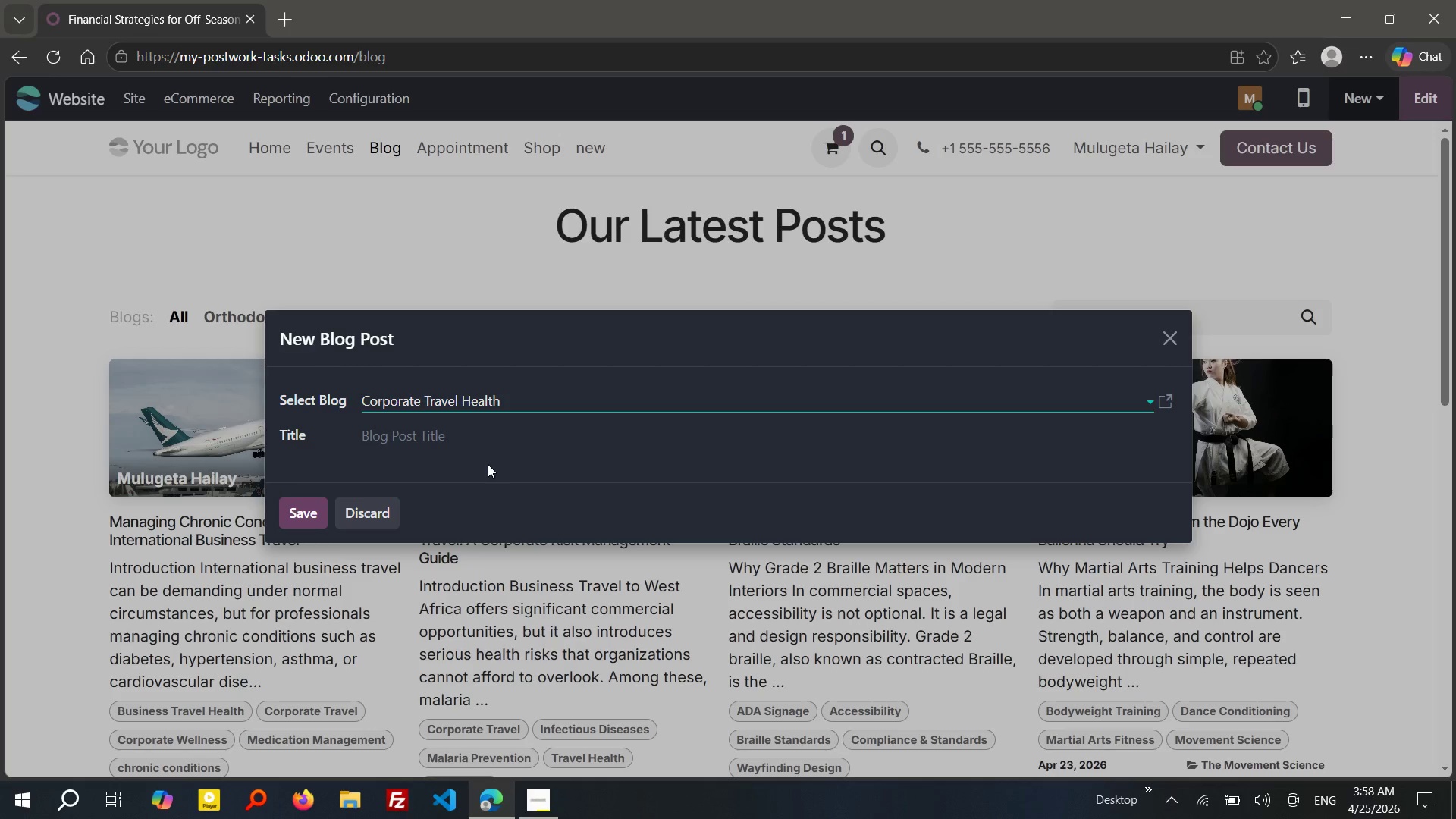 
key(Tab)
type(Corporate Duty of Care: Vaccination Strategies of)
key(Backspace)
key(Backspace)
type(for Global Workforce Mobii)
key(Backspace)
type(lity)
 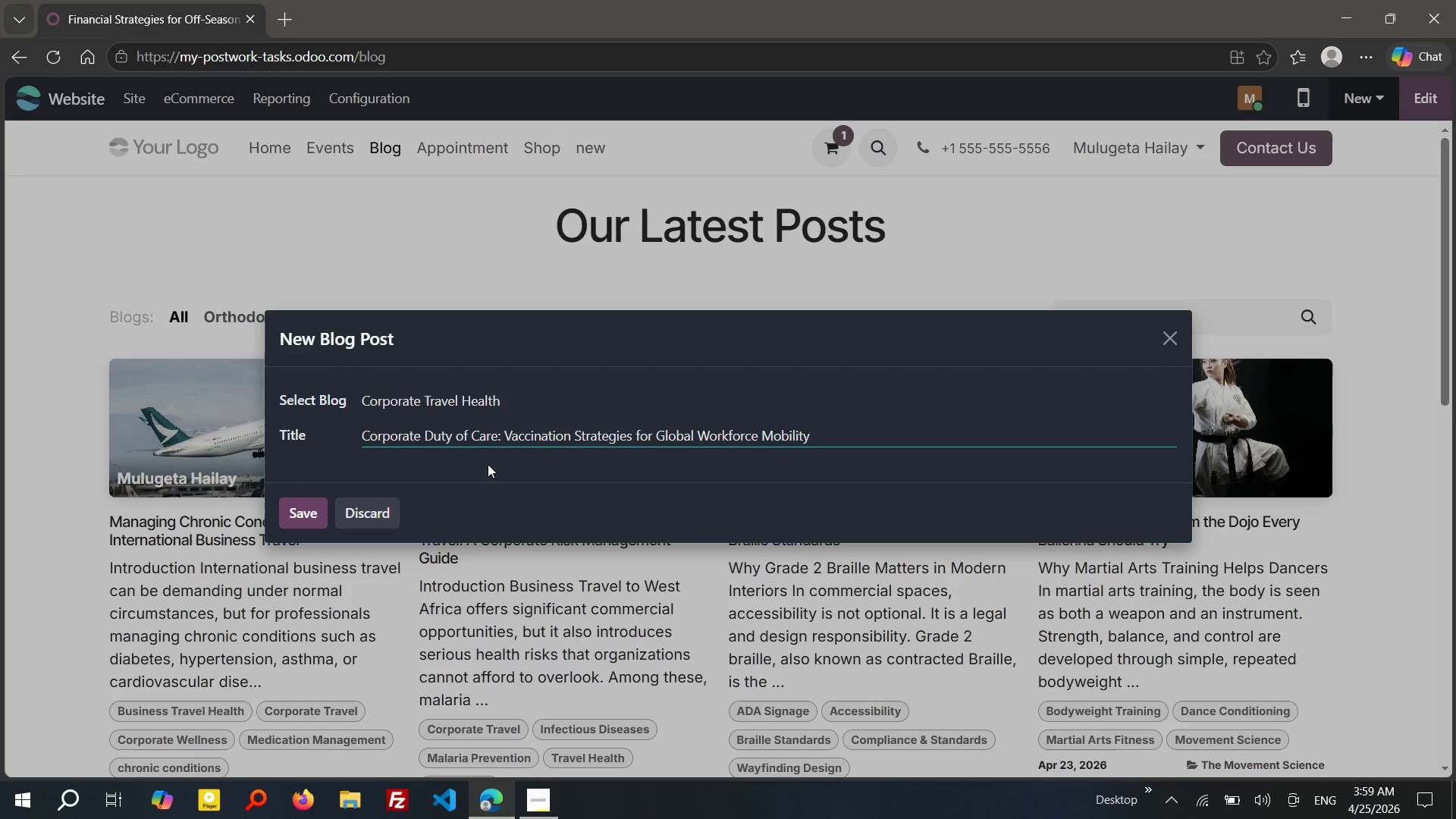 
left_click([300, 504])
 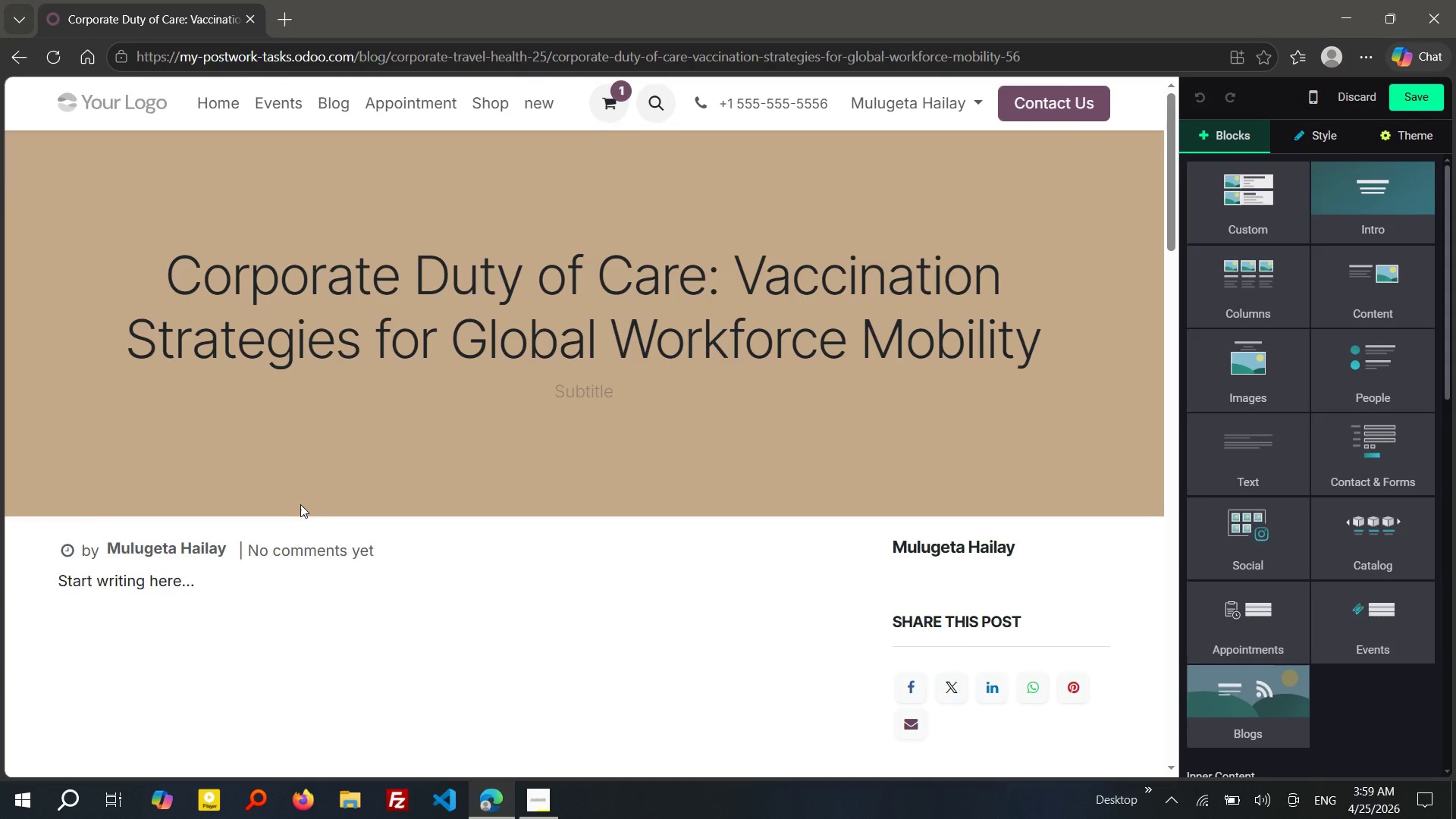 
wait(9.52)
 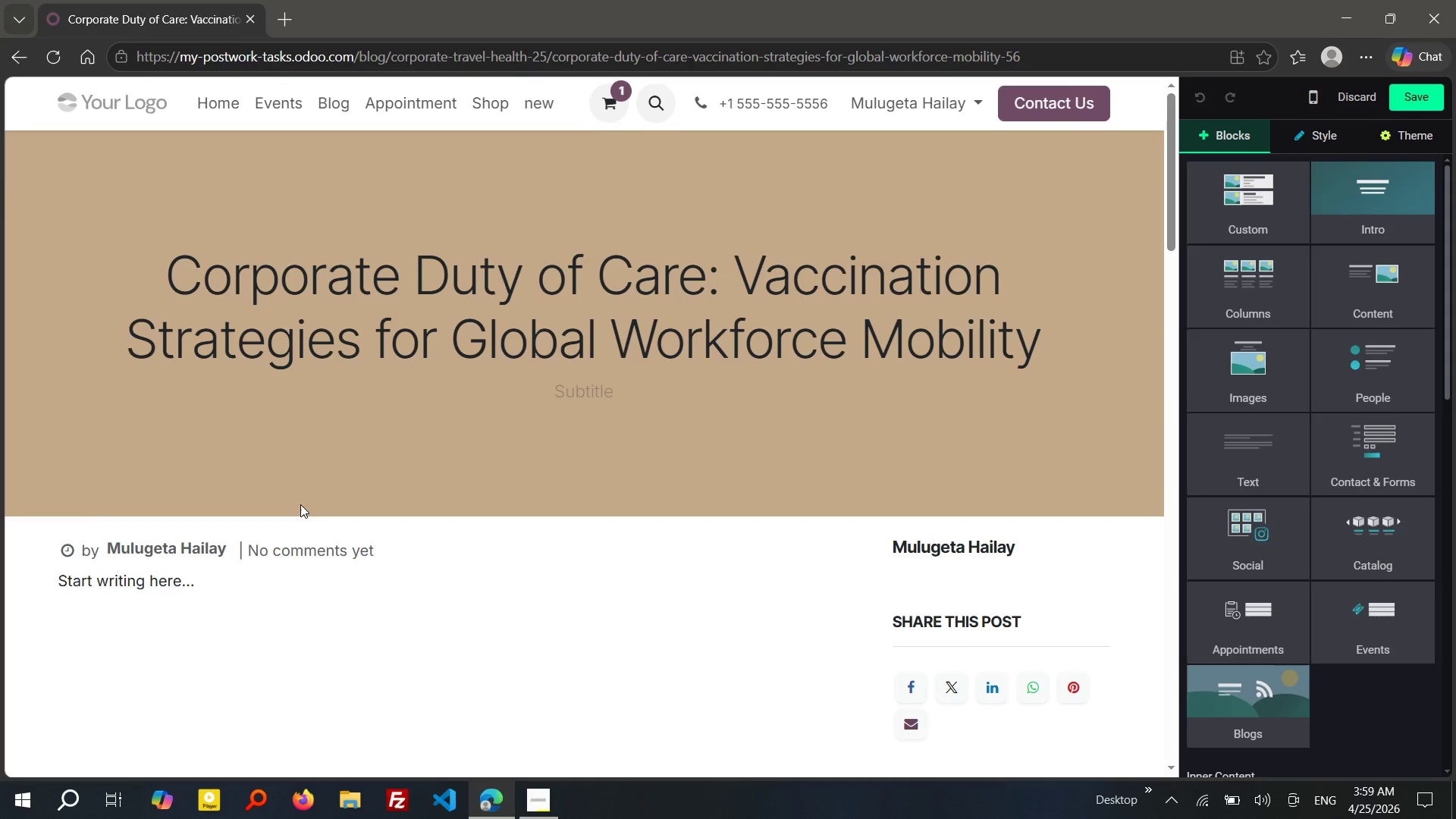 
left_click([738, 484])
 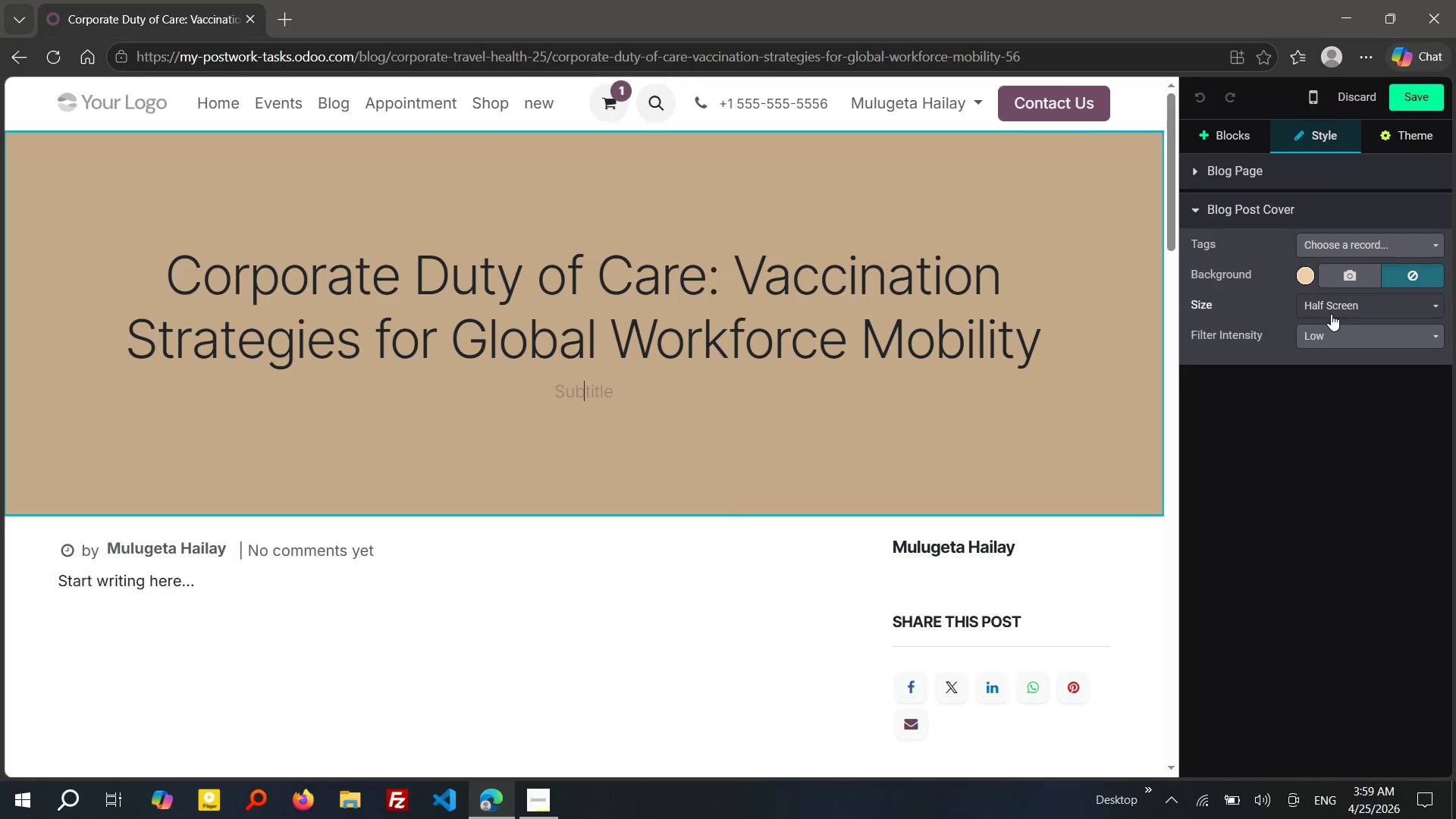 
left_click([1357, 281])
 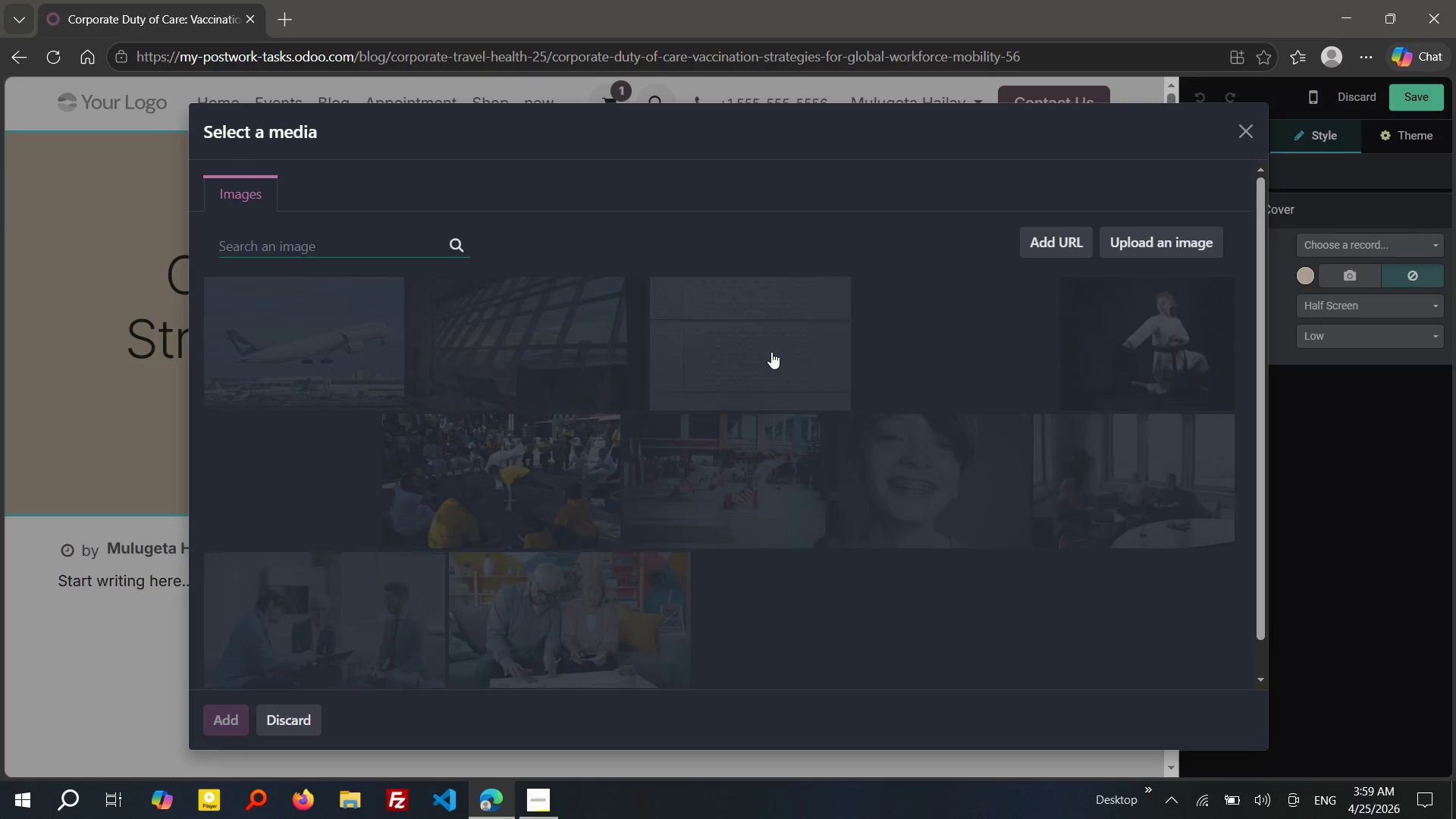 
type(corporate employees)
 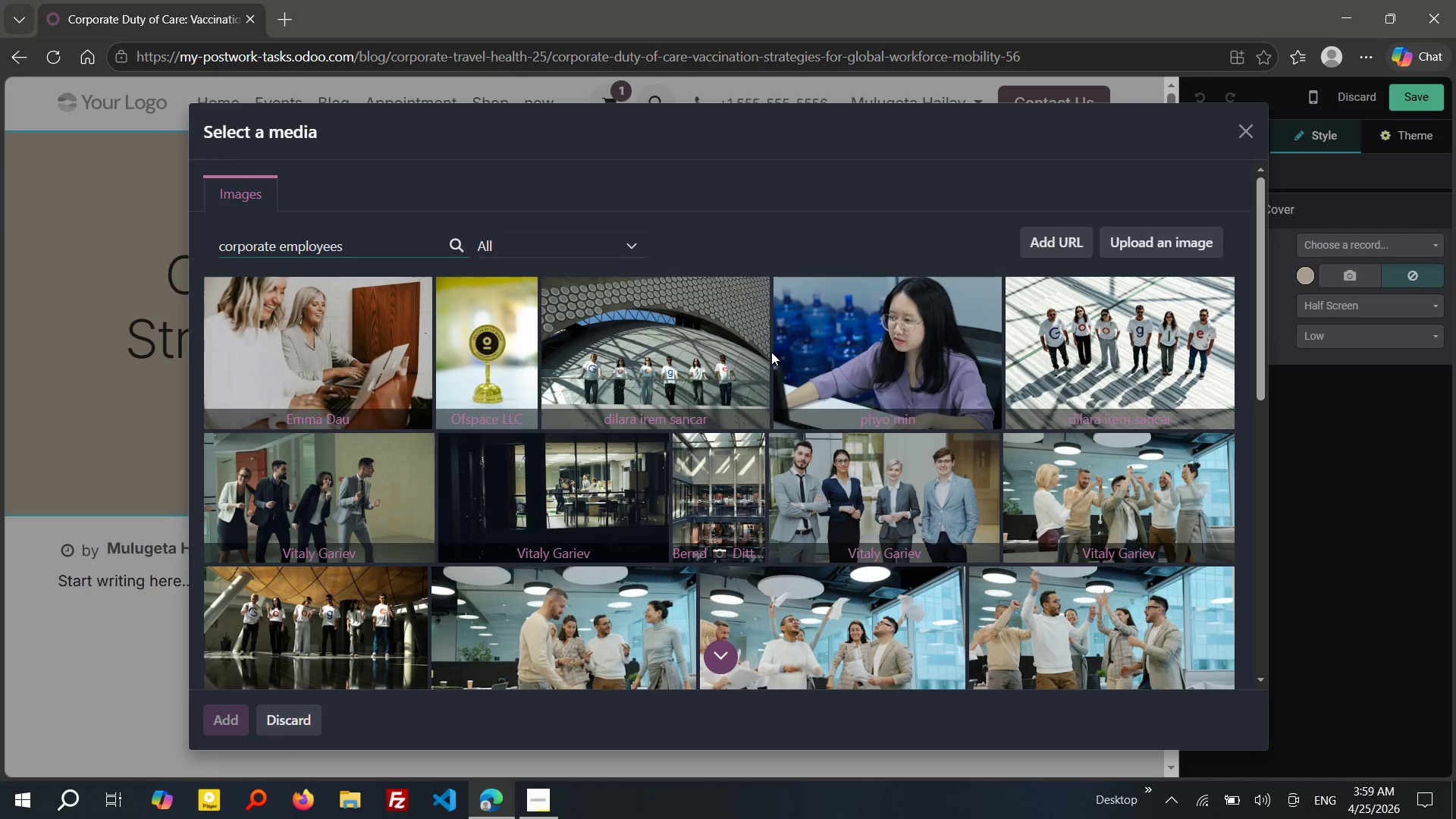 
wait(17.53)
 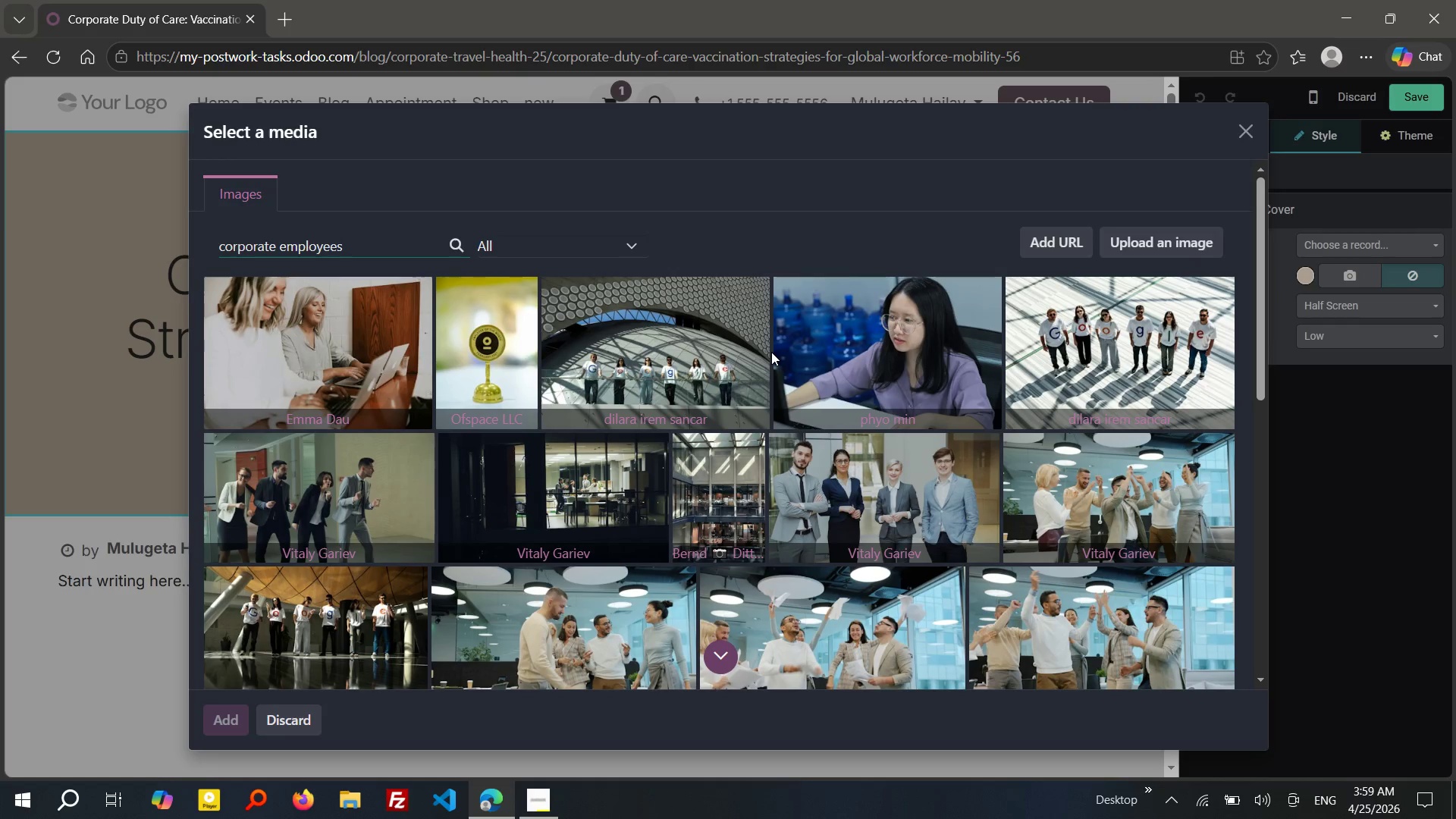 
type( airport)
 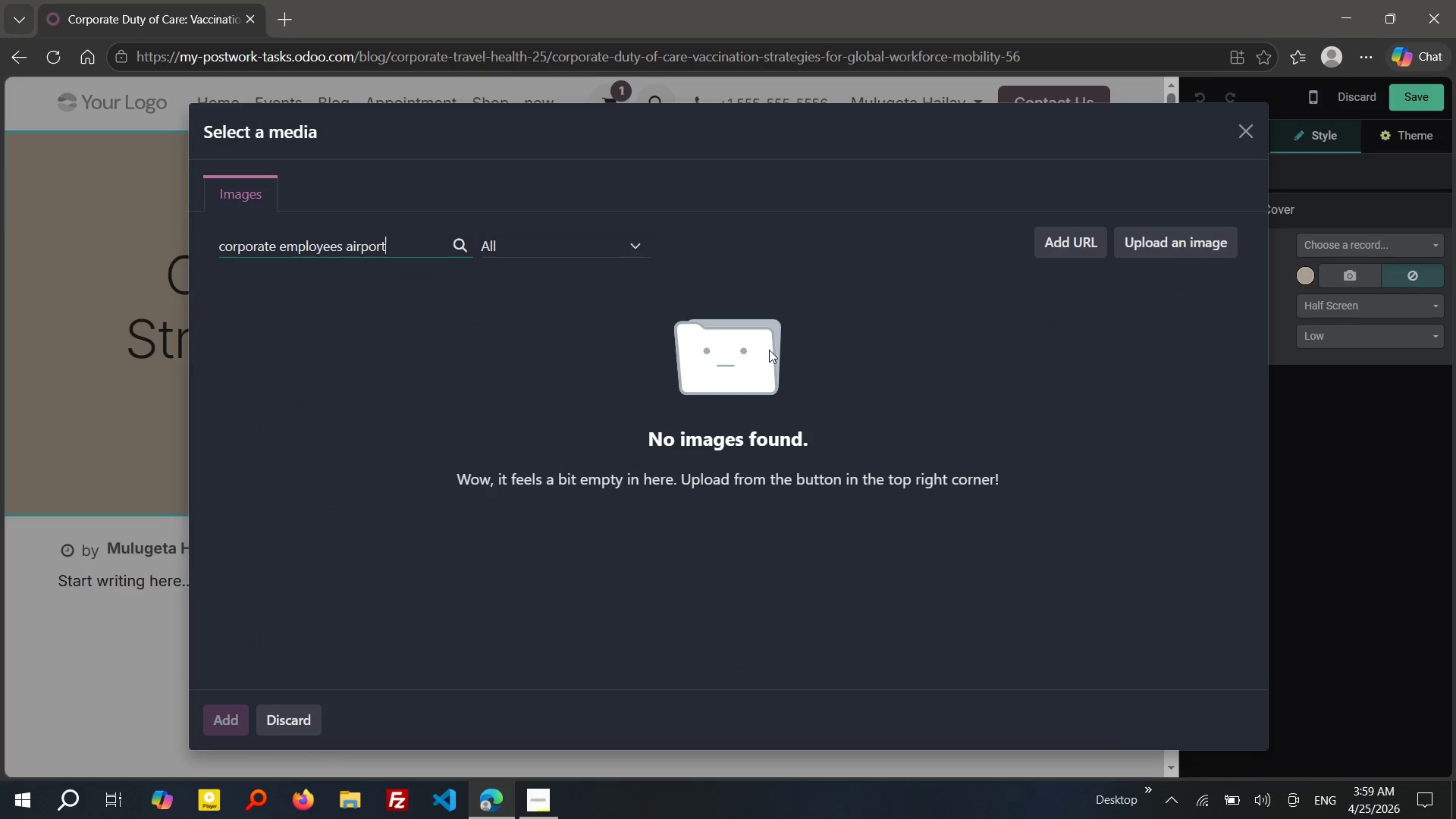 
wait(7.17)
 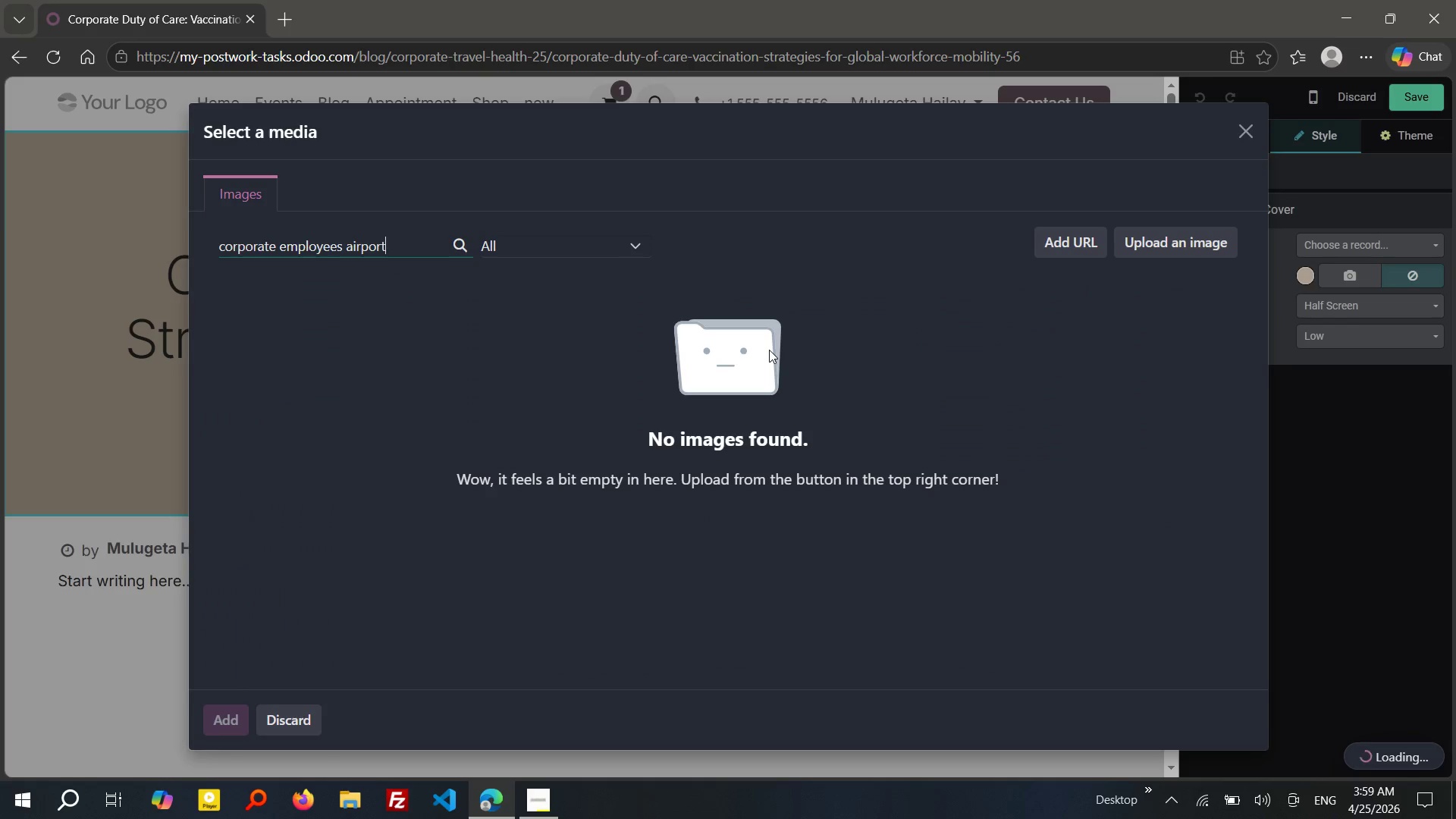 
triple_click([376, 251])
 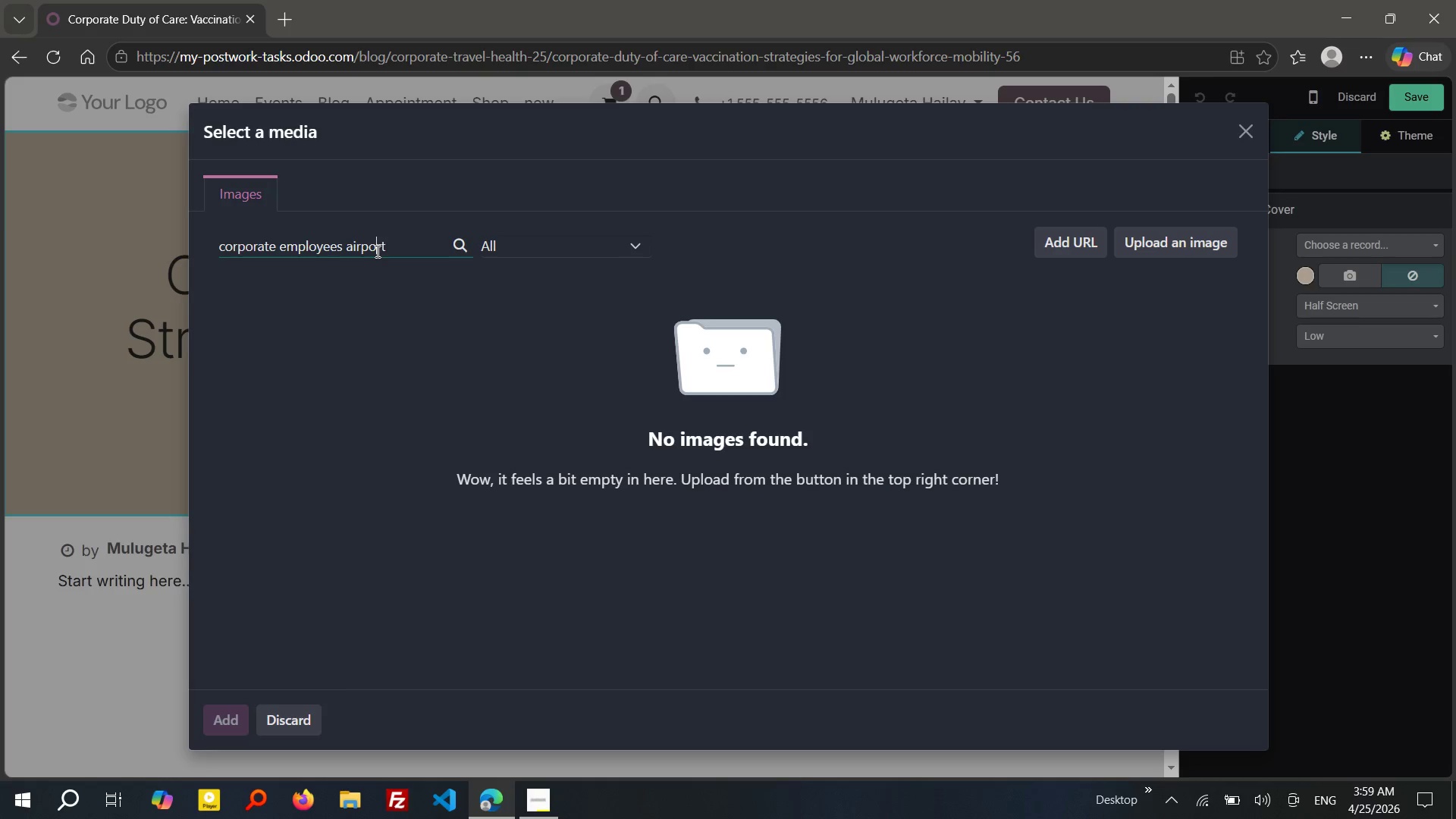 
key(Control+X)
 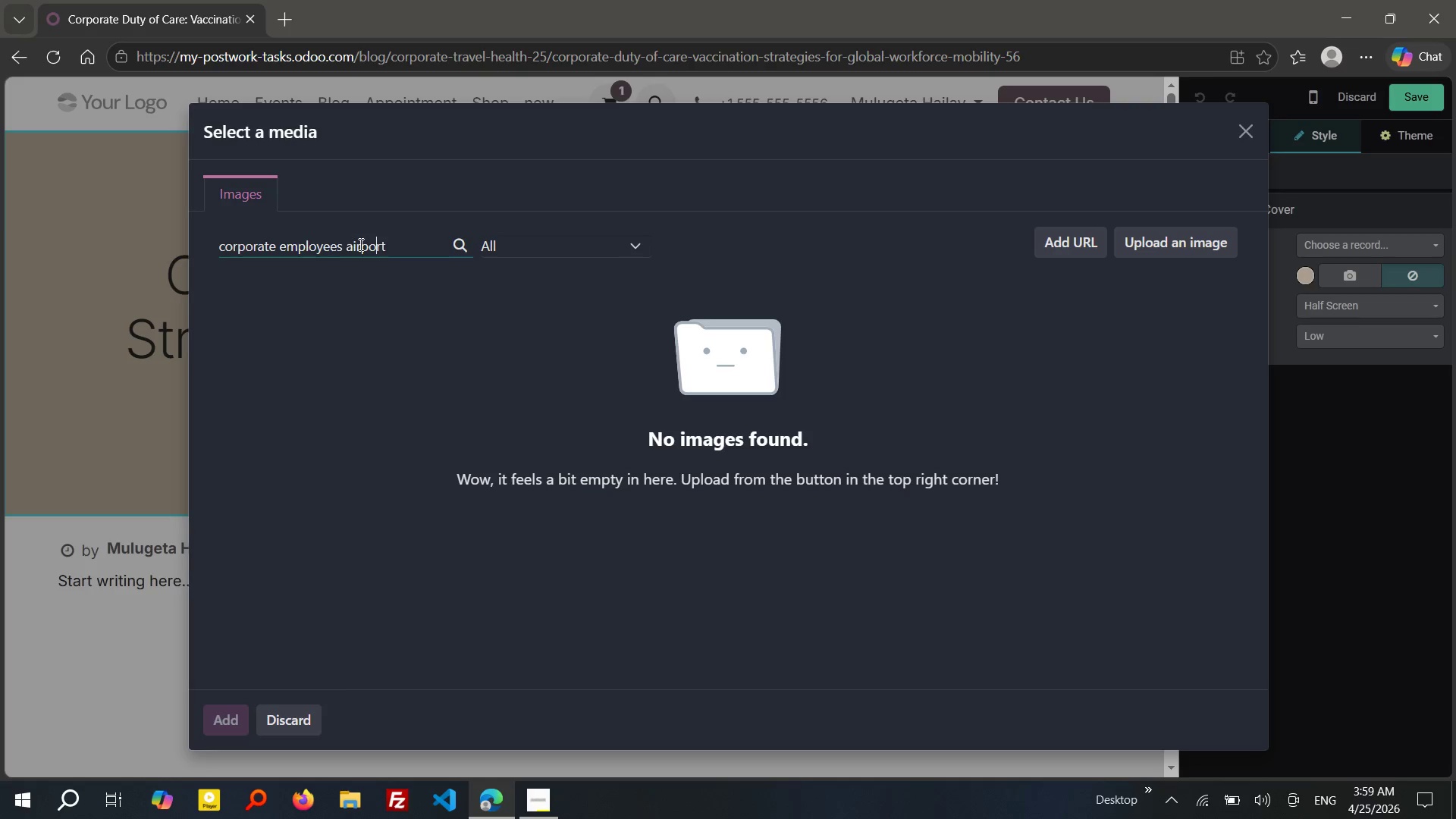 
double_click([359, 246])
 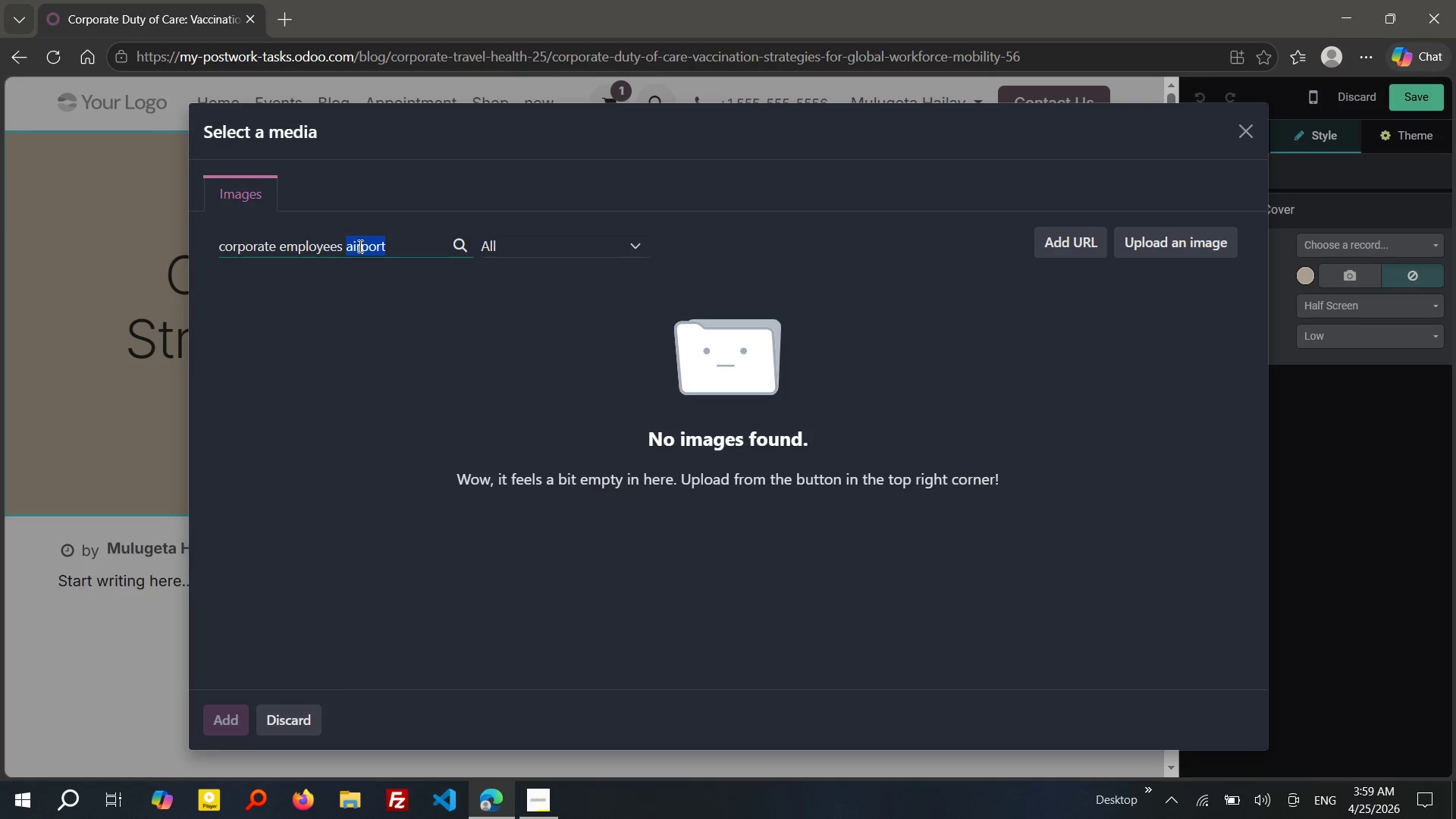 
key(Control+X)
 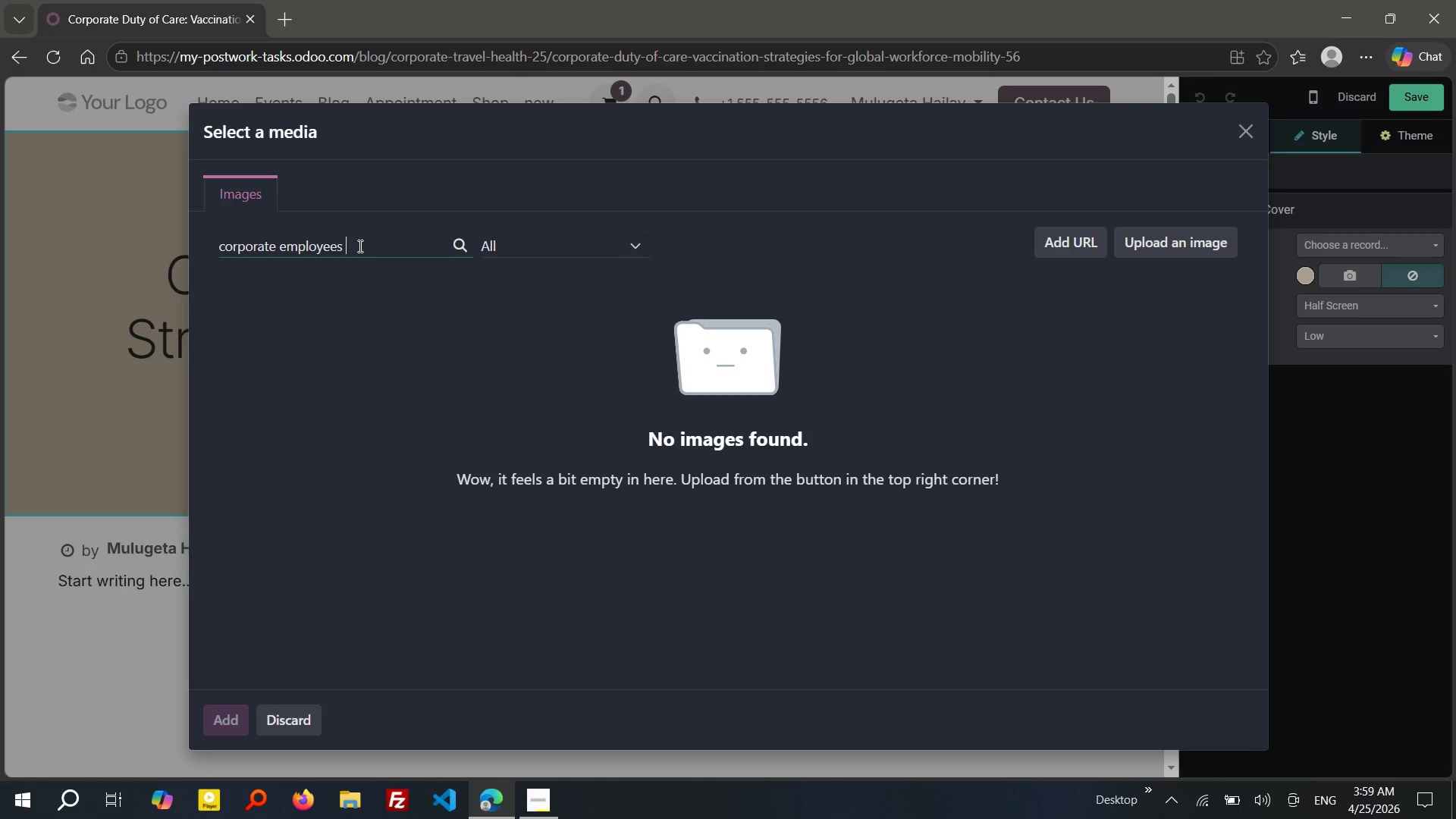 
left_click([359, 246])
 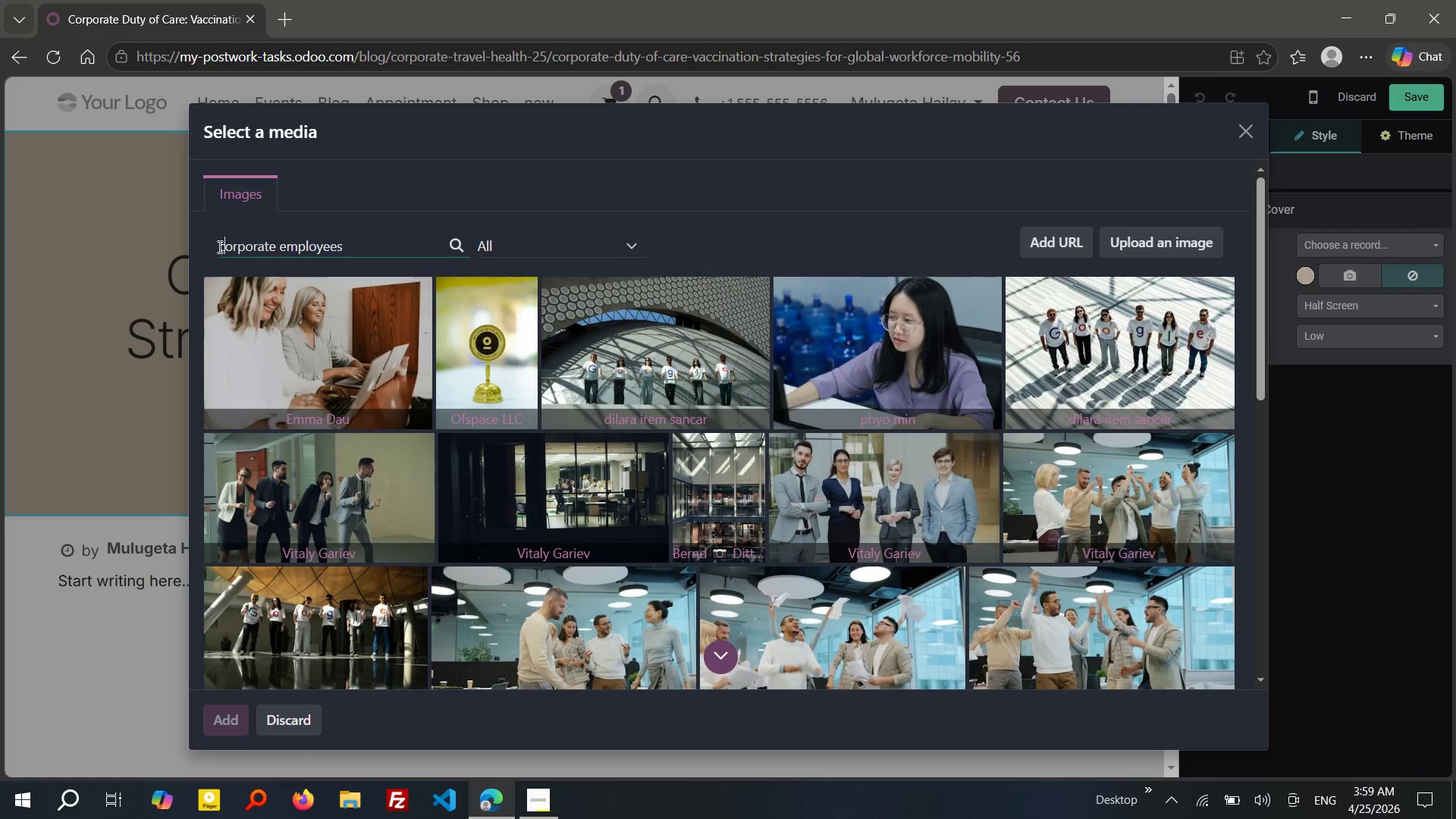 
wait(5.42)
 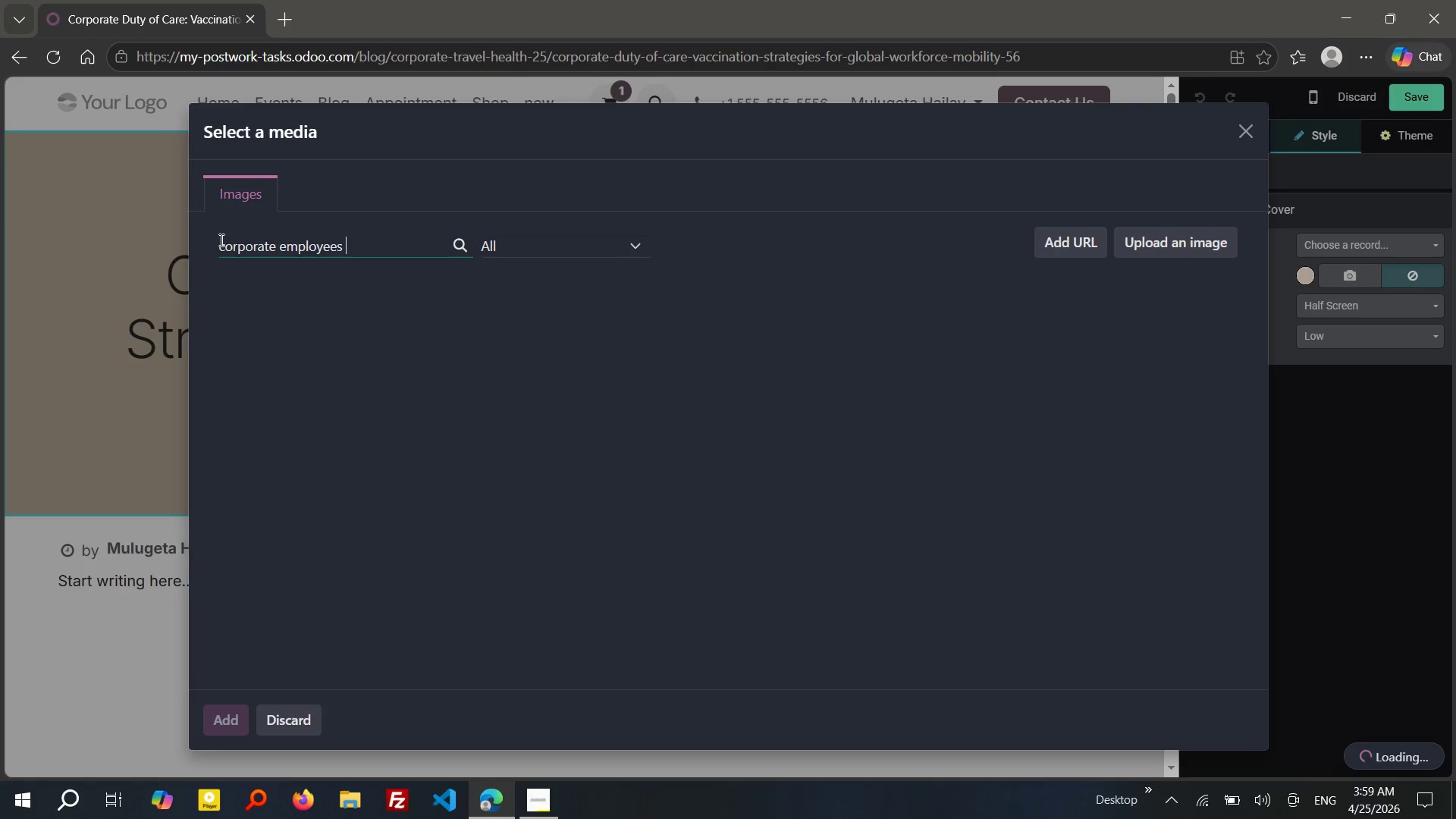 
key(ArrowLeft)
 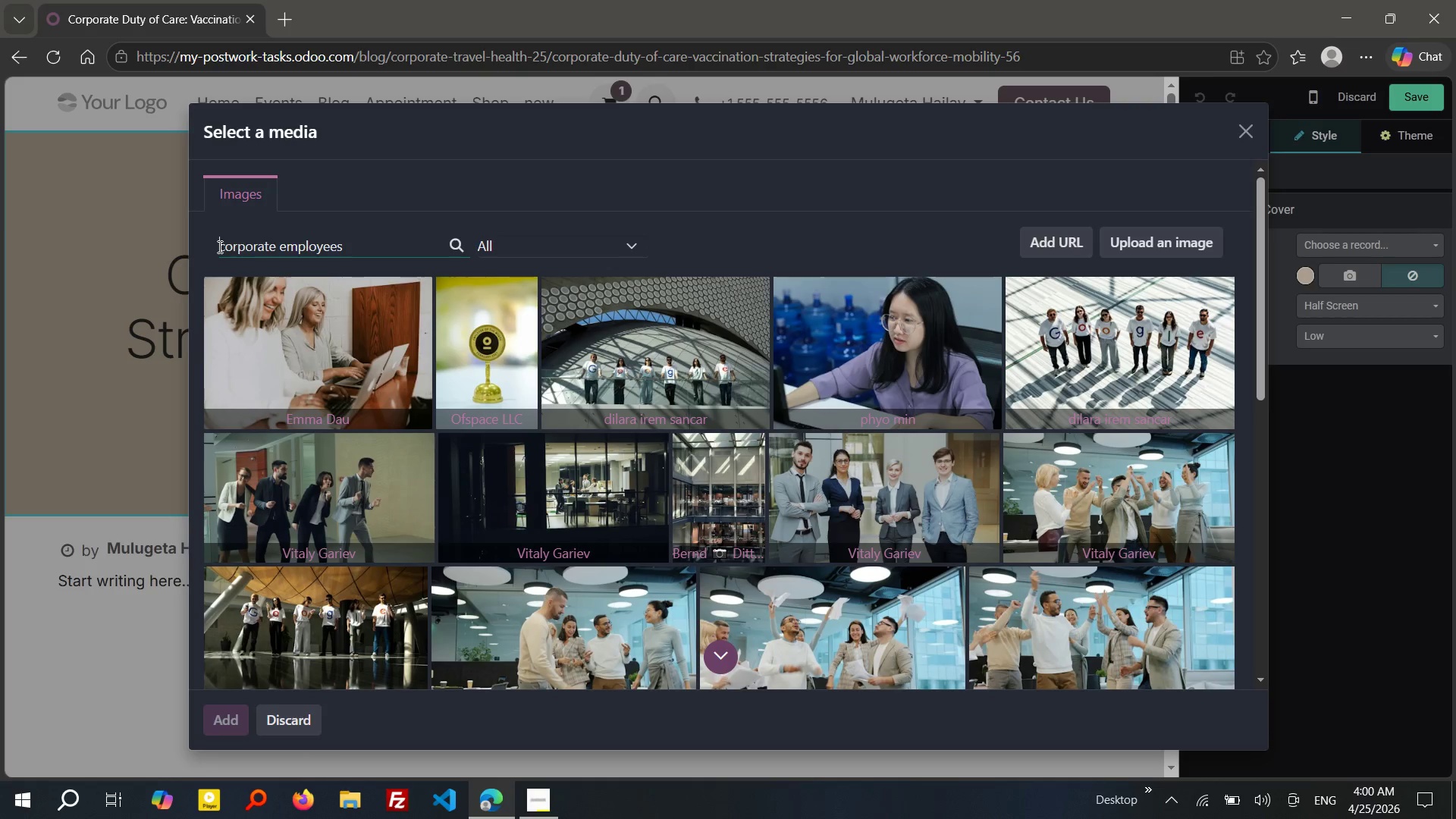 
key(Control+V)
 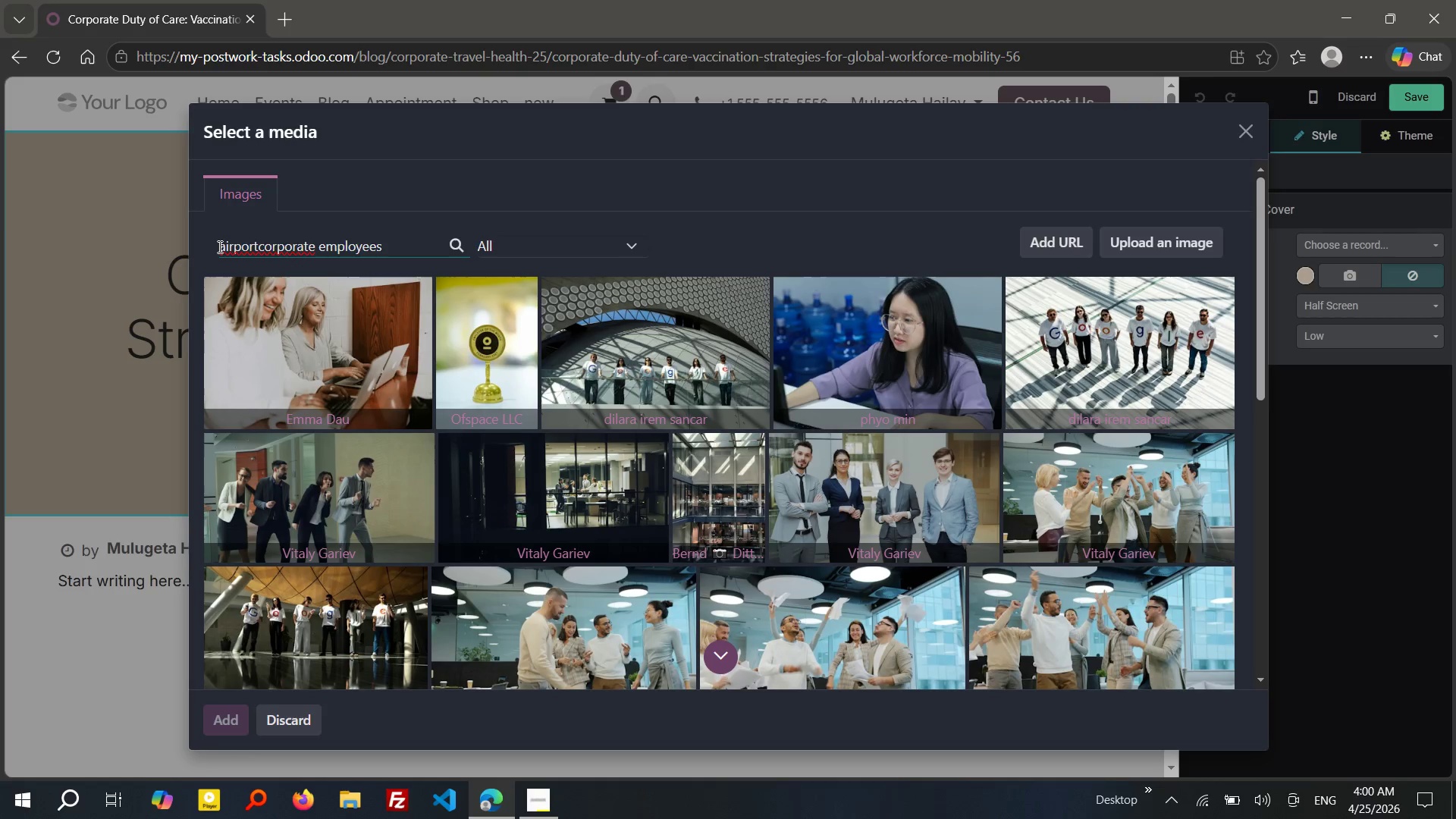 
key(Space)
 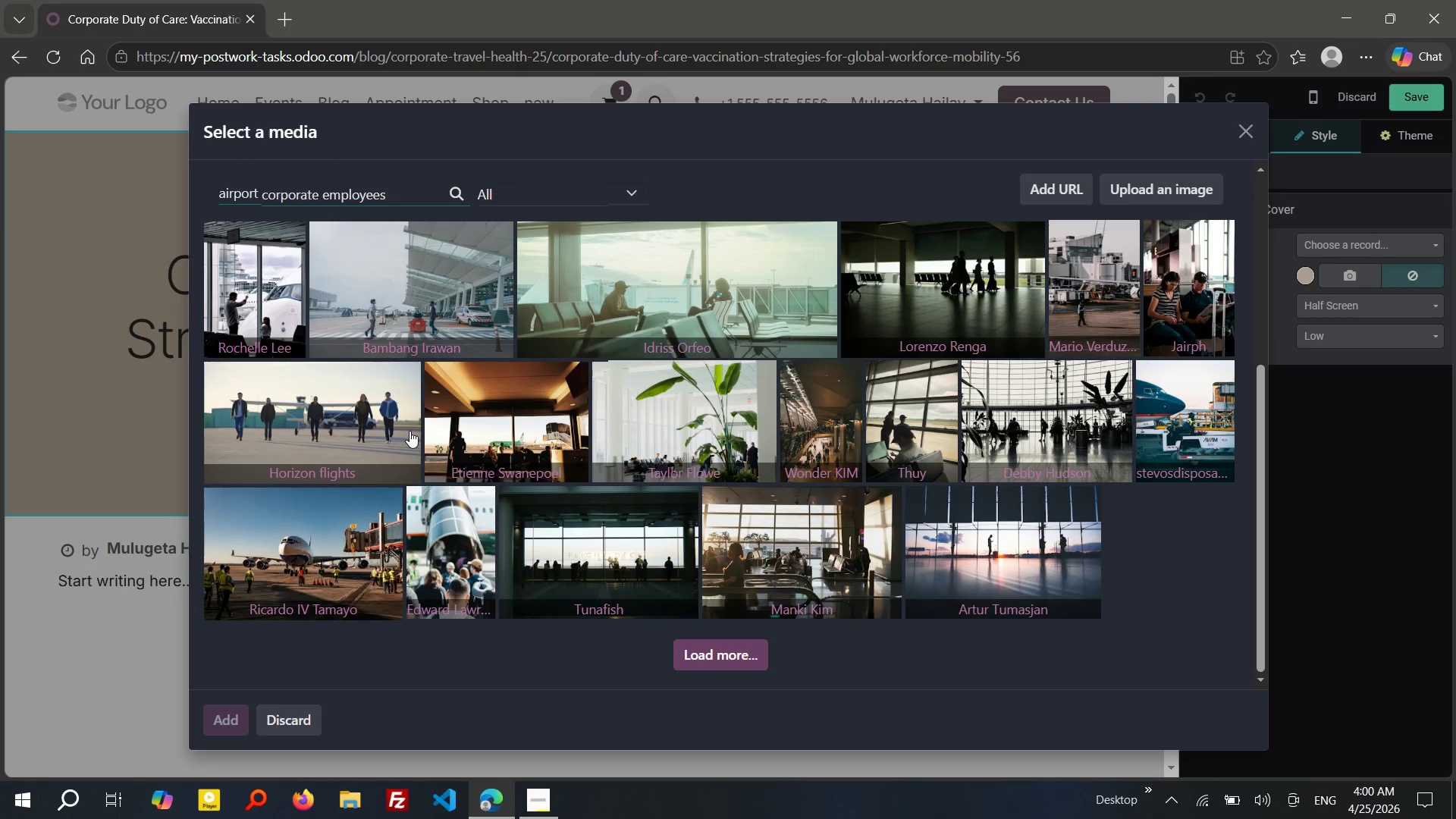 
wait(37.53)
 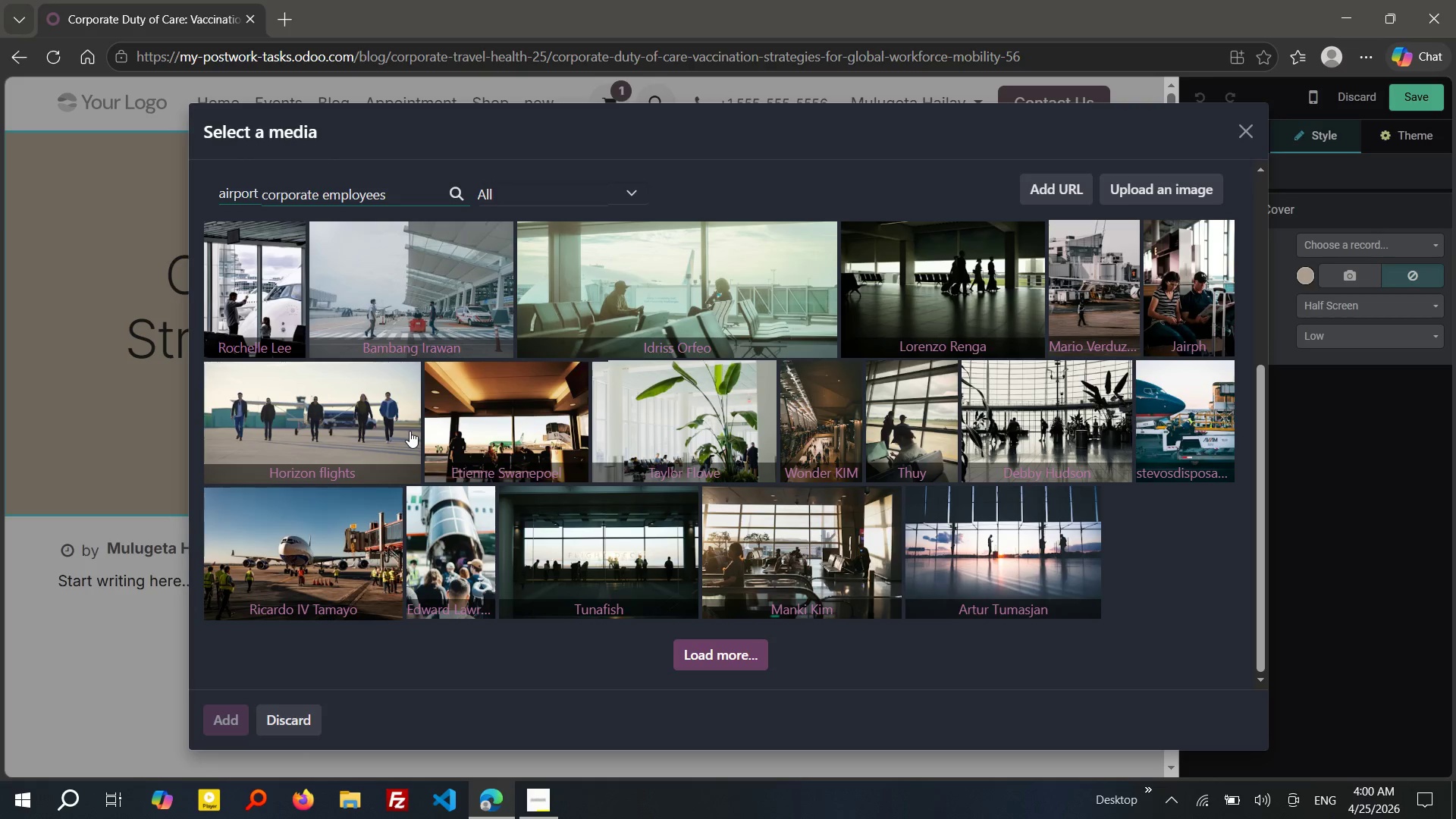 
left_click([359, 194])
 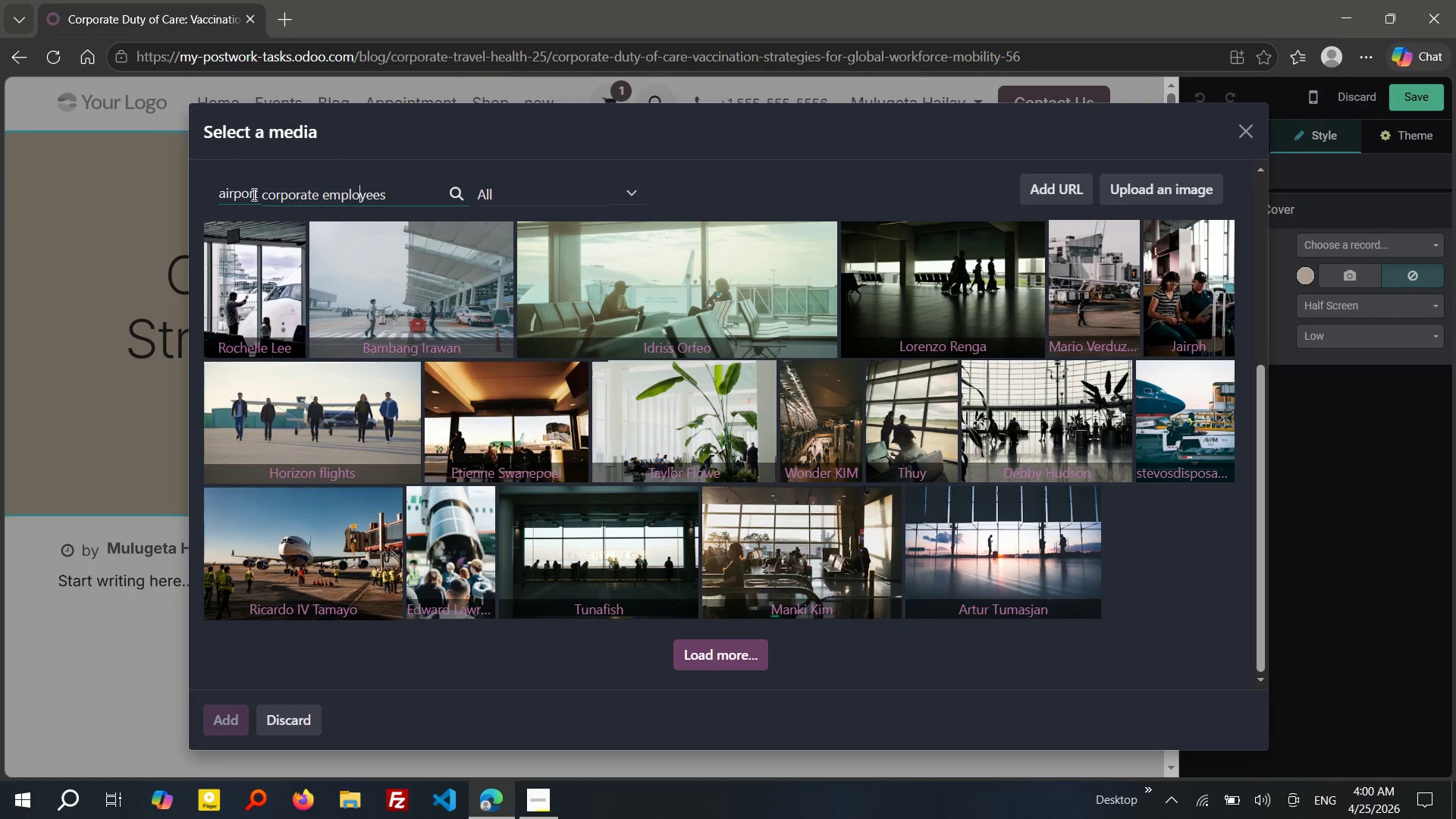 
double_click([253, 194])
 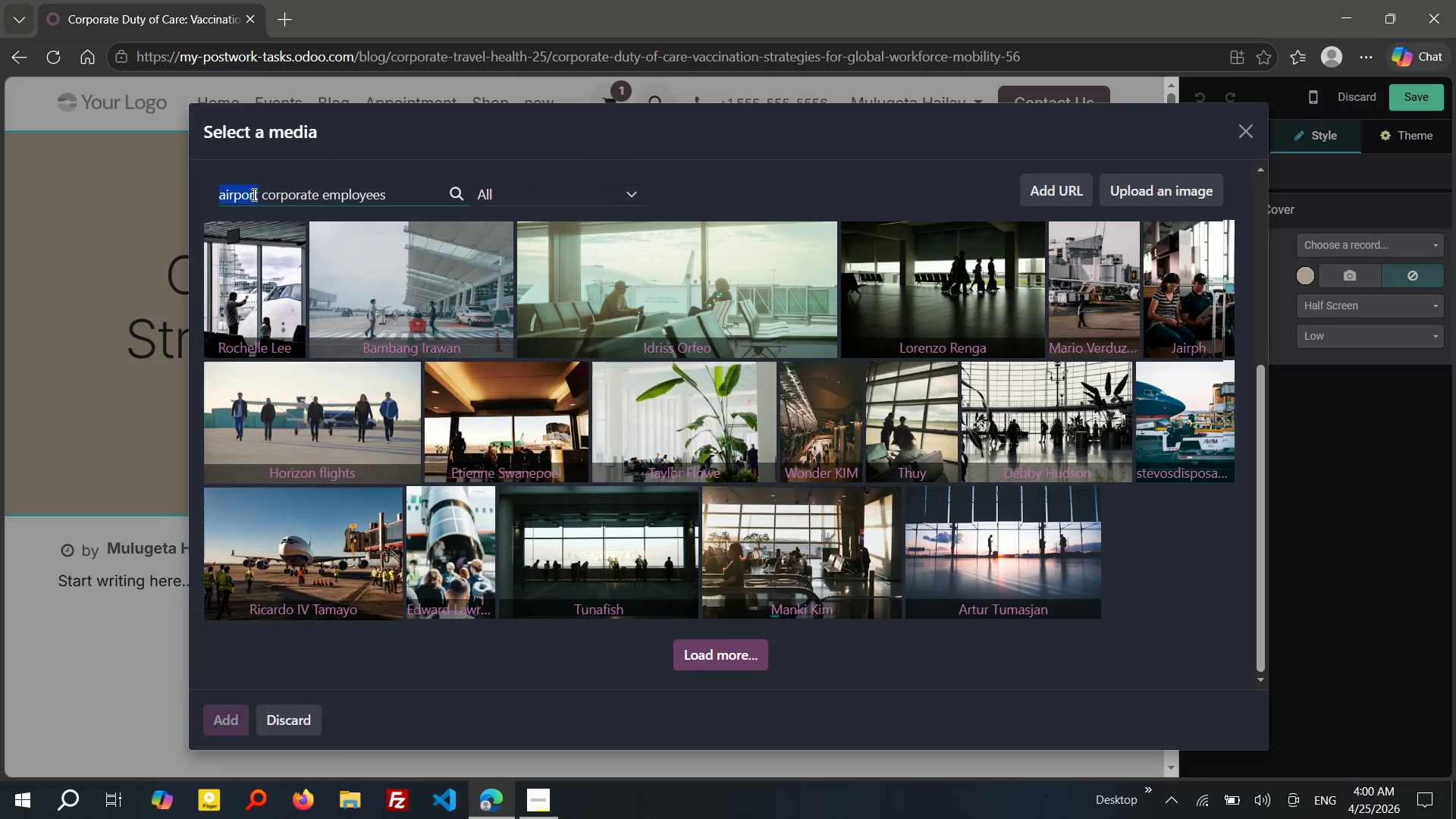 
key(Control+X)
 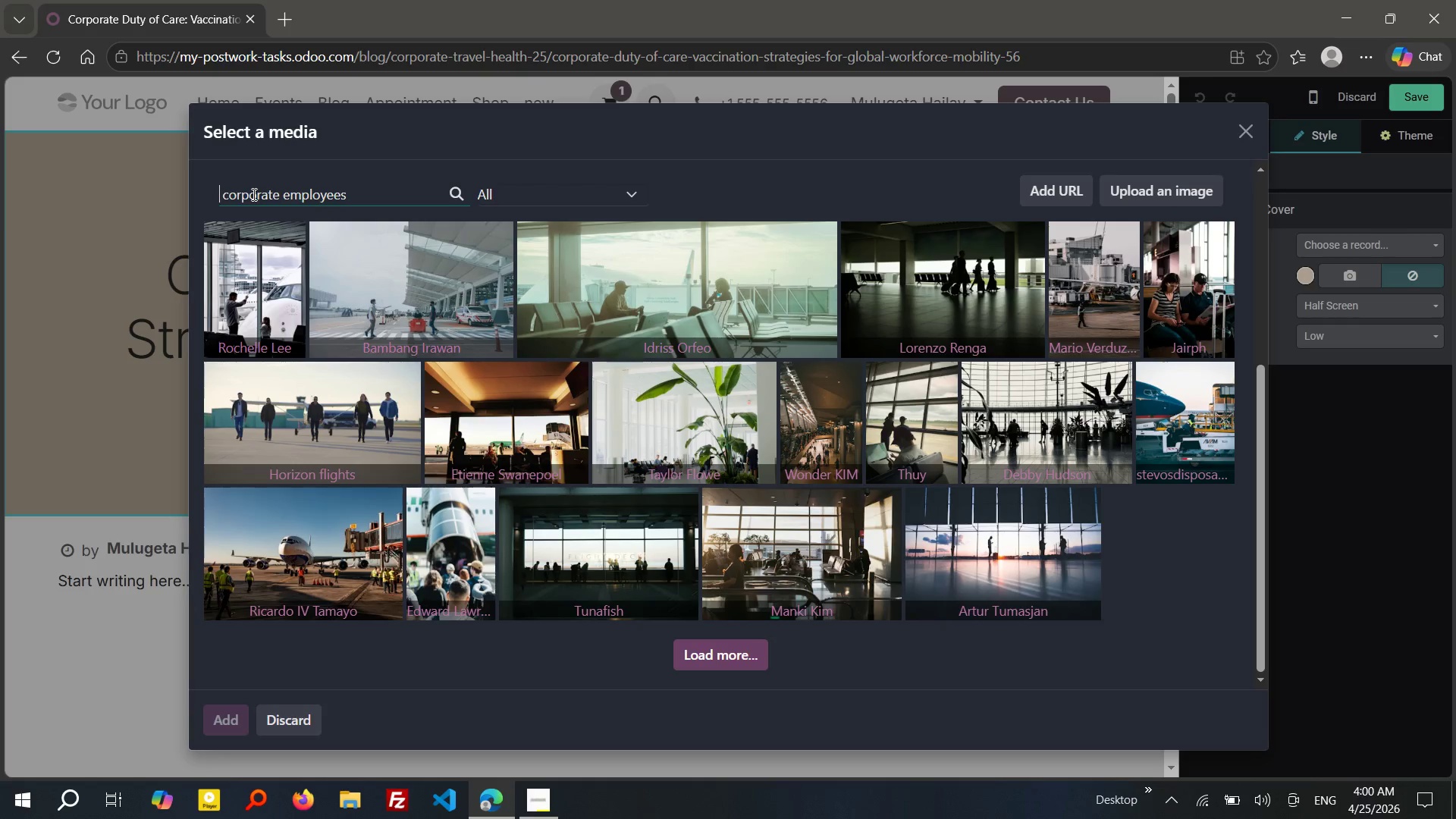 
key(Delete)
 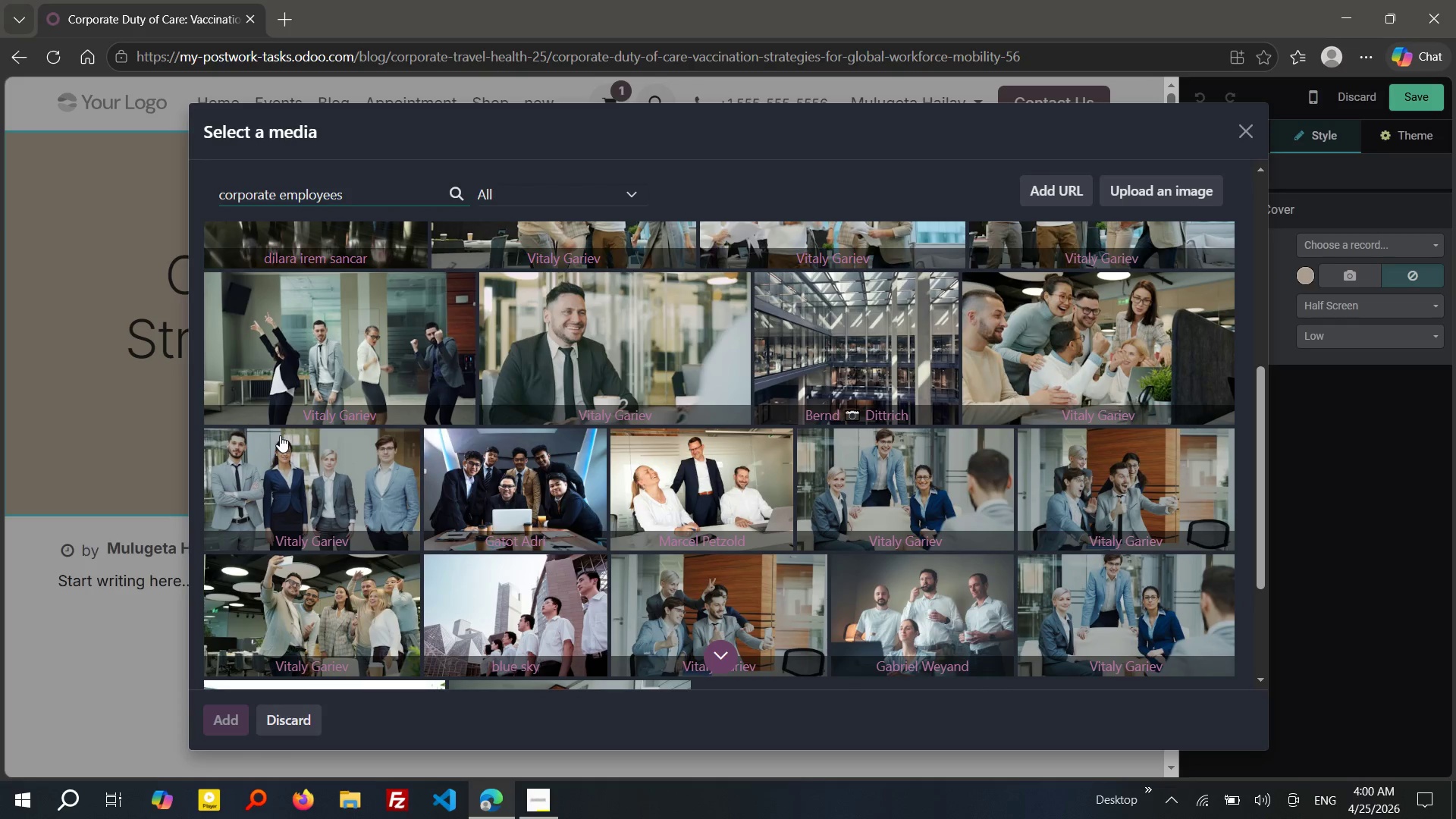 
wait(13.69)
 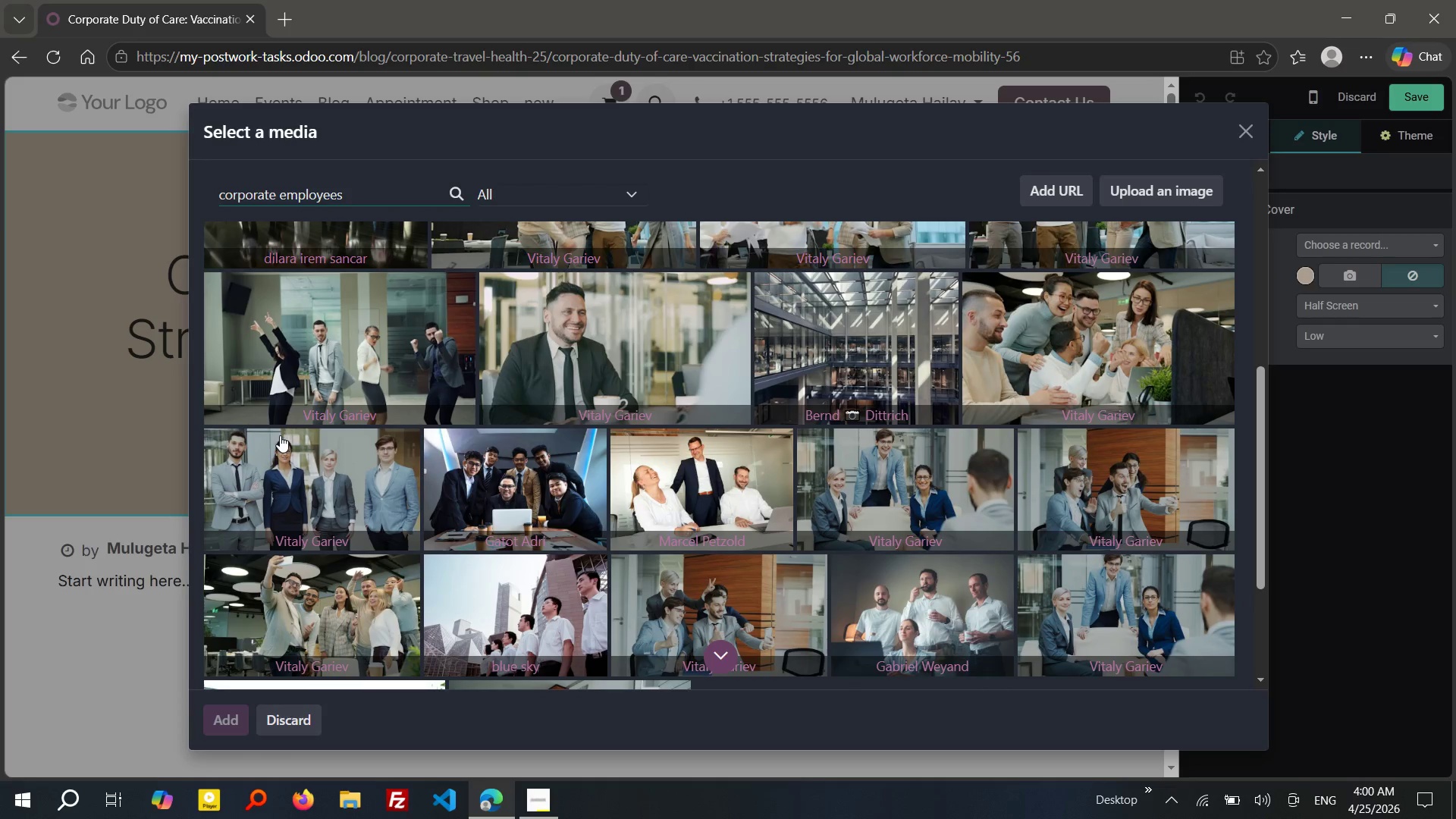 
left_click([249, 534])
 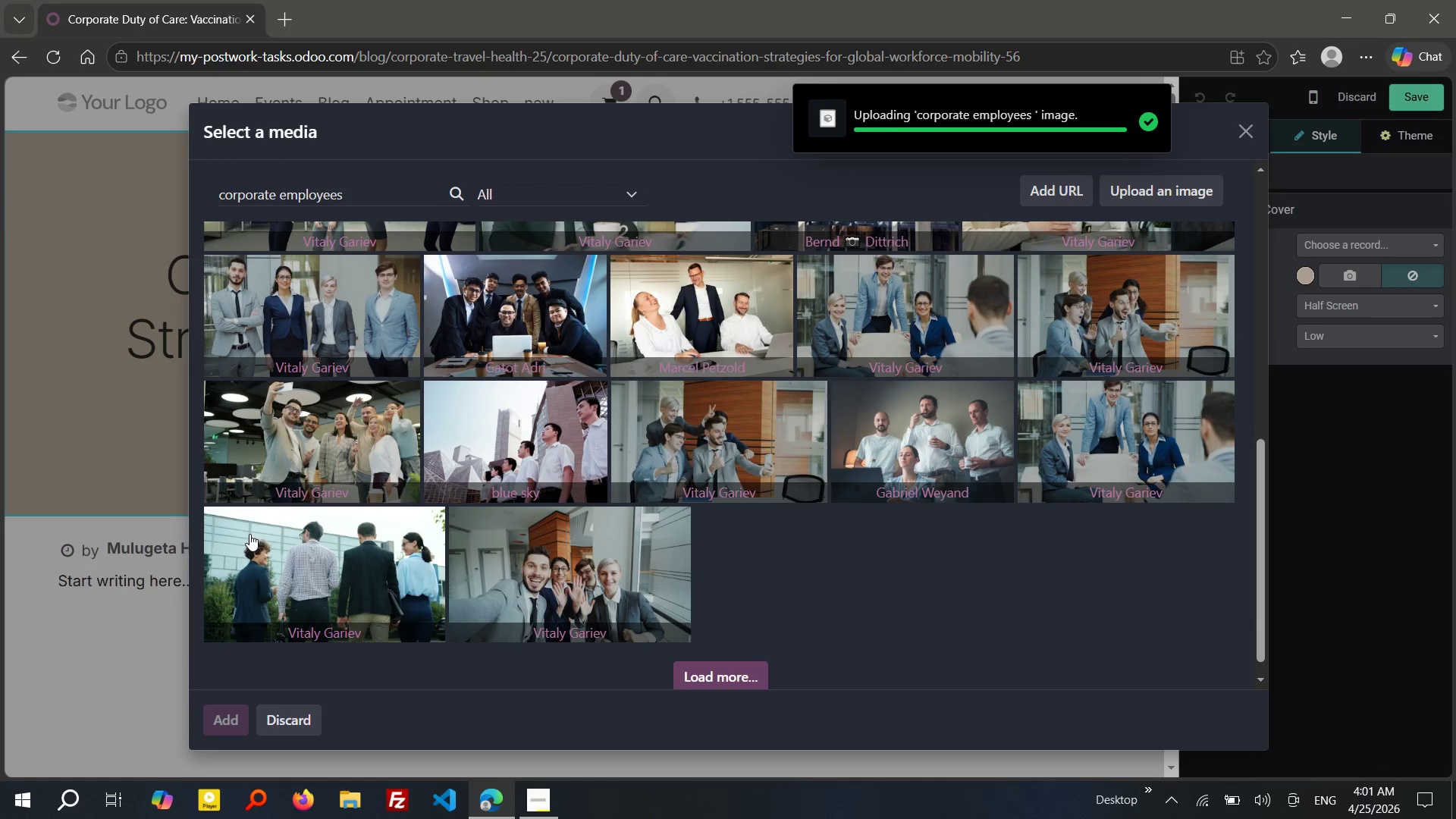 
wait(8.36)
 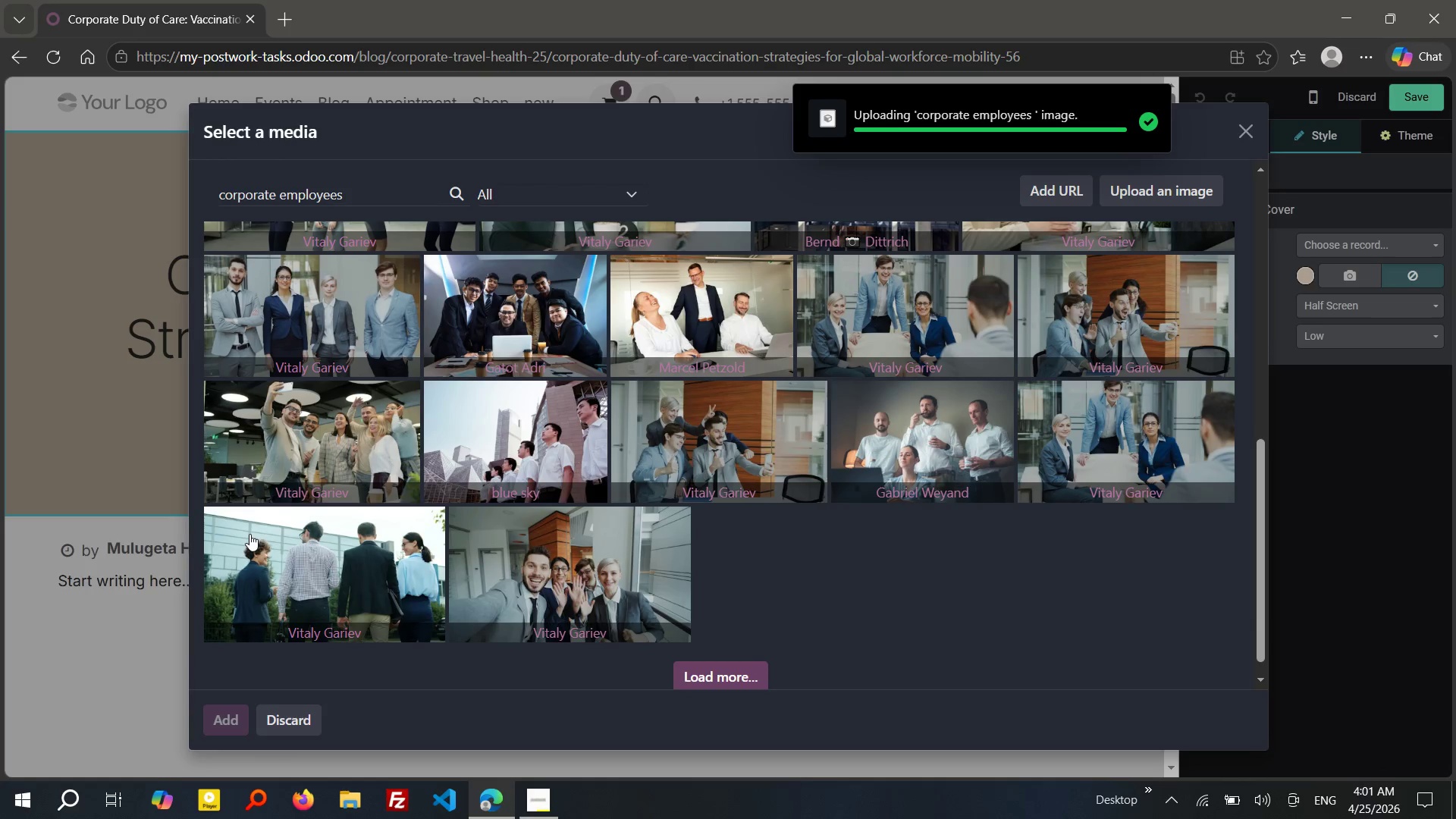 
left_click([1349, 339])
 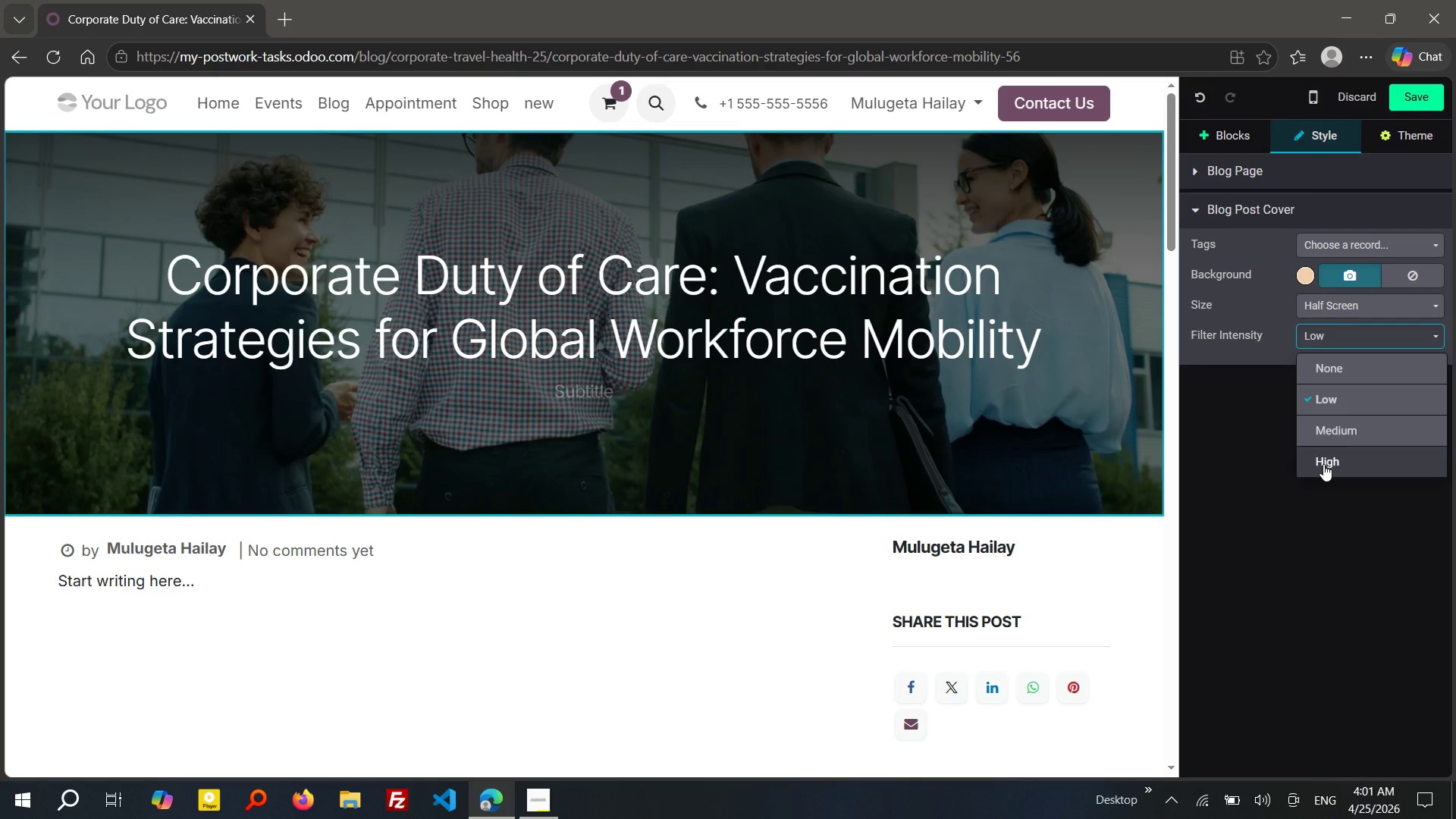 
left_click([1323, 464])
 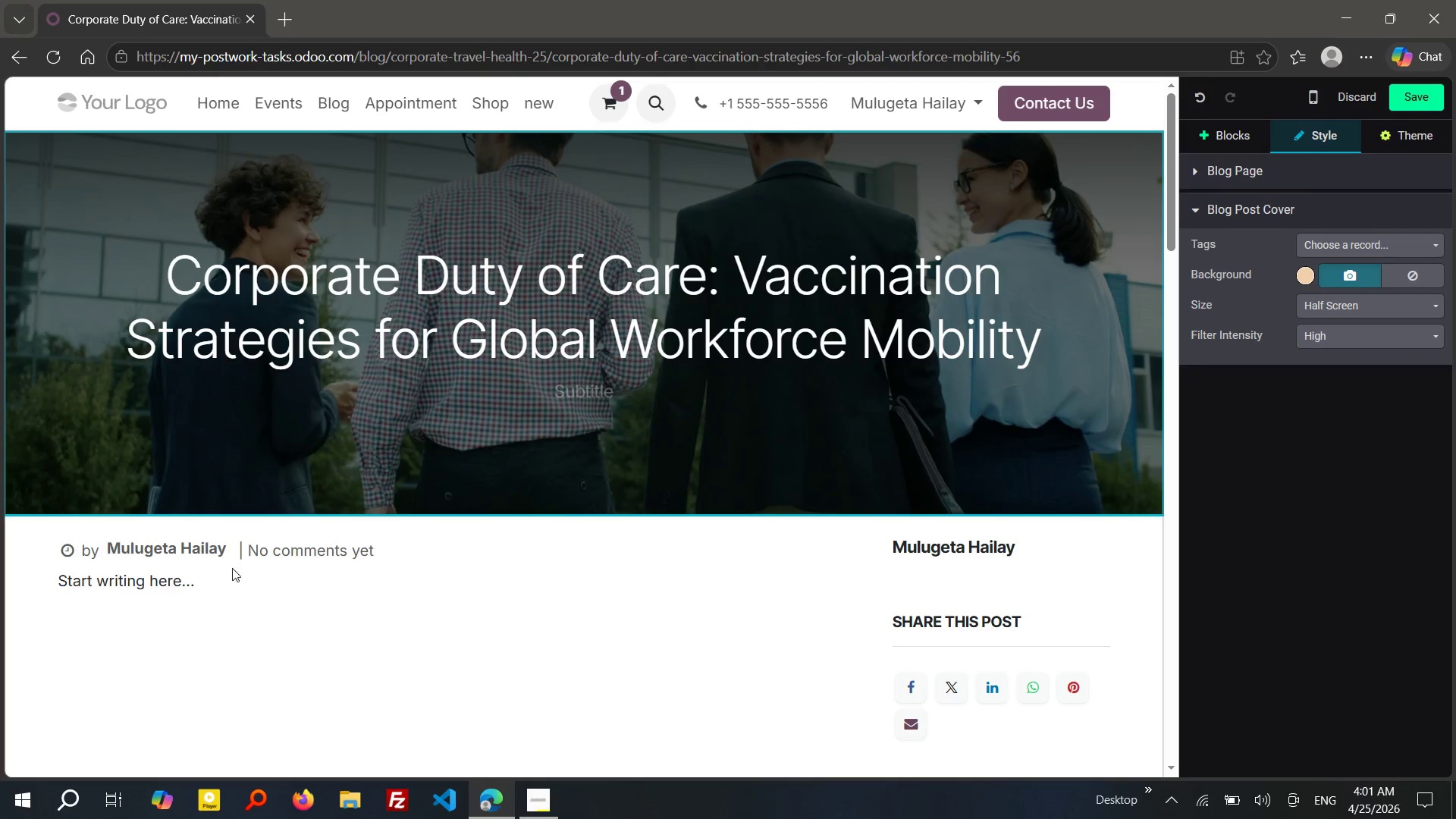 
left_click_drag(start_coordinate=[211, 583], to_coordinate=[17, 570])
 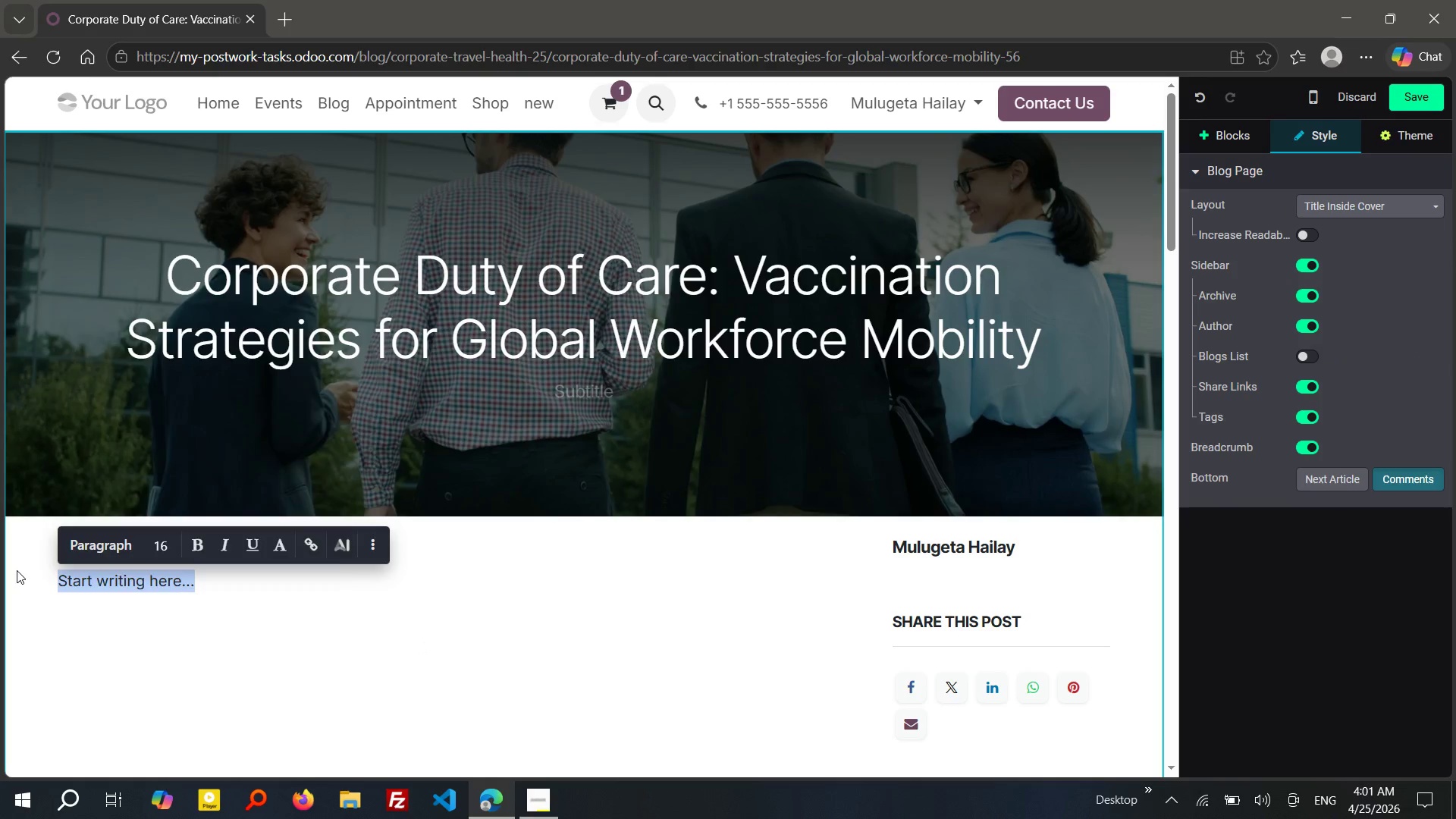 
type(/h2)
 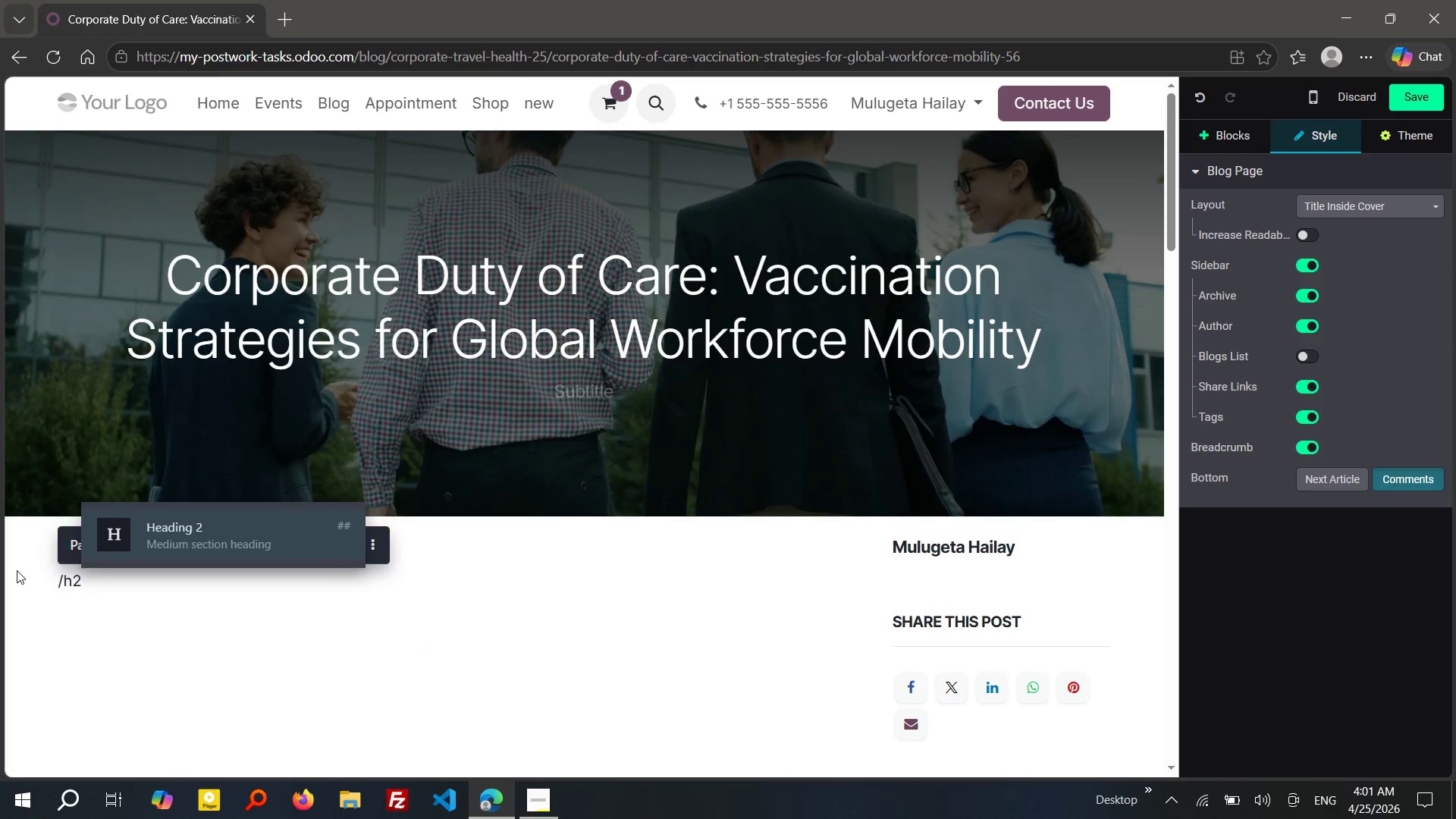 
key(Enter)
 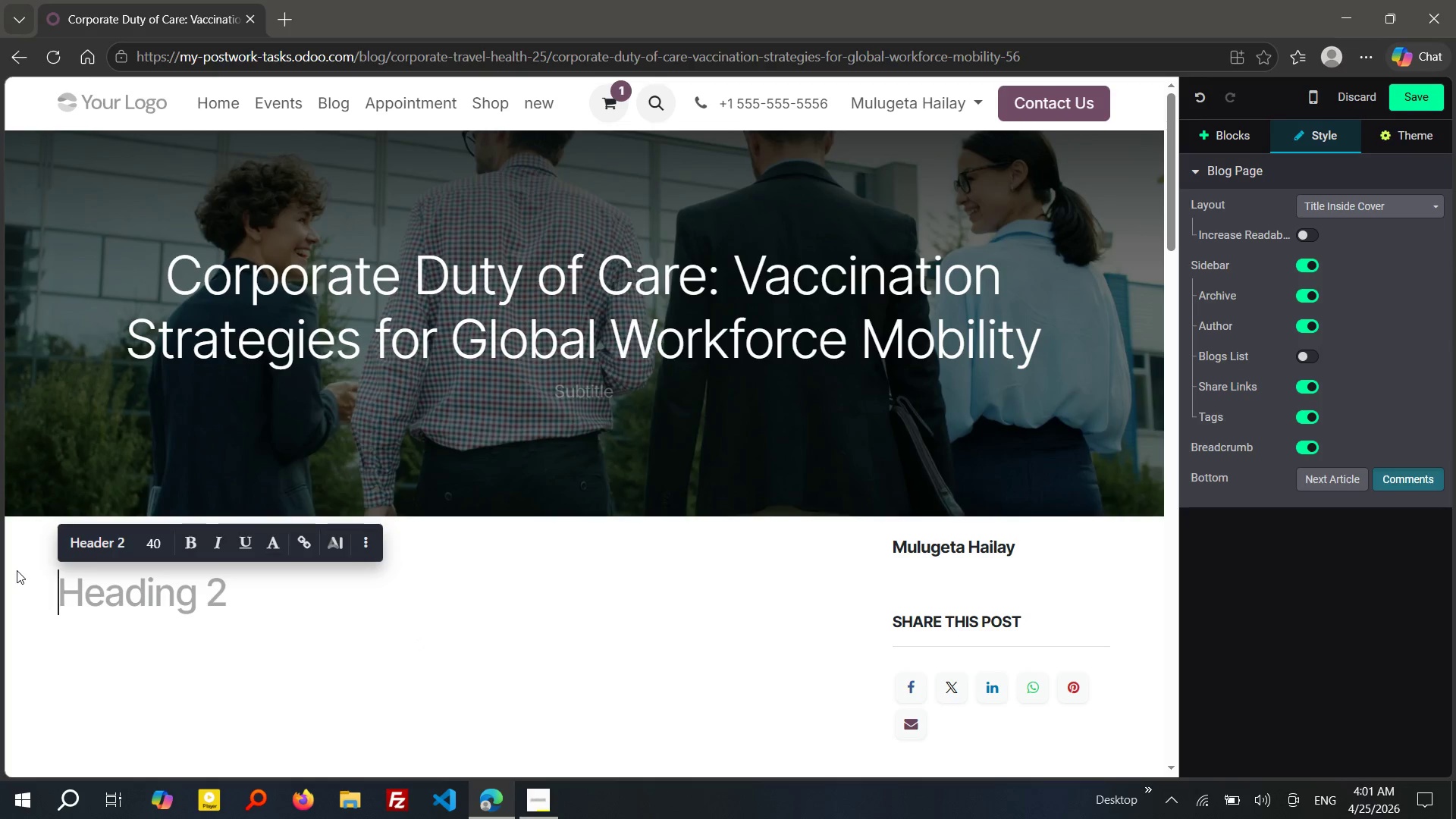 
type(Introducton)
 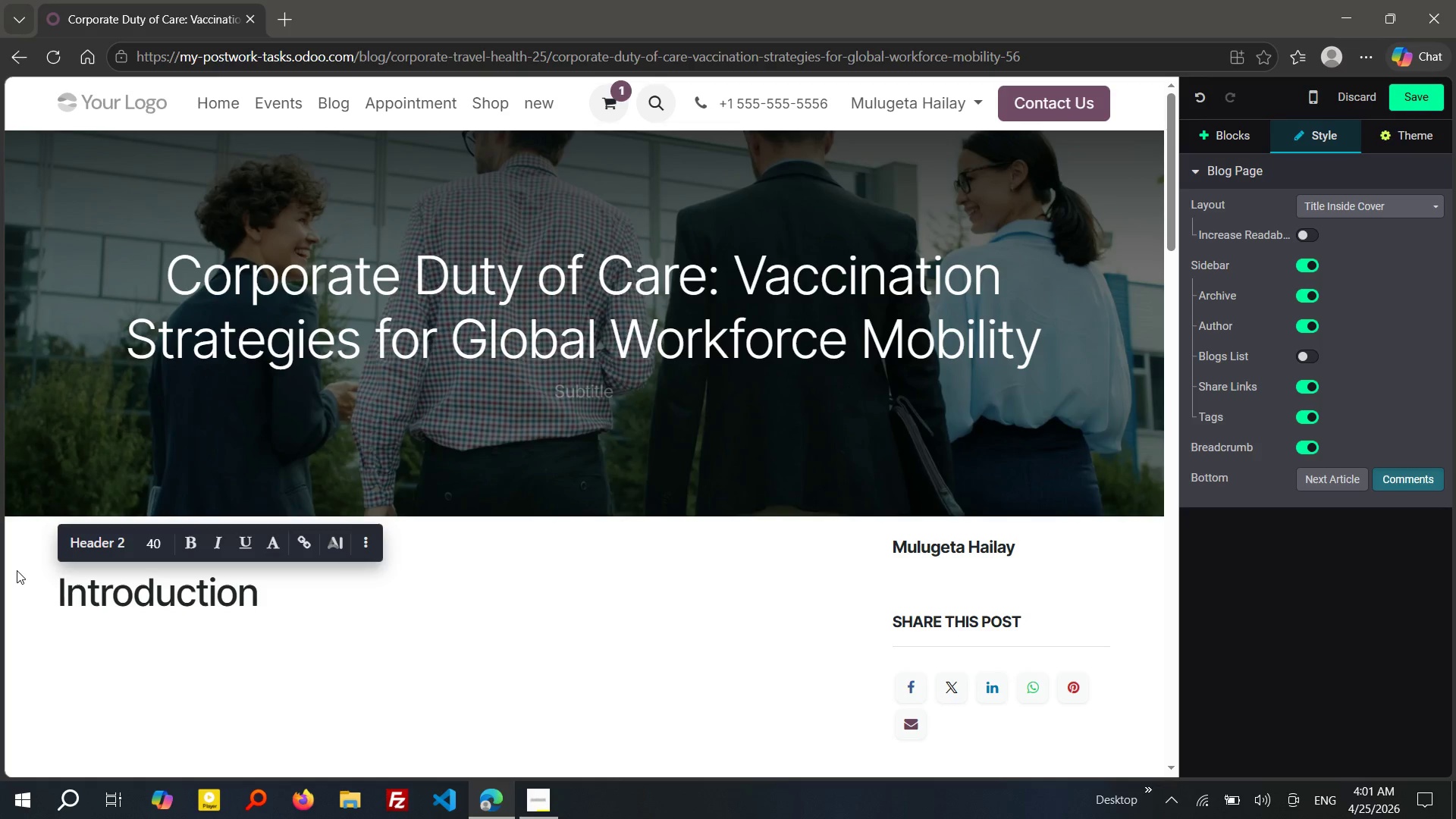 
hold_key(key=I, duration=0.33)
 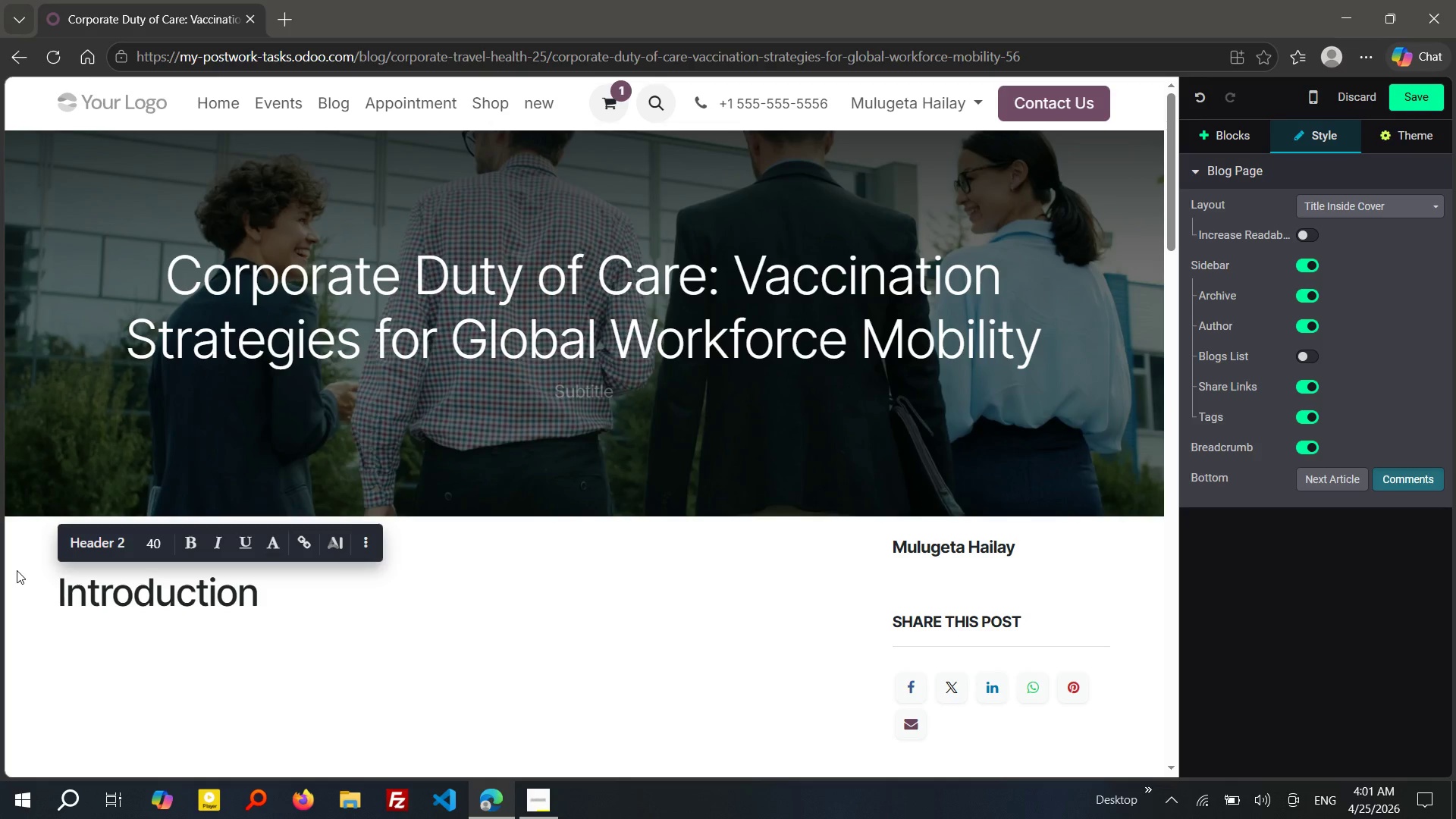 
key(Enter)
 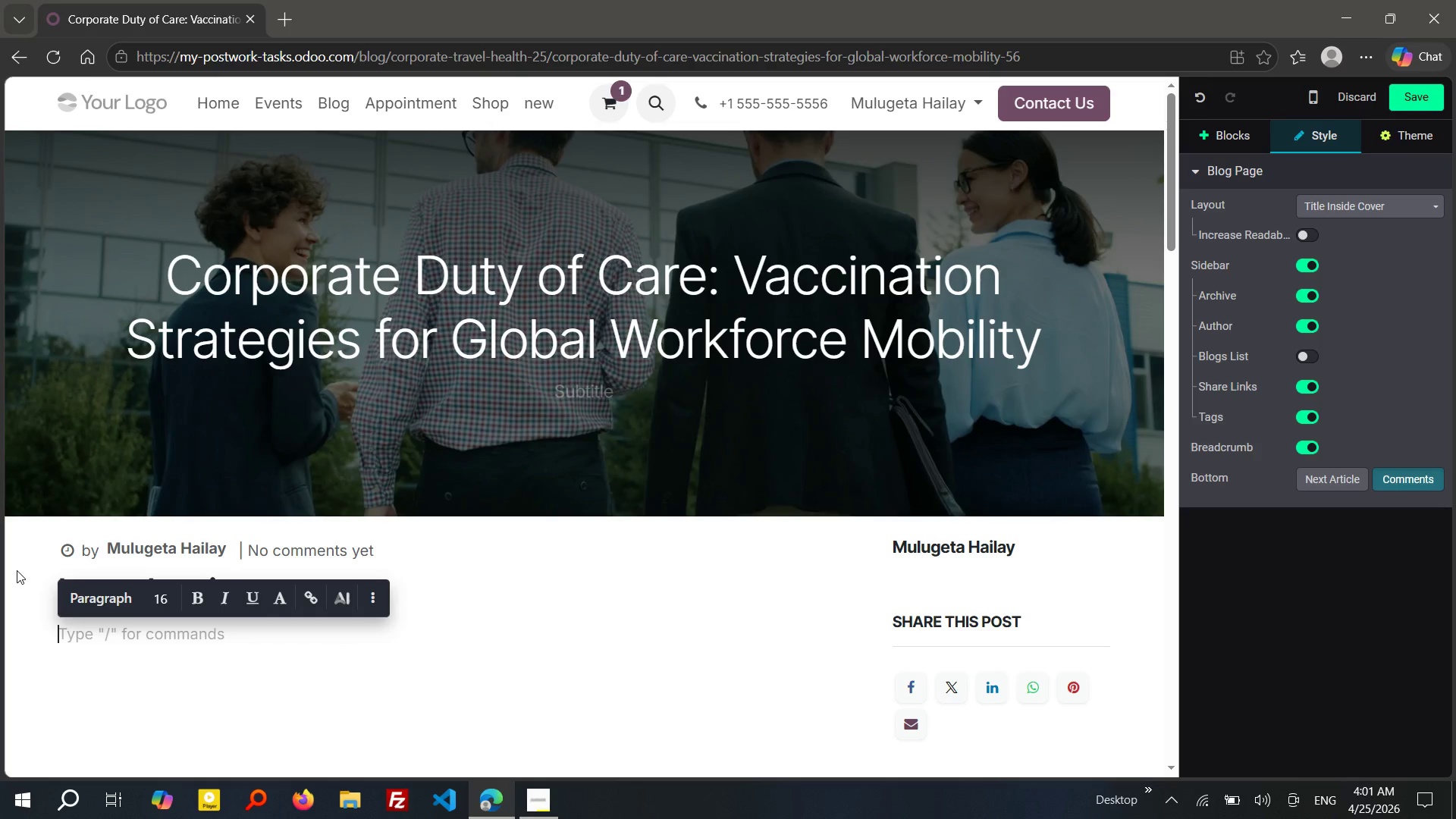 
wait(18.97)
 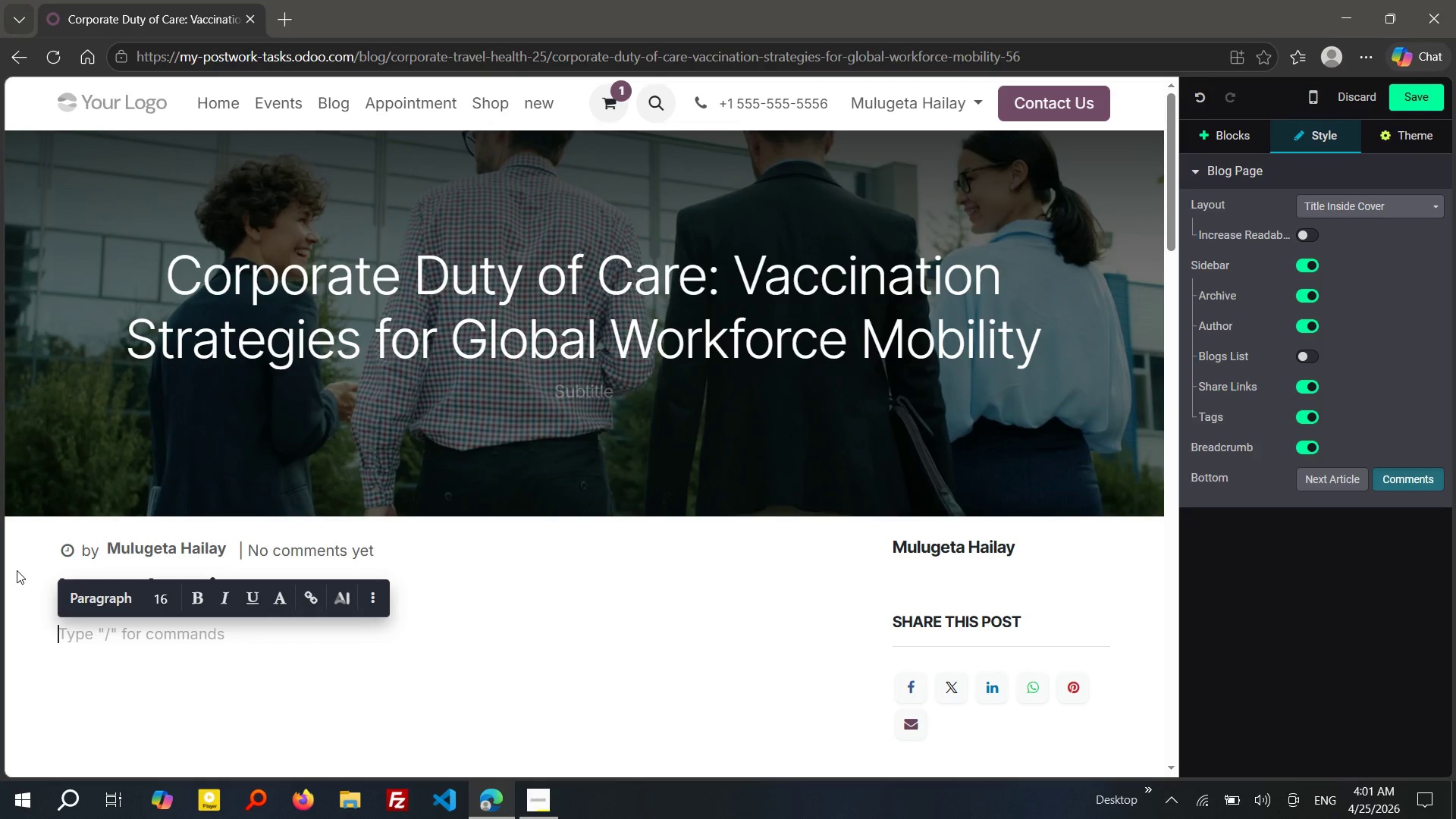 
right_click([17, 570])
 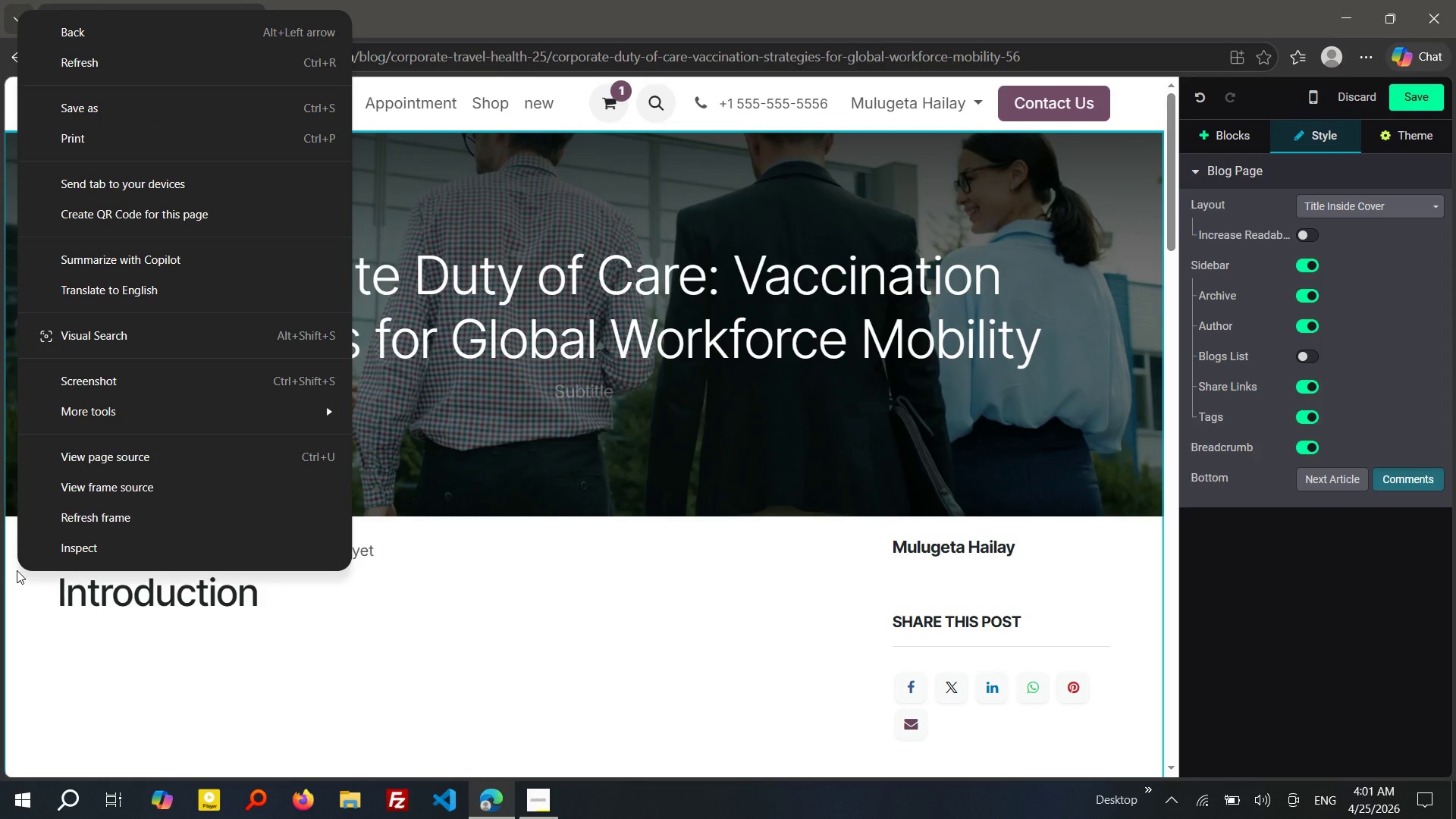 
wait(8.41)
 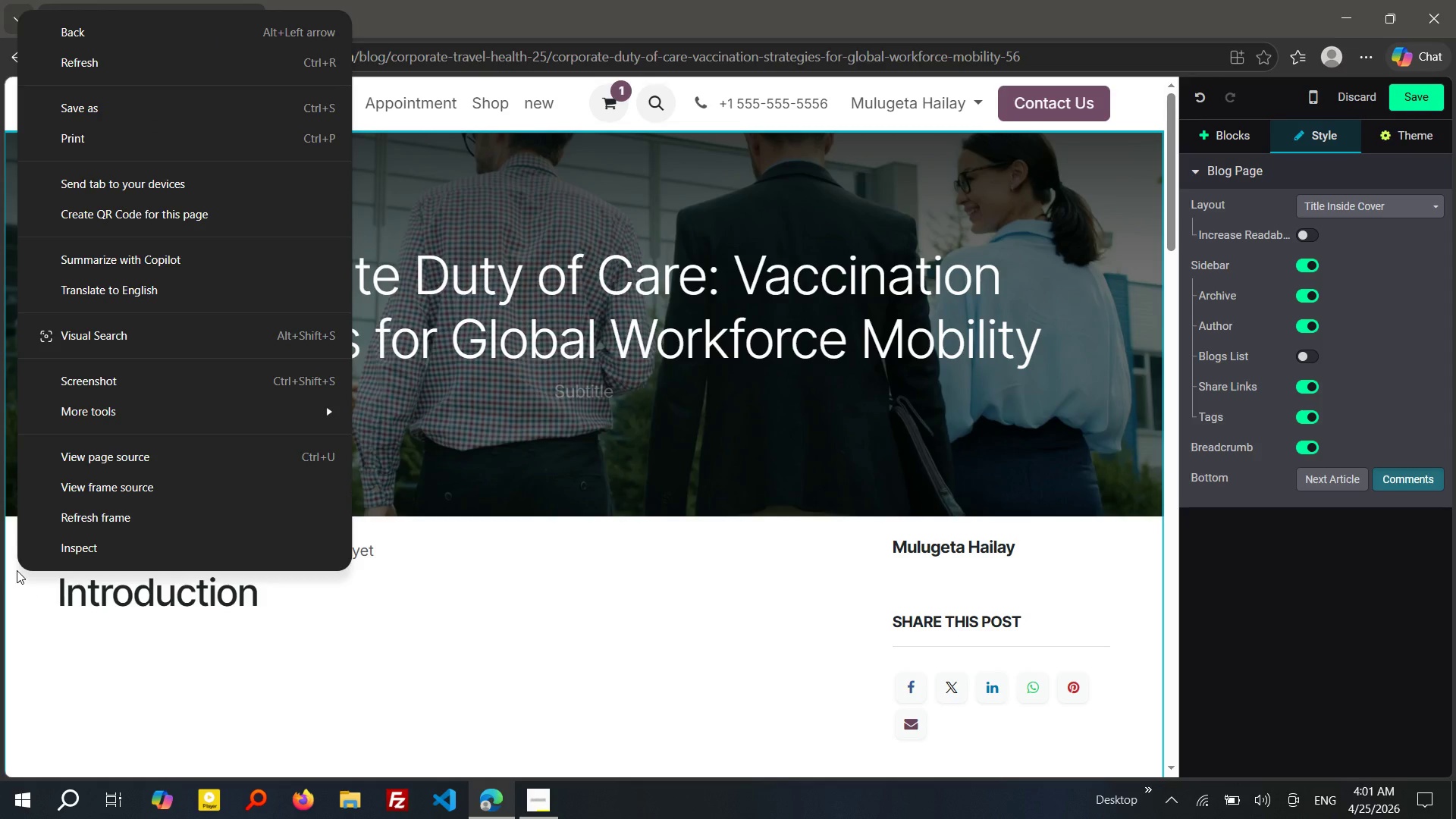 
left_click([104, 643])
 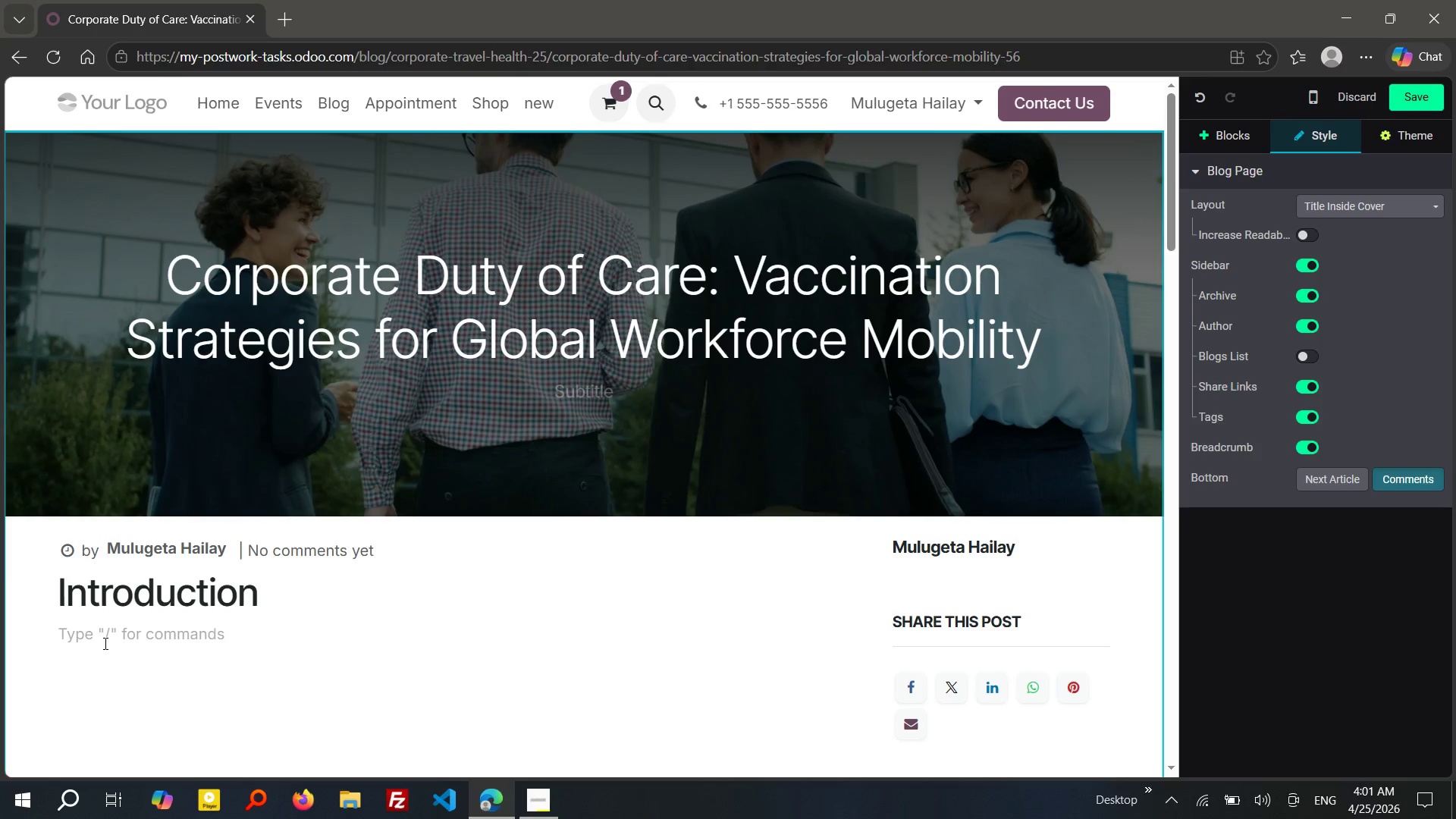 
type(As organizations expand acroos)
key(Backspace)
key(Backspace)
type(ss borders,)
 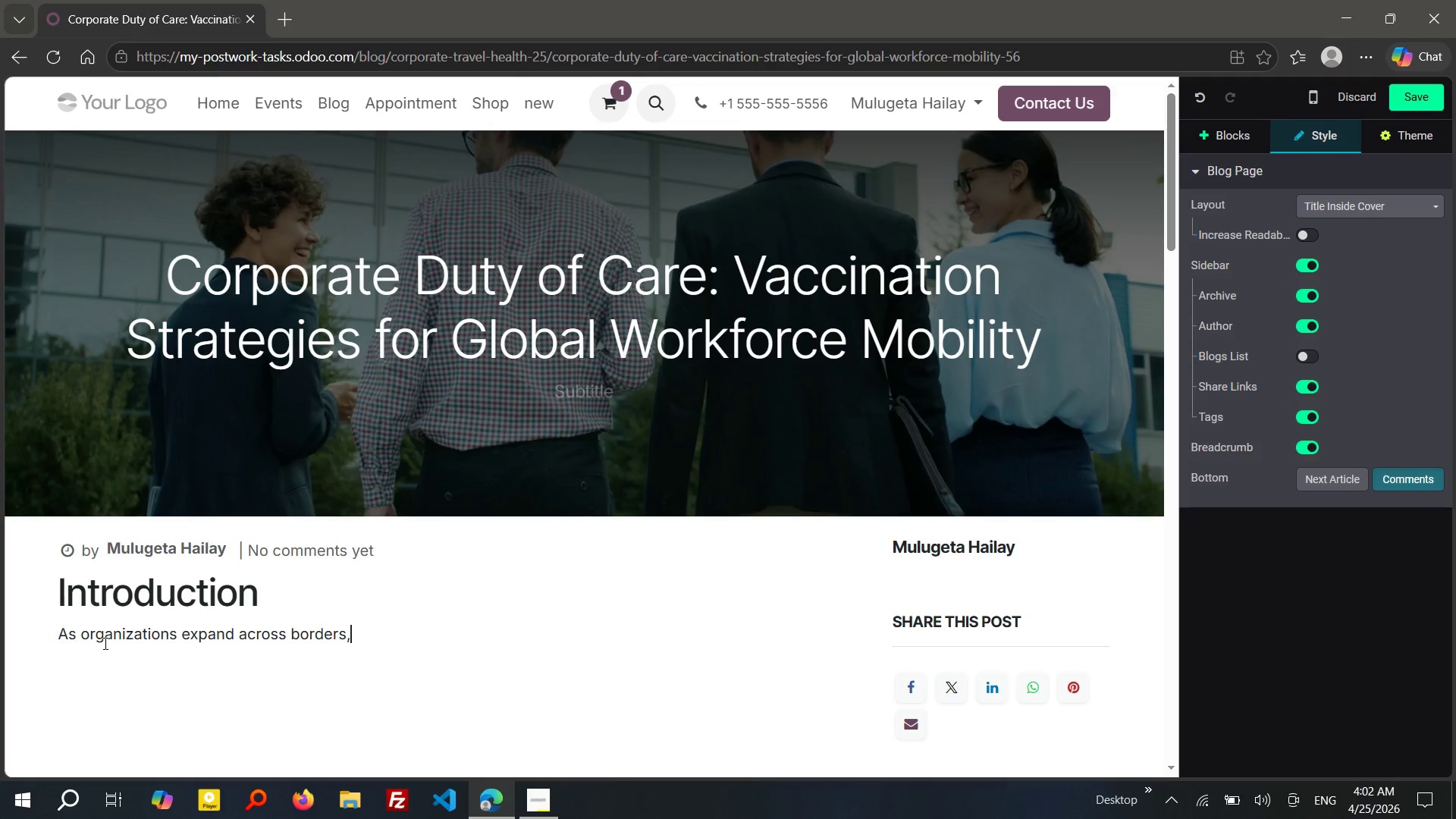 
wait(10.52)
 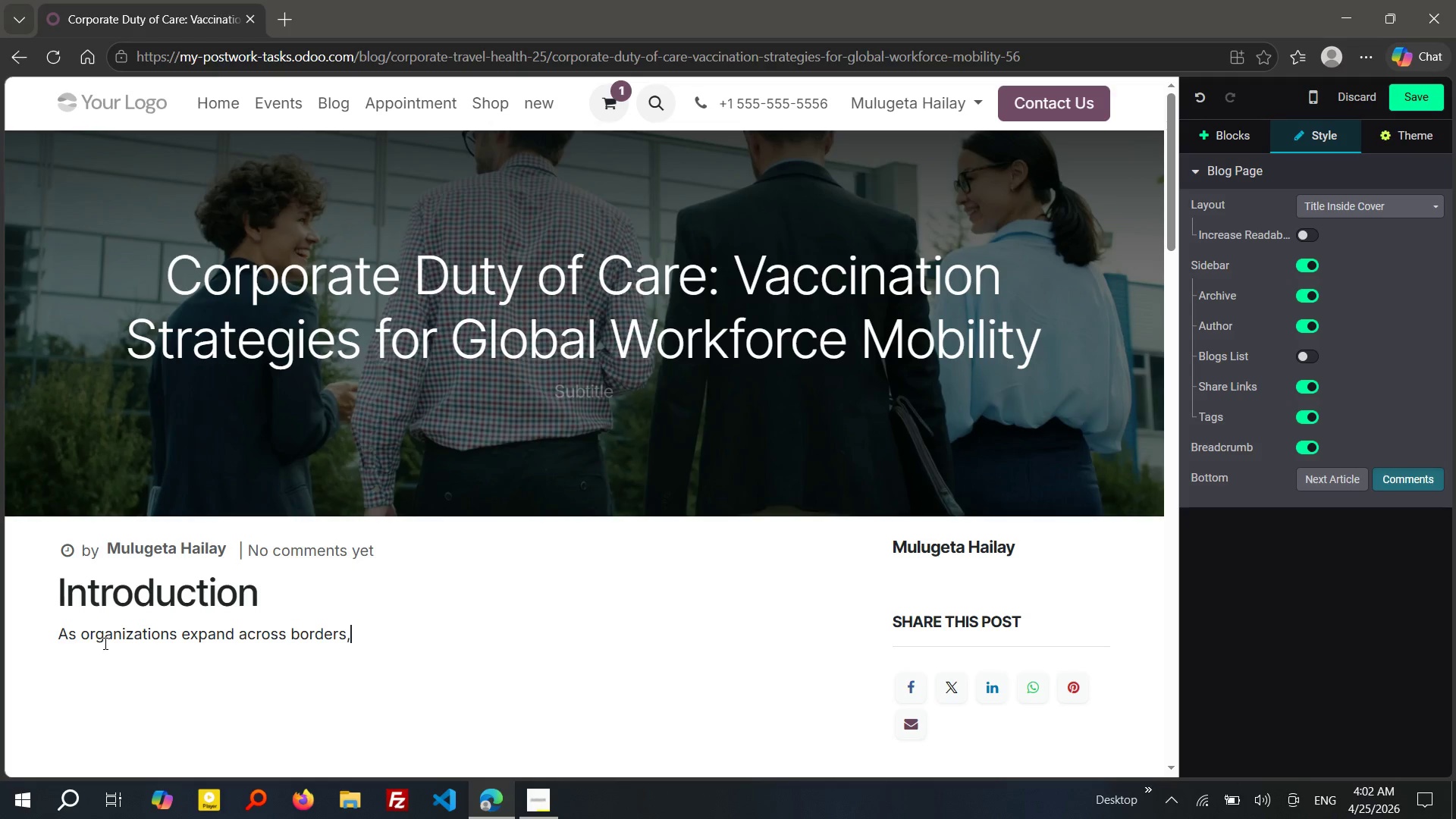 
type( emplo)
key(Tab)
key(Backspace)
type( mobility has be)
key(Tab)
type( a criti)
key(Tab)
type( driver of growth. Howevre)
key(Backspace)
key(Backspace)
type(er)
 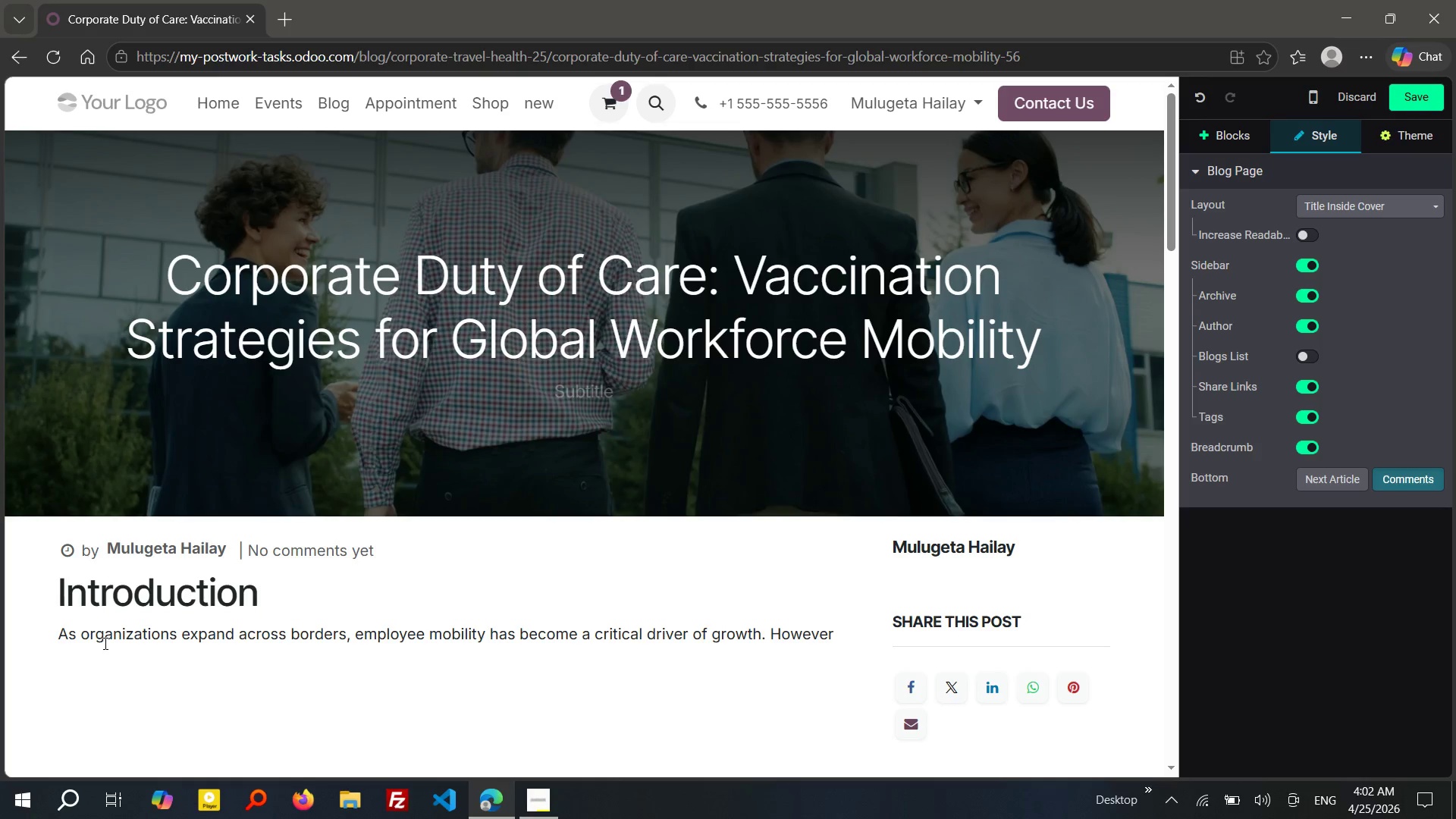 
type(, internatonal)
 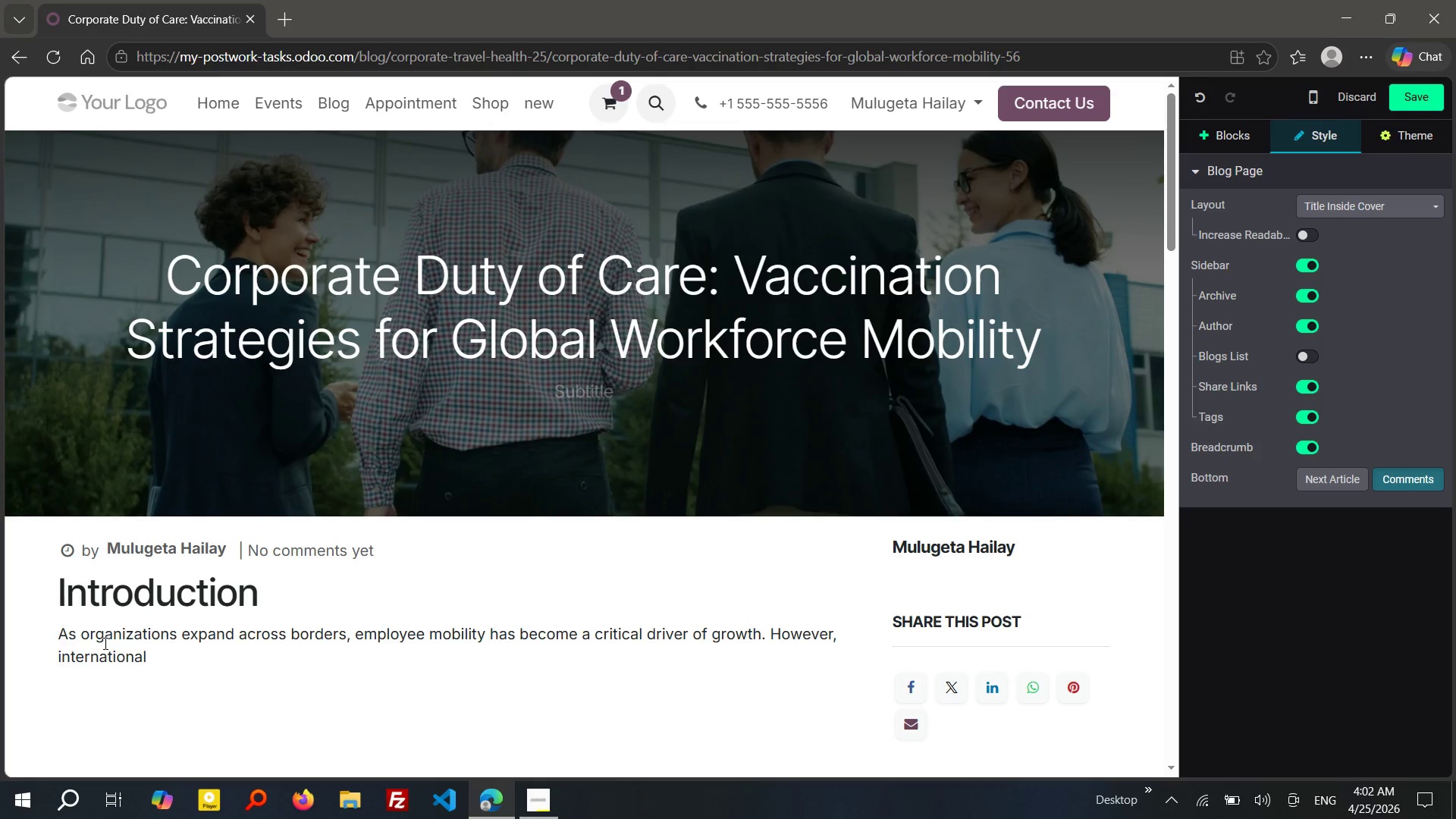 
type( travel also exposes empl)
 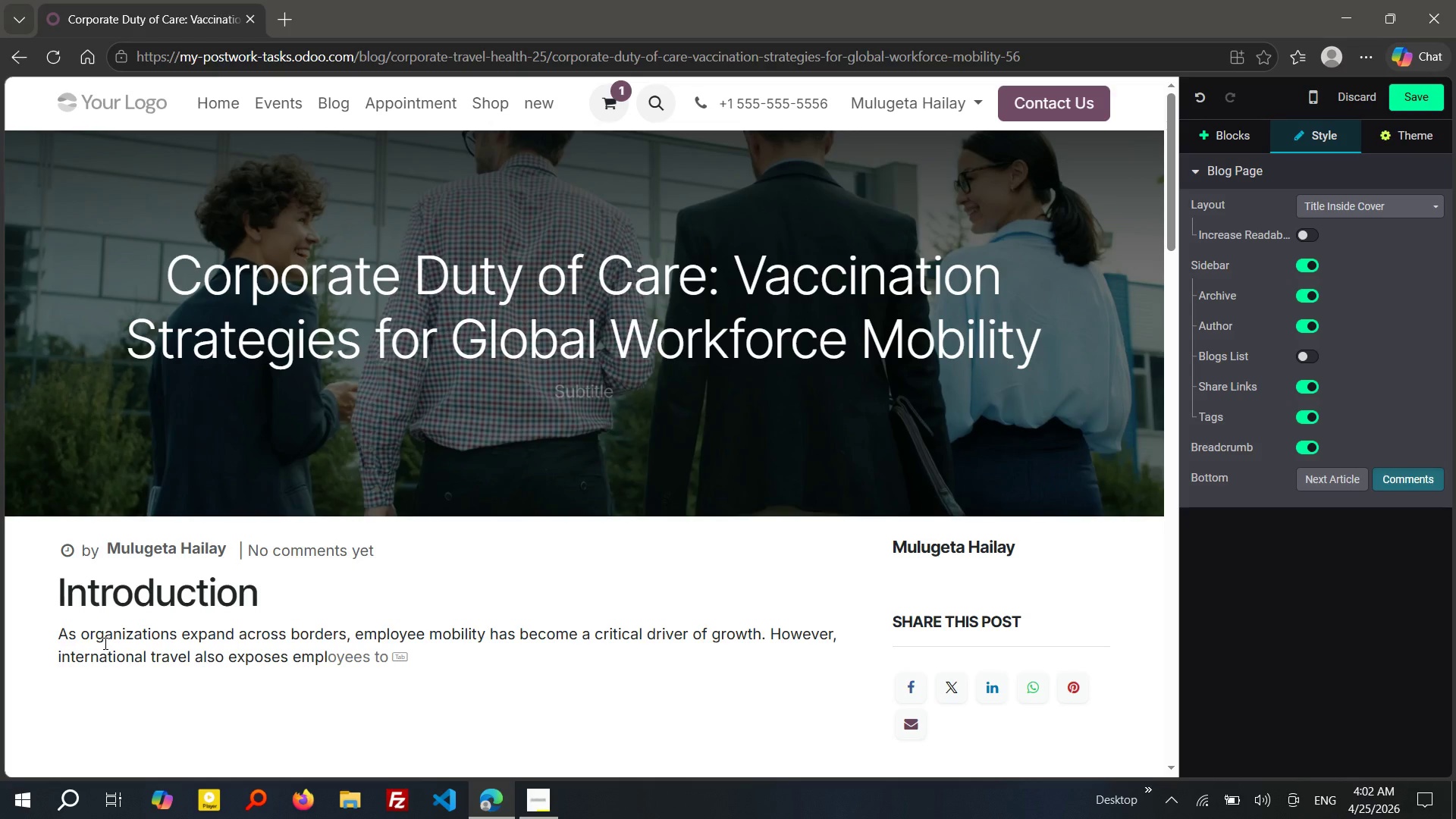 
wait(6.38)
 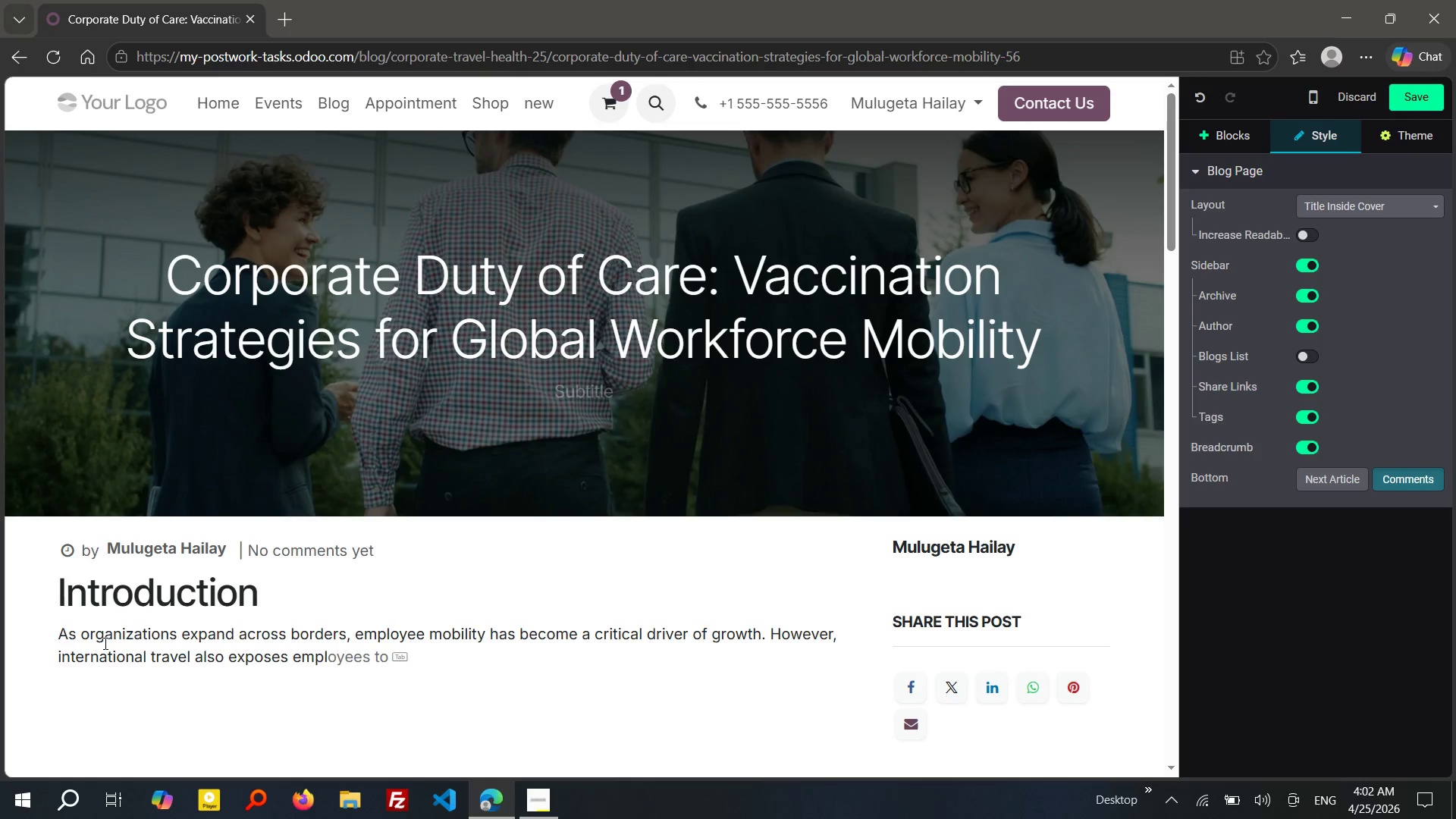 
key(Tab)
type( region-spe)
key(Tab)
type( infectous diseases that can signi)
key(Tab)
type( impa)
 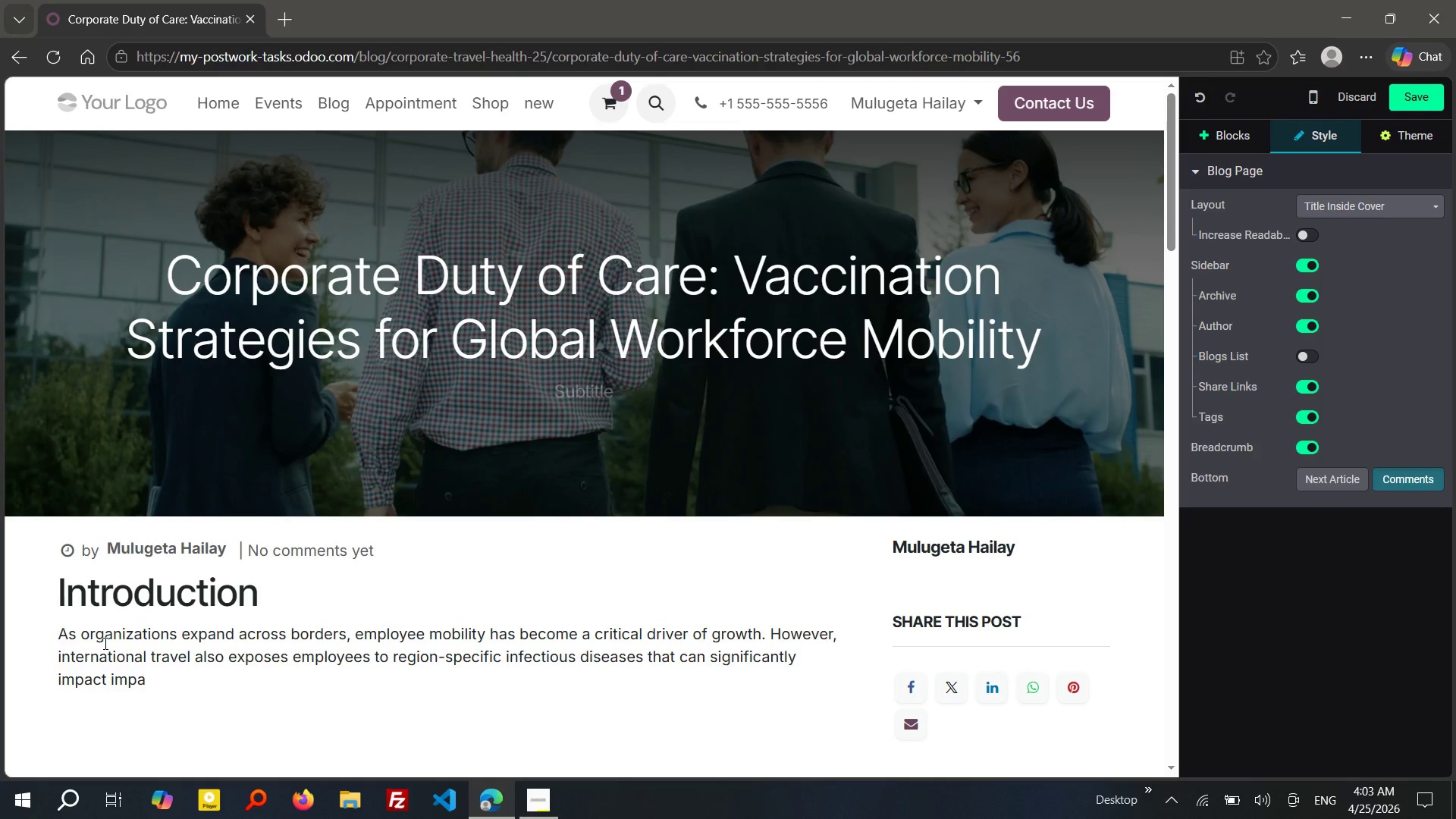 
key(Backspace)
 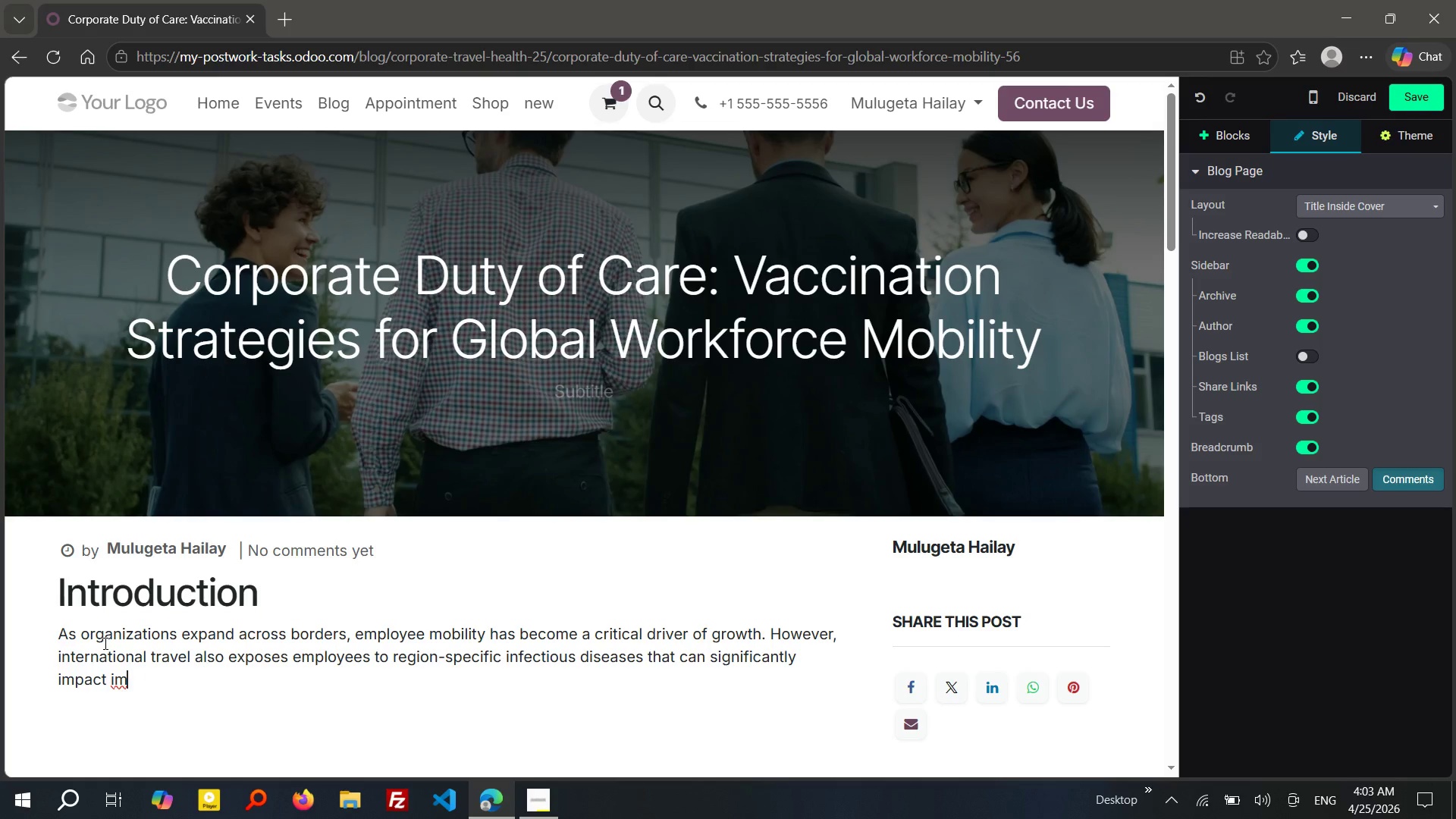 
key(Backspace)
 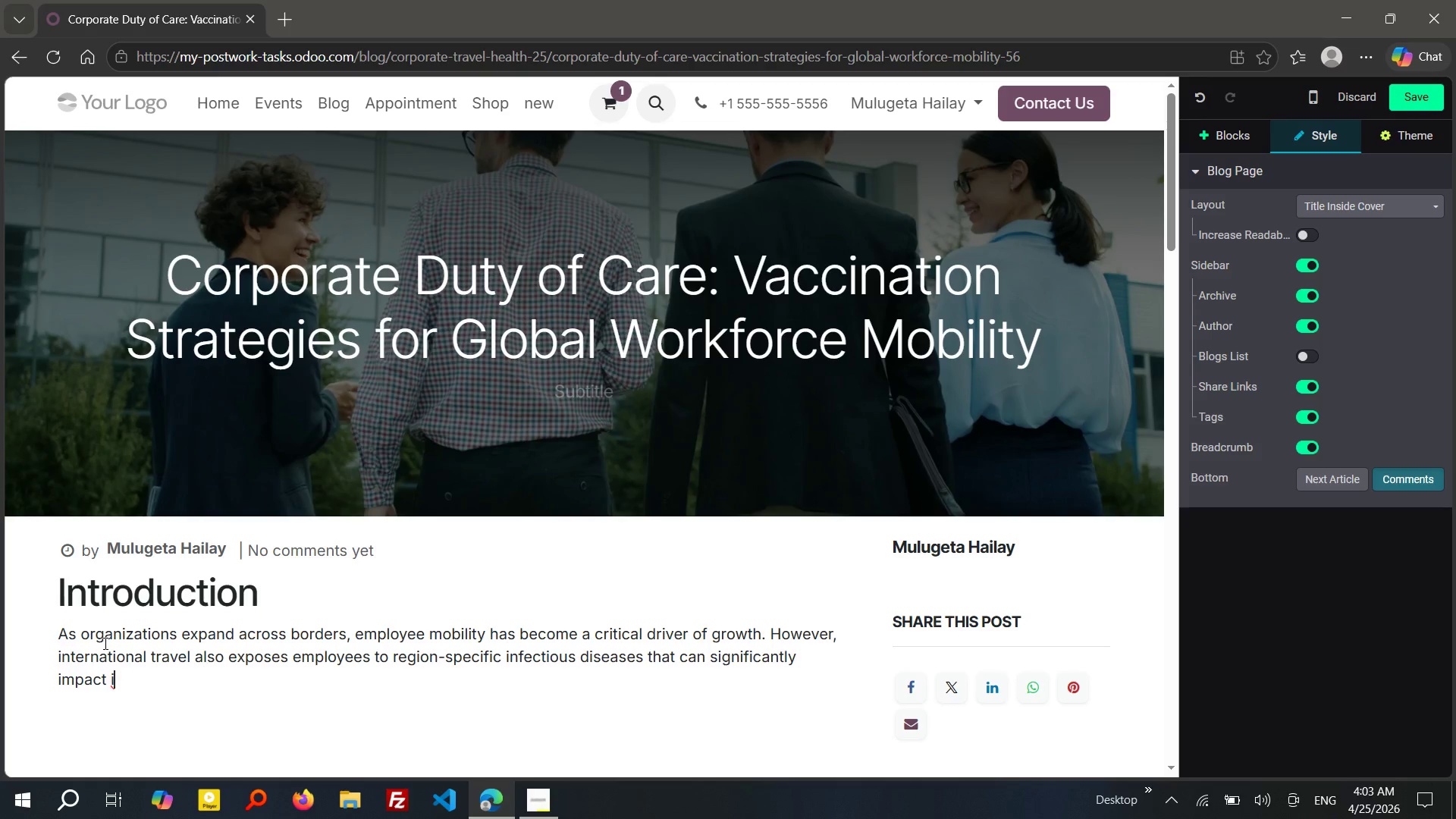 
key(Backspace)
 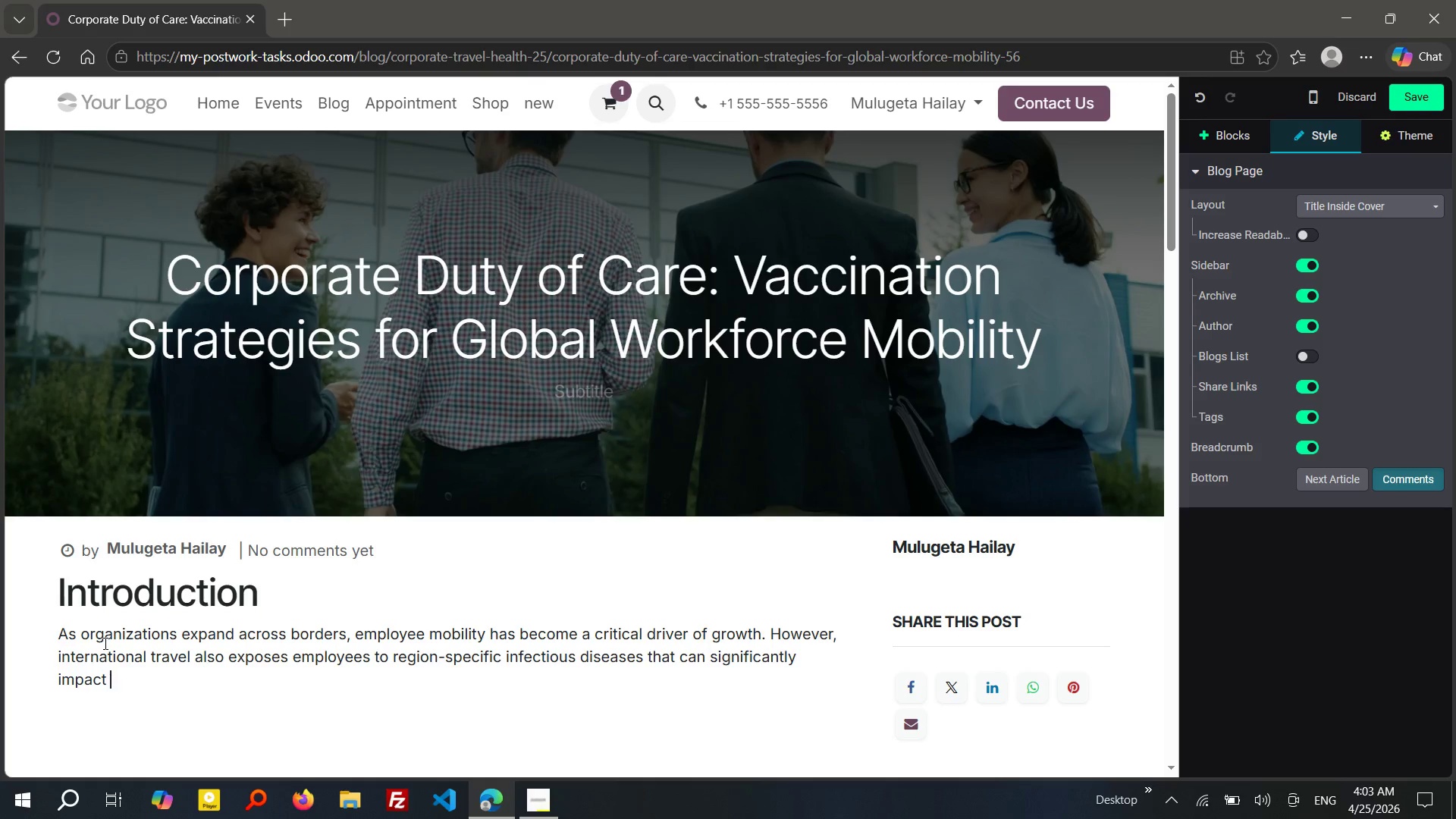 
key(Backspace)
 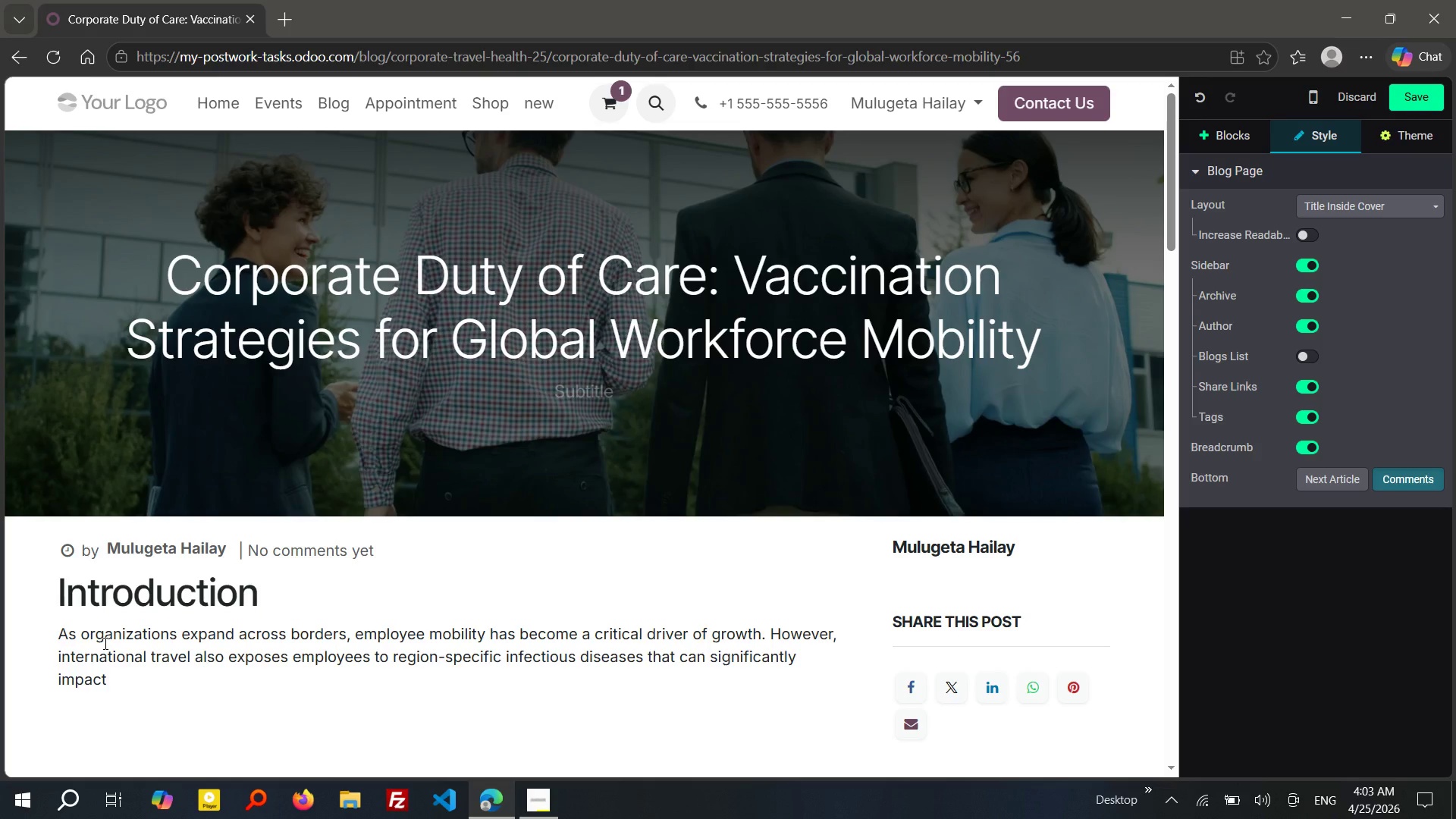 
type(both indivi)
 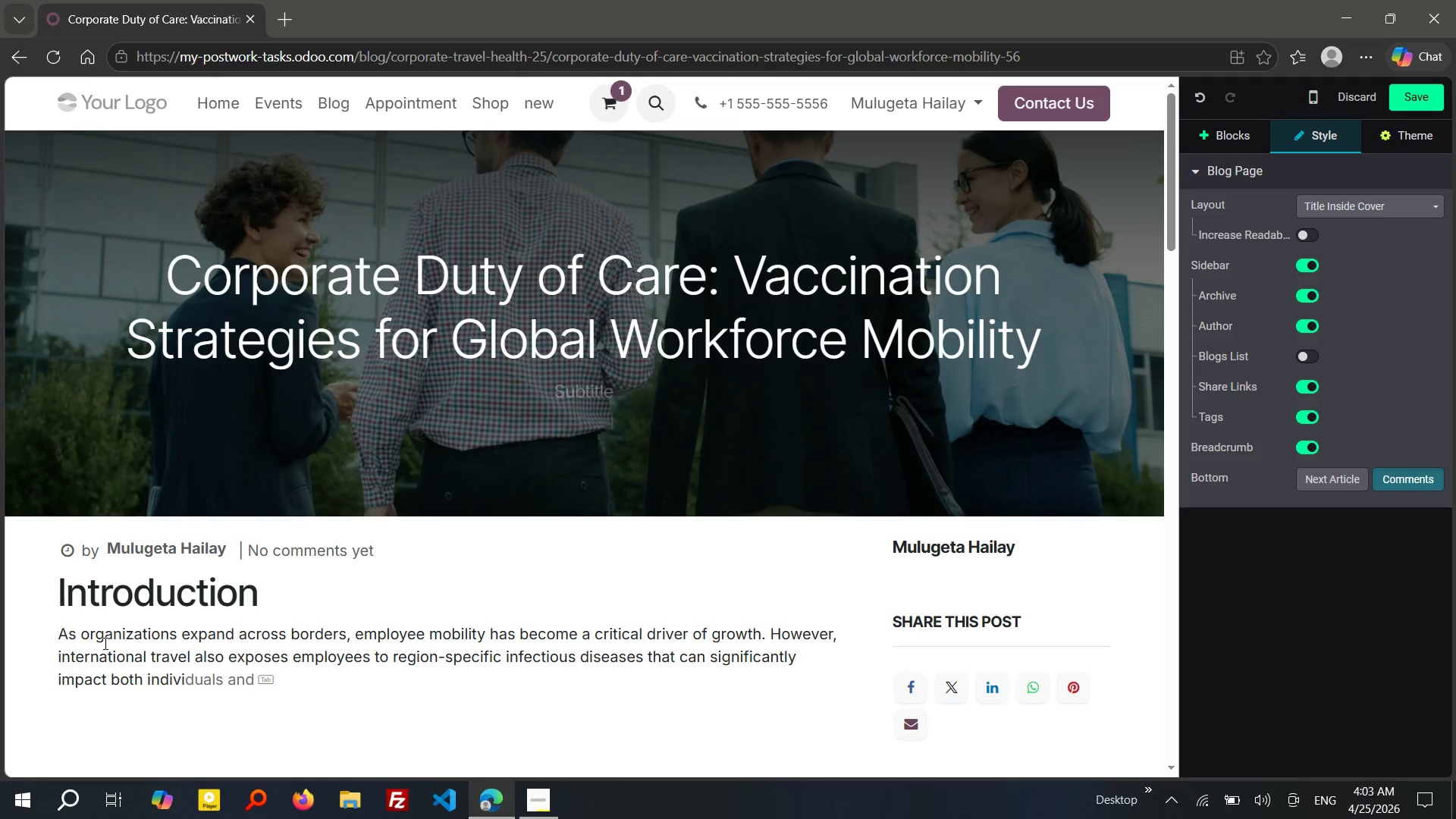 
wait(9.59)
 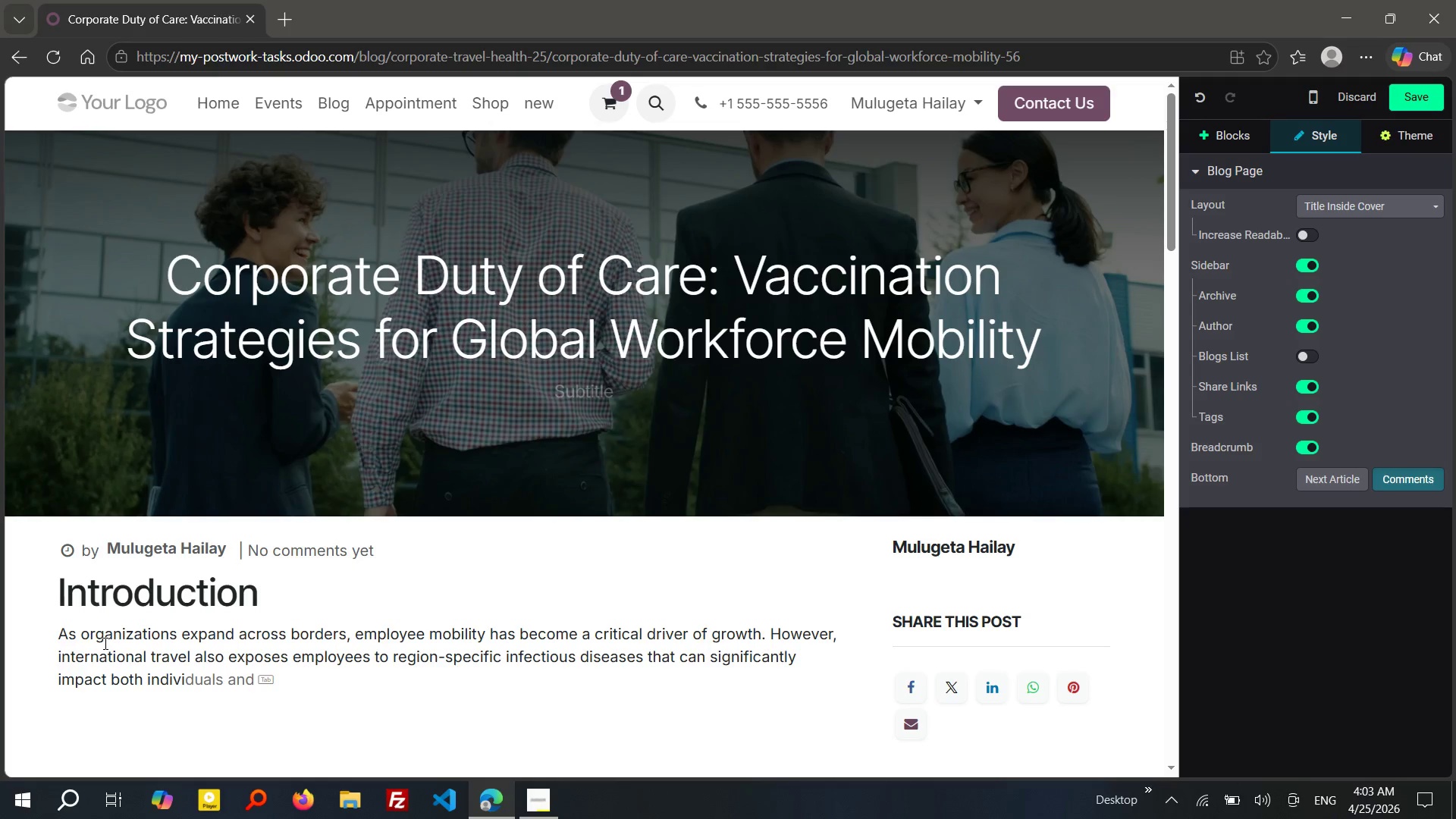 
type(dual health and business operation.)
 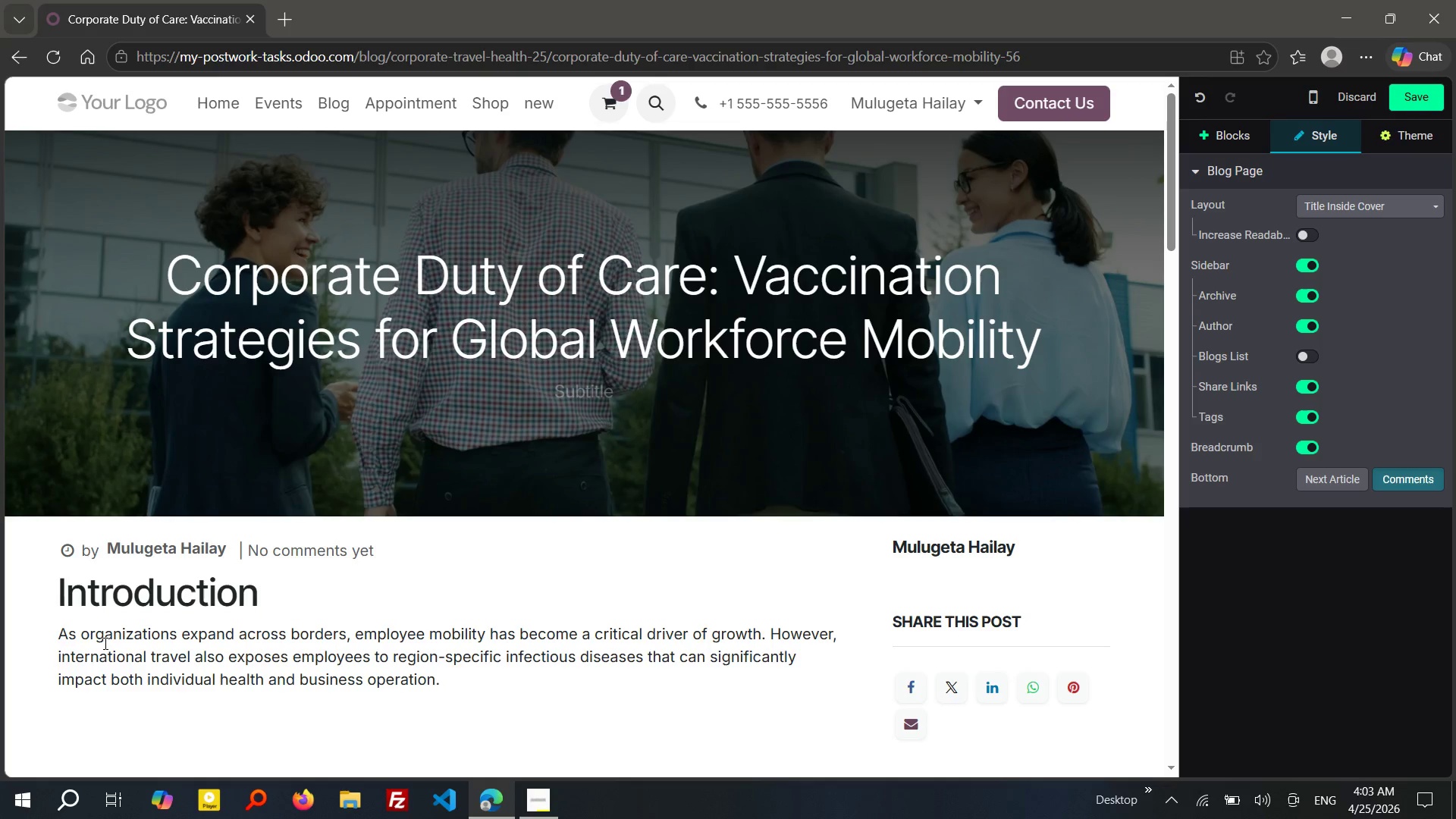 
key(Enter)
 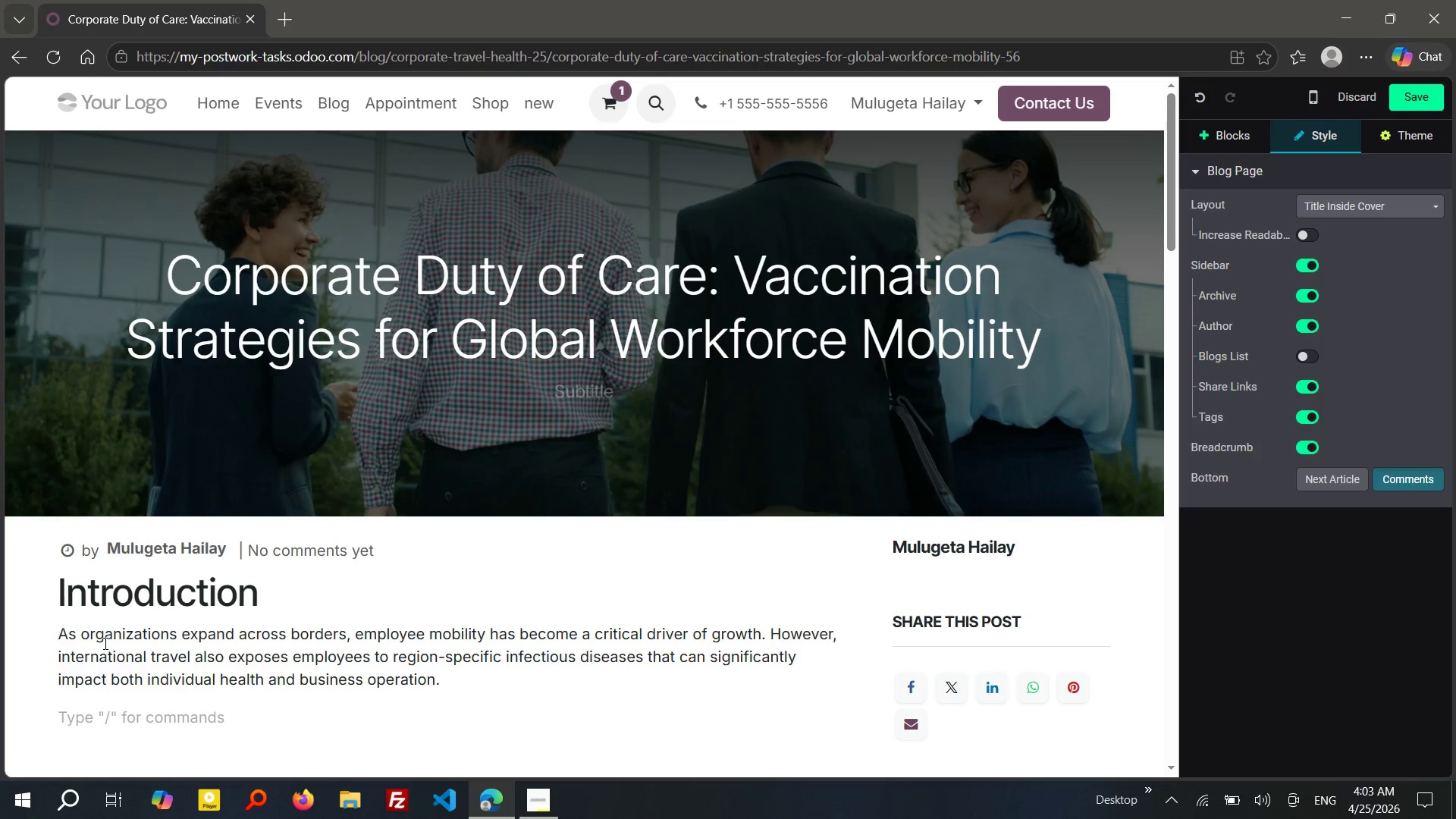 
type(For ca)
key(Backspace)
type(ompanies, this is not js)
key(Backspace)
 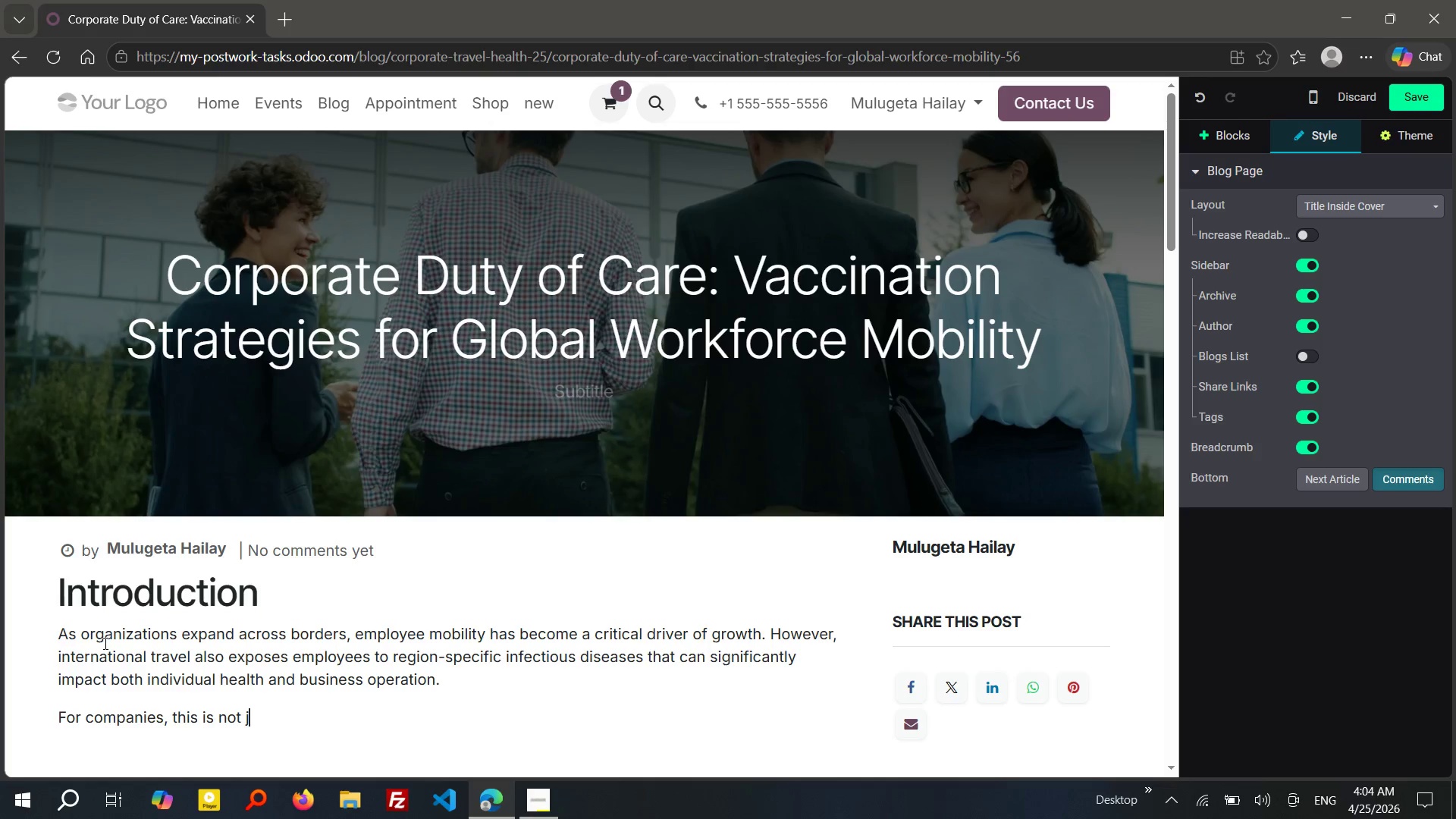 
wait(17.66)
 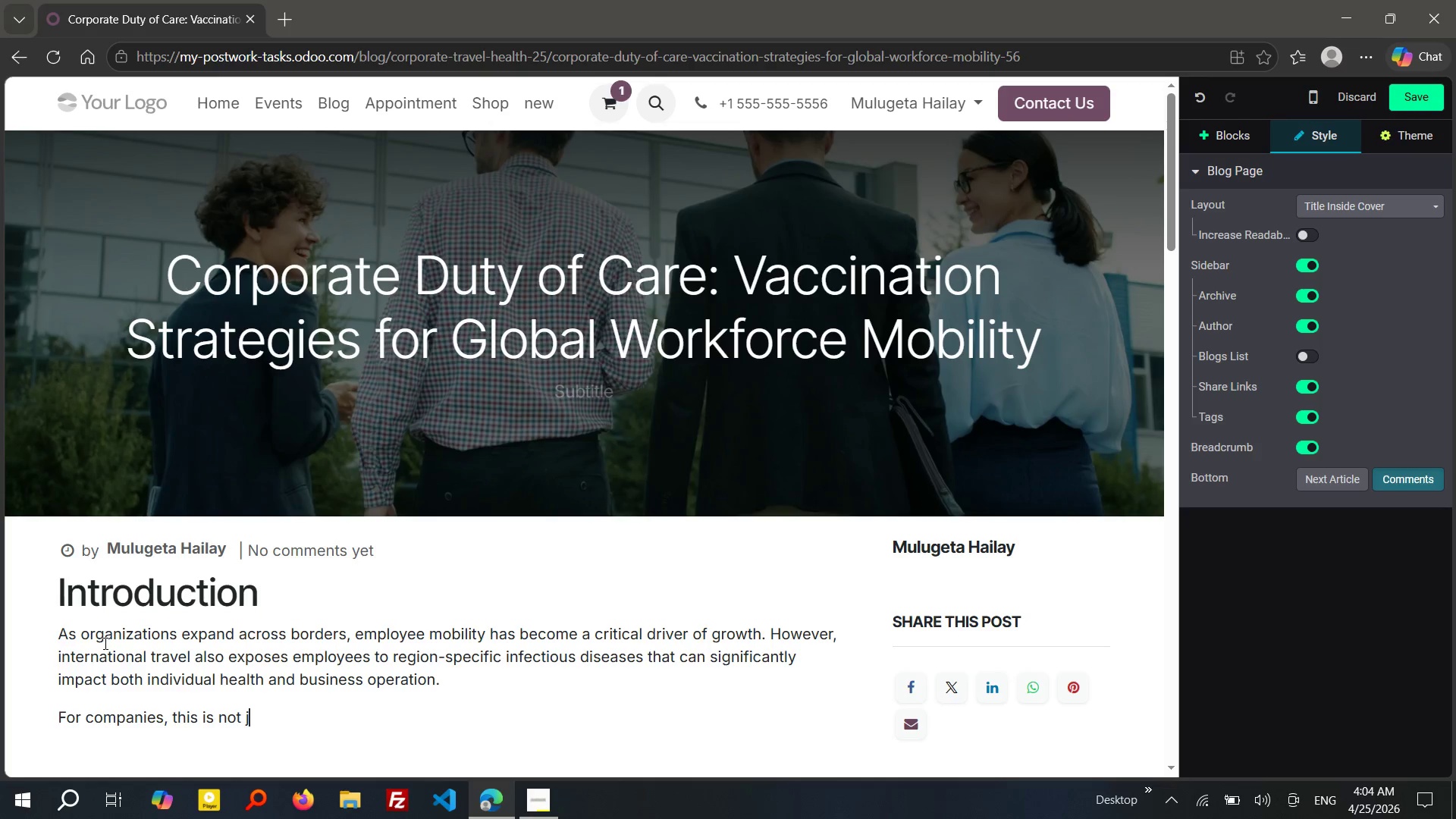 
type(ust a medical issue. It is a duty of care obligation)
 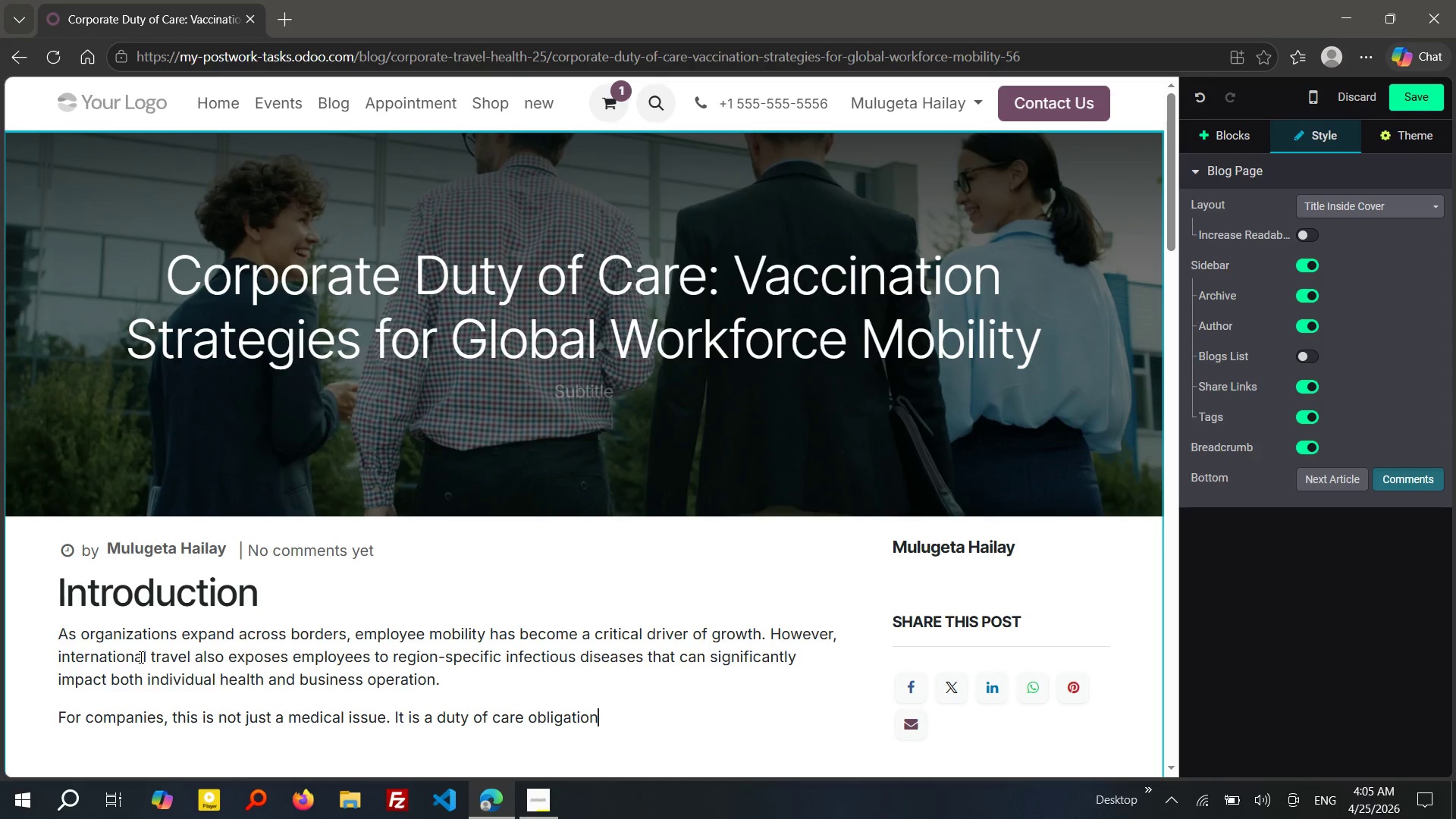 
wait(46.28)
 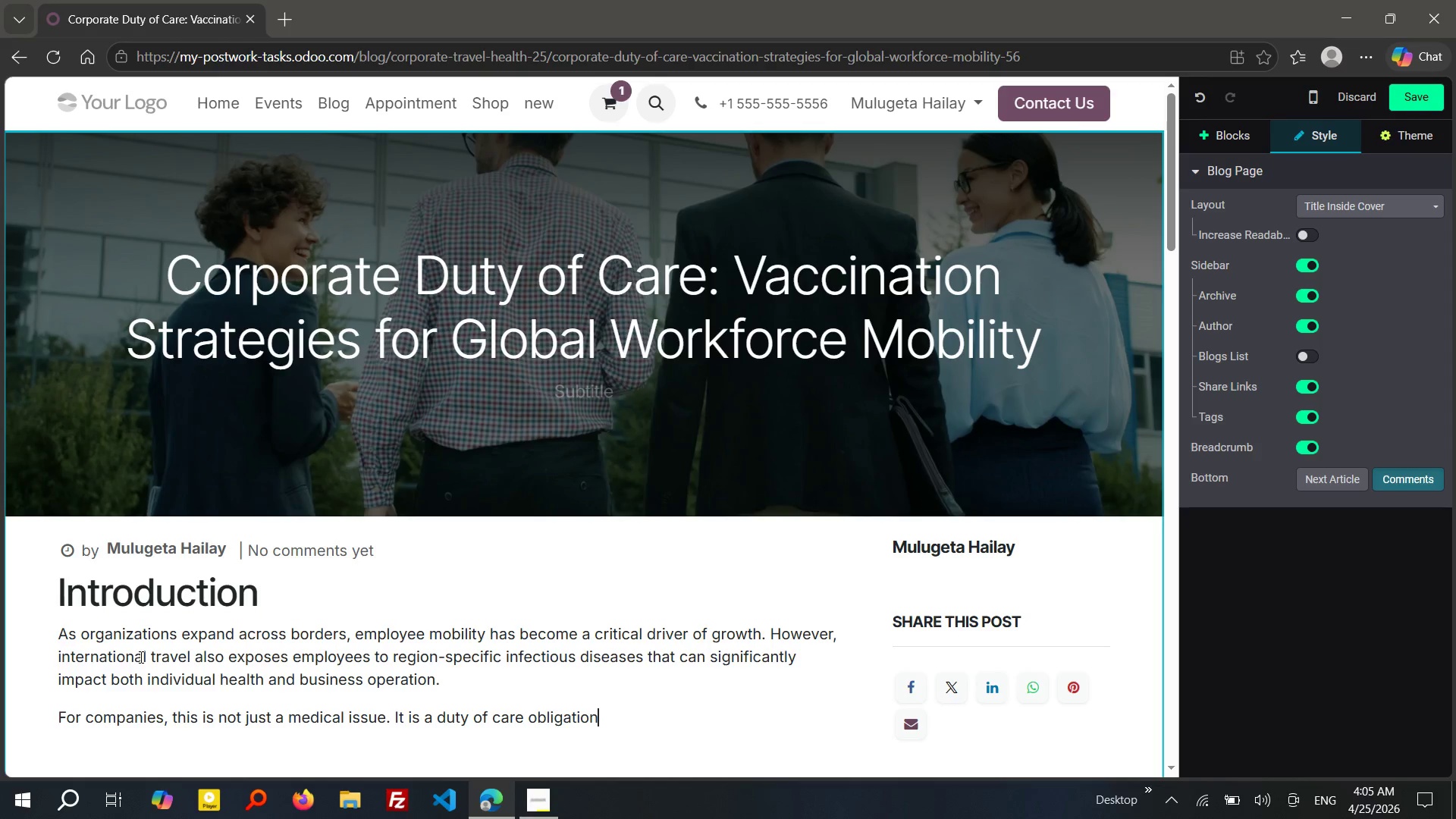 
type(. Ensuring)
 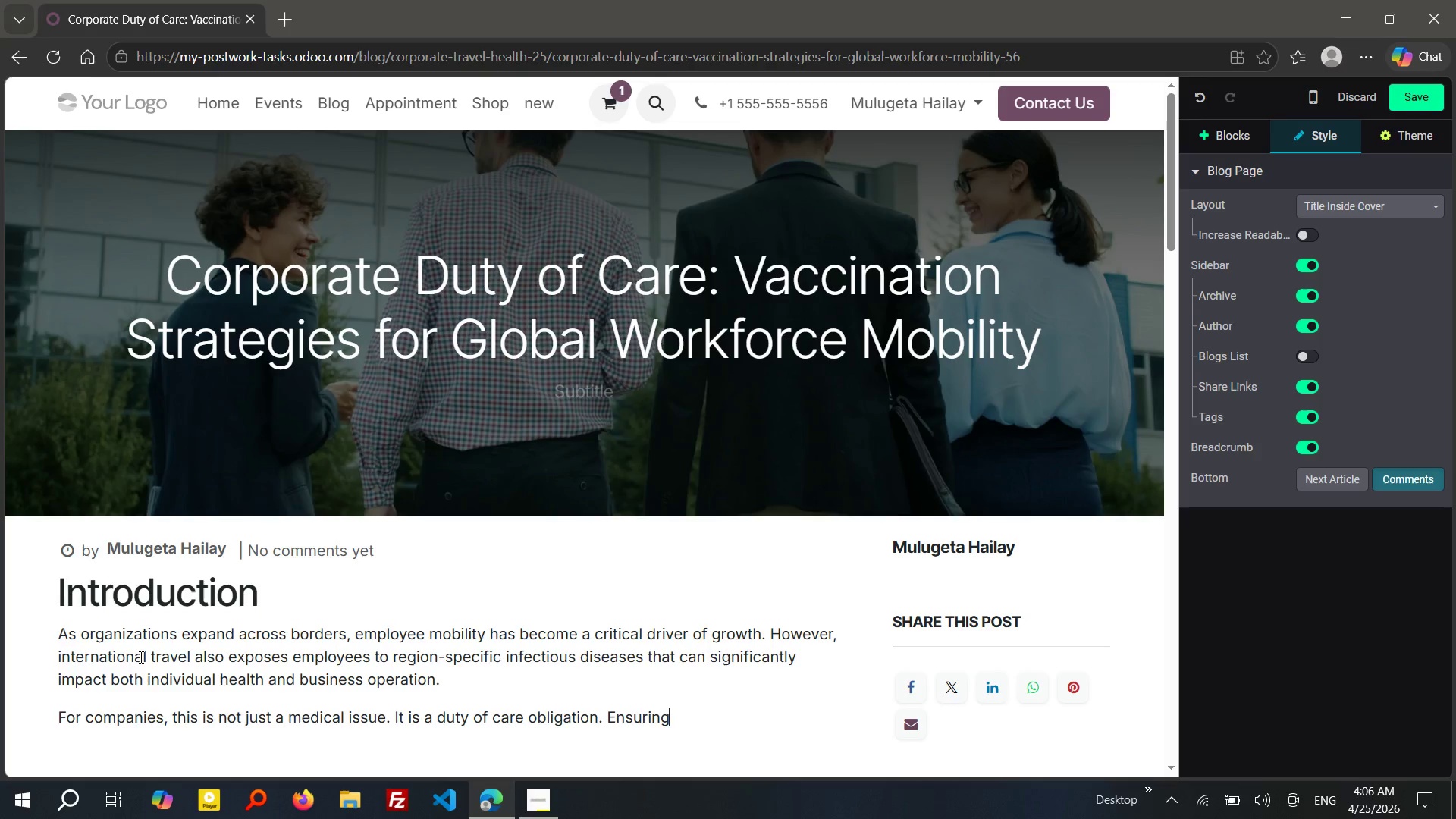 
wait(36.02)
 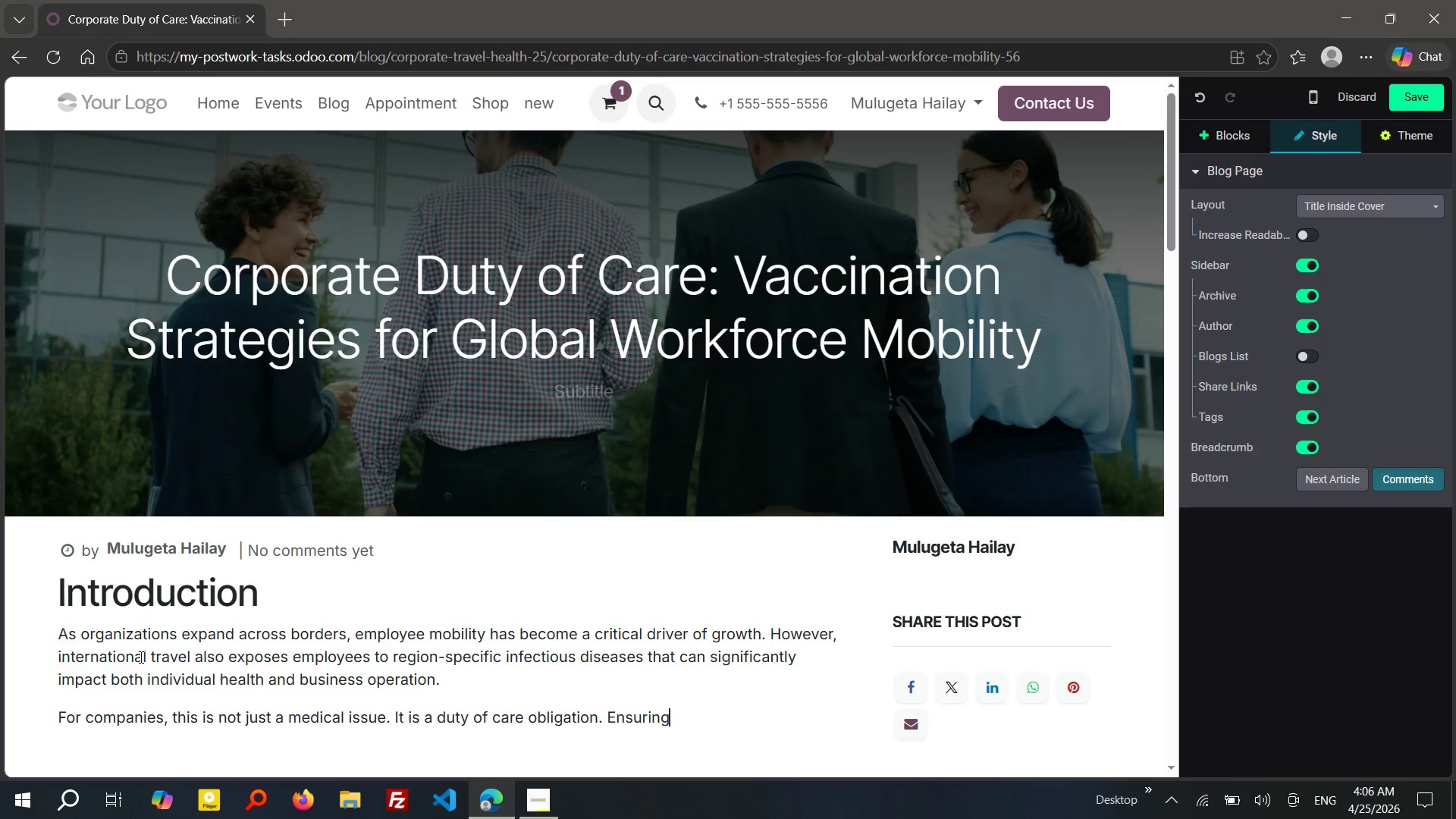 
type( ht)
key(Backspace)
key(Backspace)
type(that employees are por)
key(Backspace)
key(Backspace)
type(rop)
key(Backspace)
key(Backspace)
type(perl)
 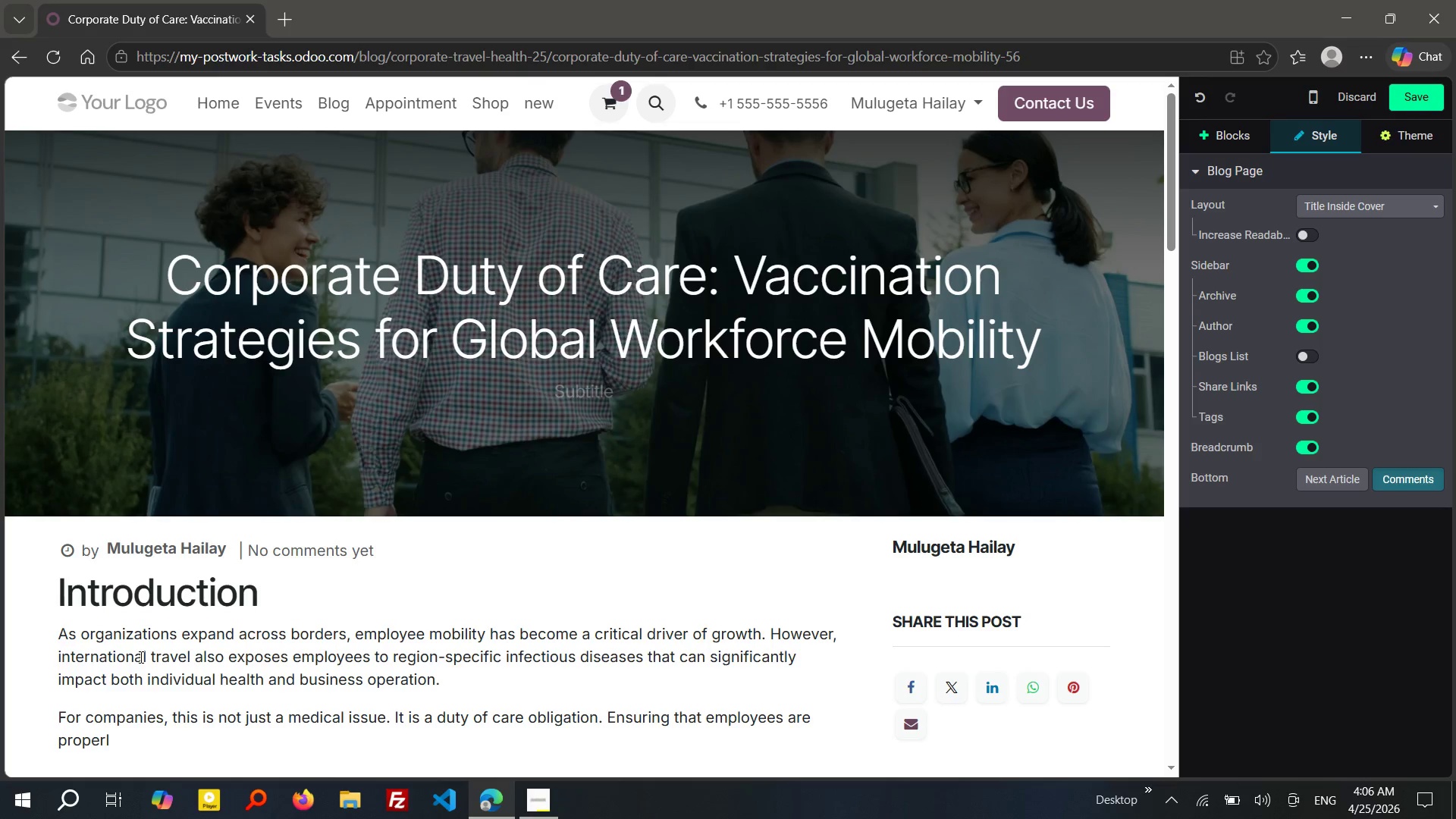 
type(y vaccinated)
 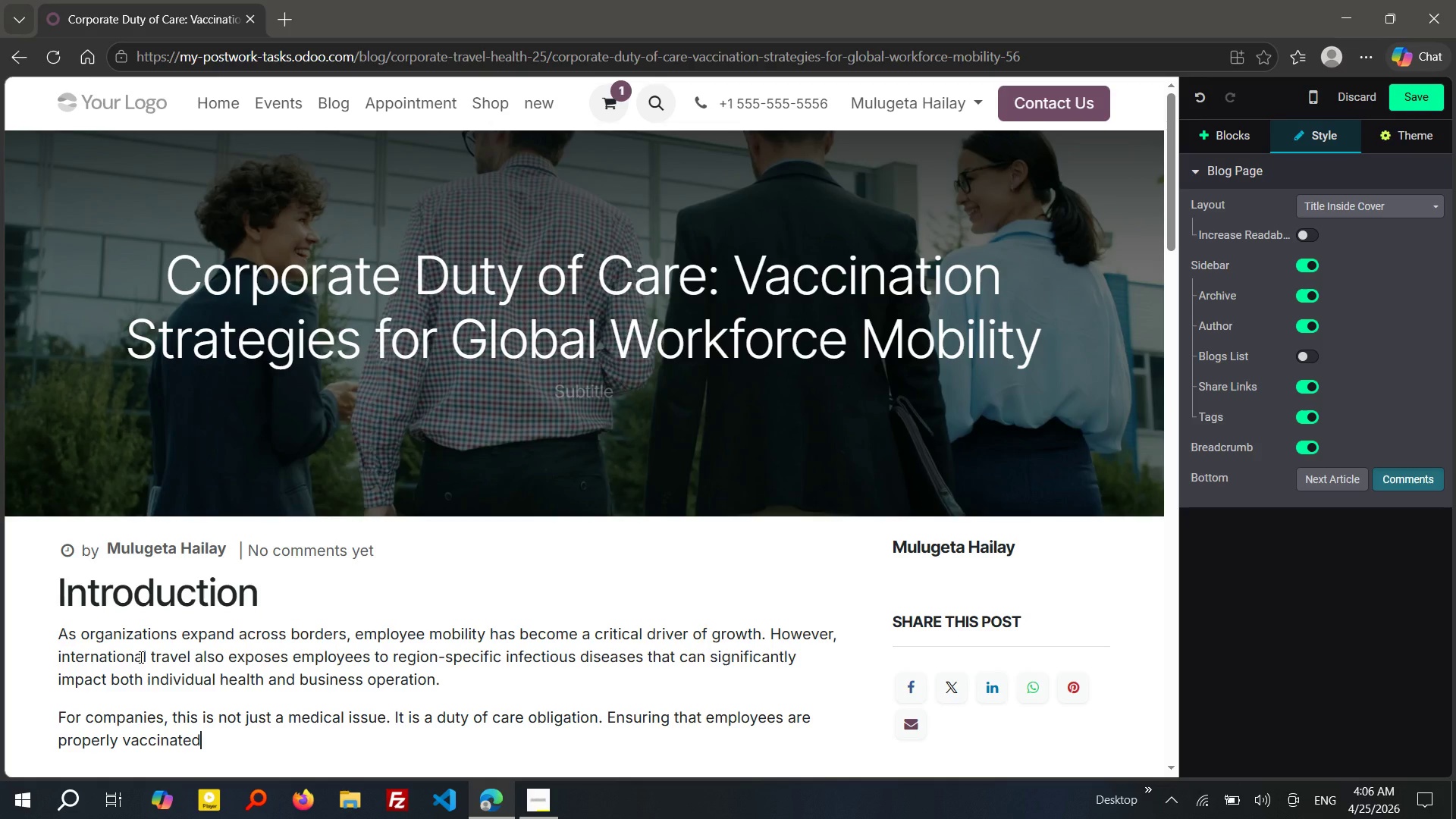 
wait(5.73)
 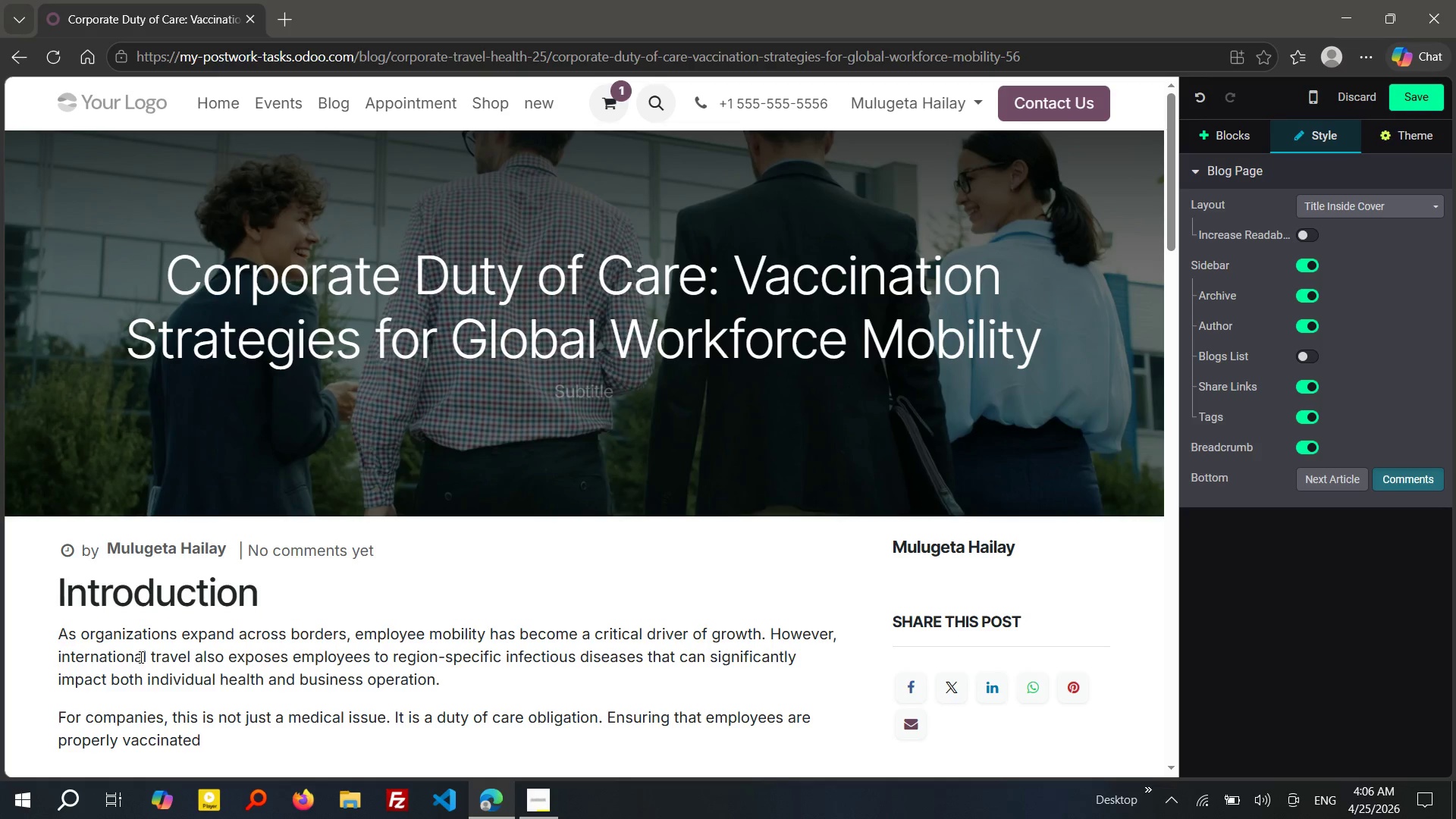 
type( before traveling is essential for maintea)
key(Backspace)
key(Backspace)
type(ainni)
key(Backspace)
key(Backspace)
type(ing worf)
key(Backspace)
type(kforce safety, regulatory complai)
key(Backspace)
key(Backspace)
type(iance)
 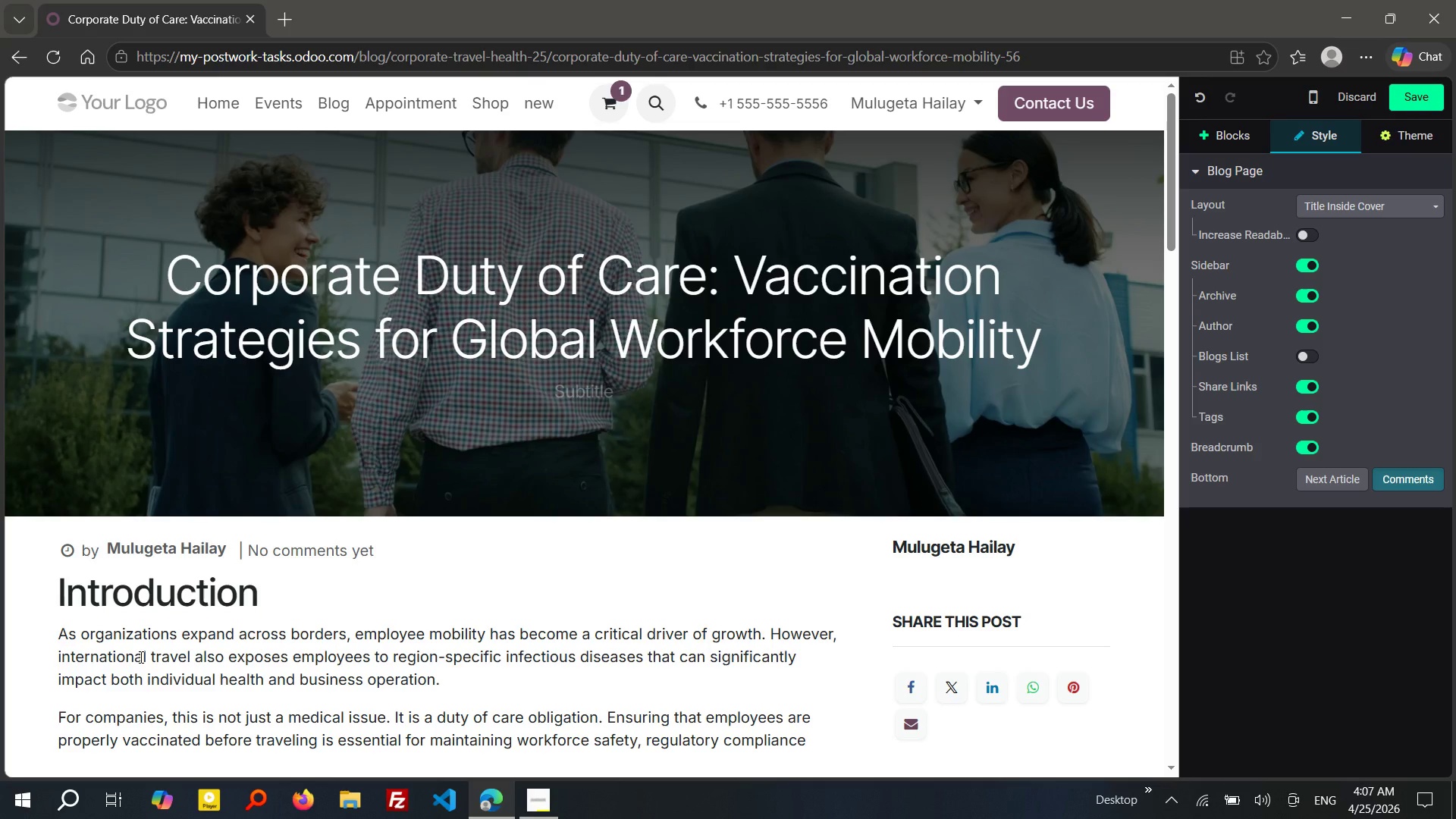 
type(, operatin)
key(Backspace)
type(onal continu)
 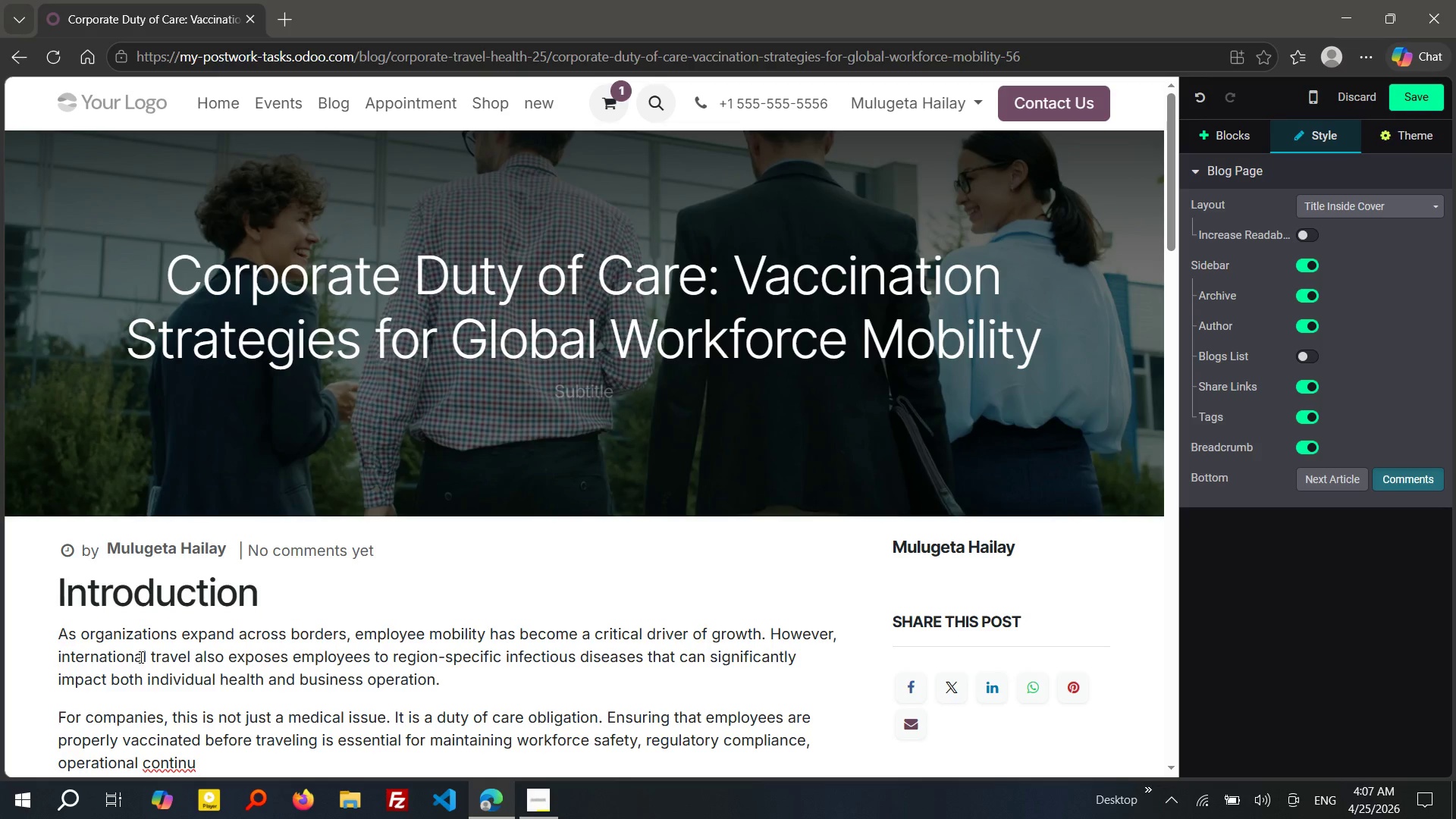 
wait(5.27)
 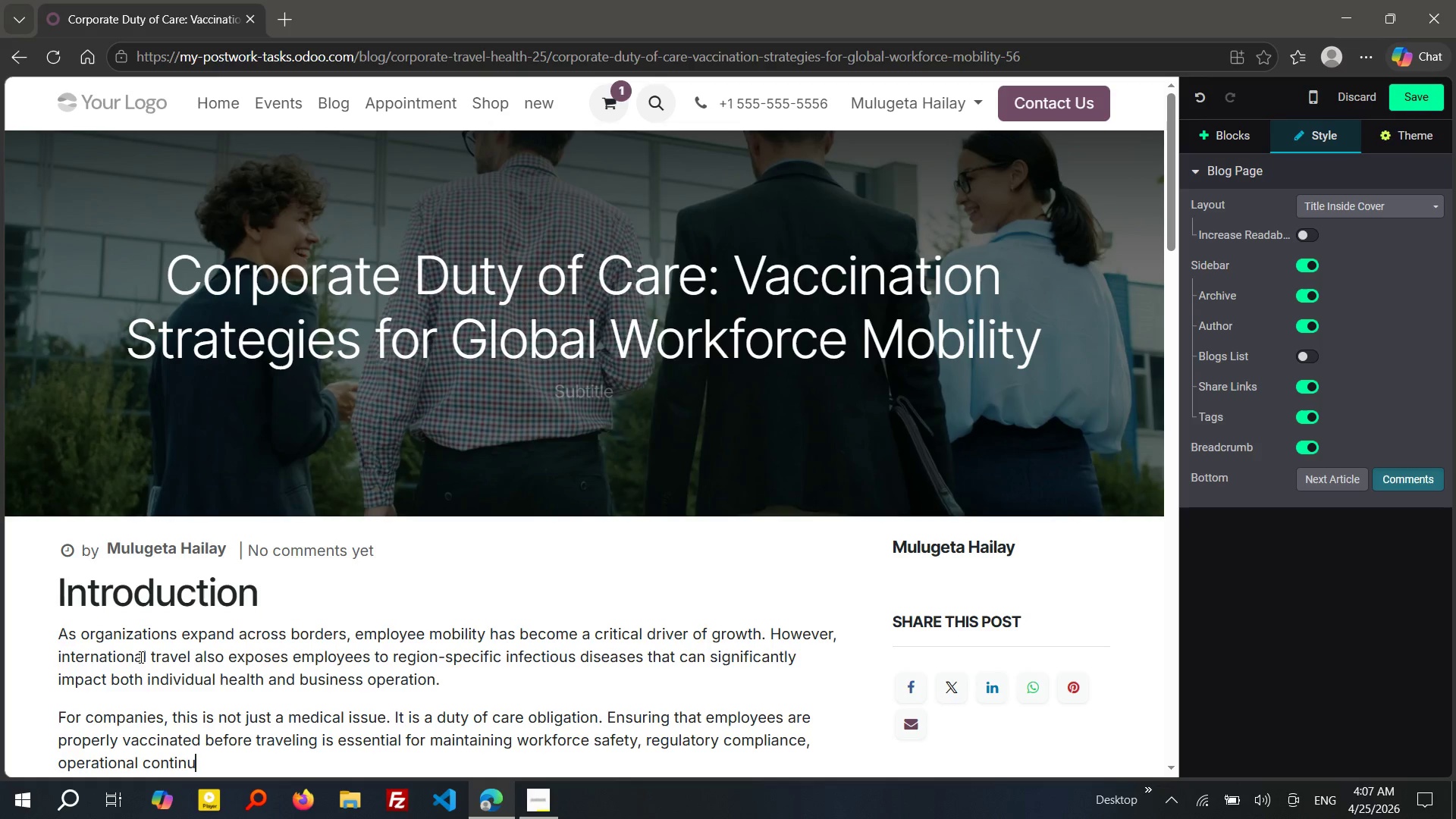 
type(ity.)
 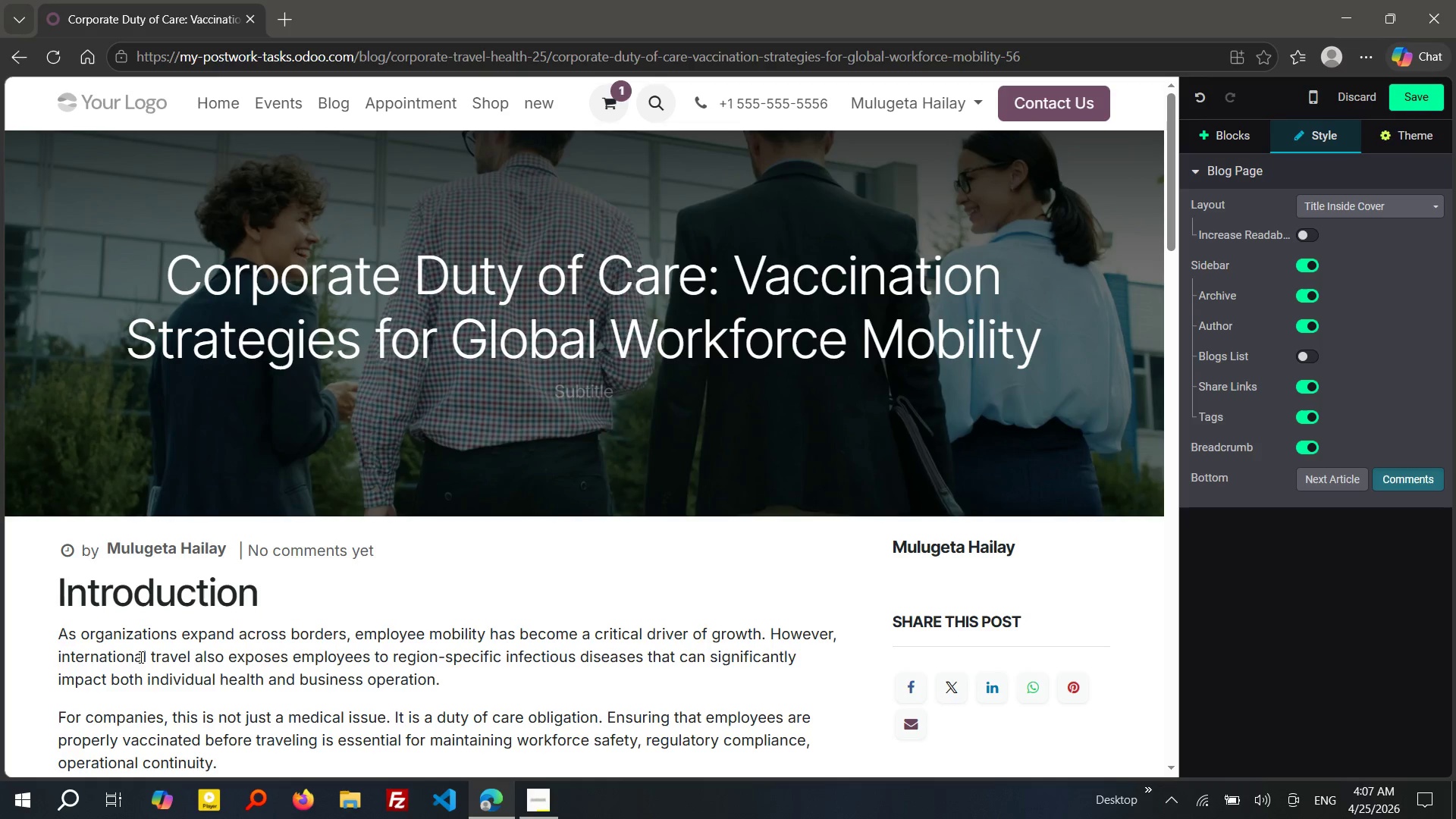 
key(Enter)
 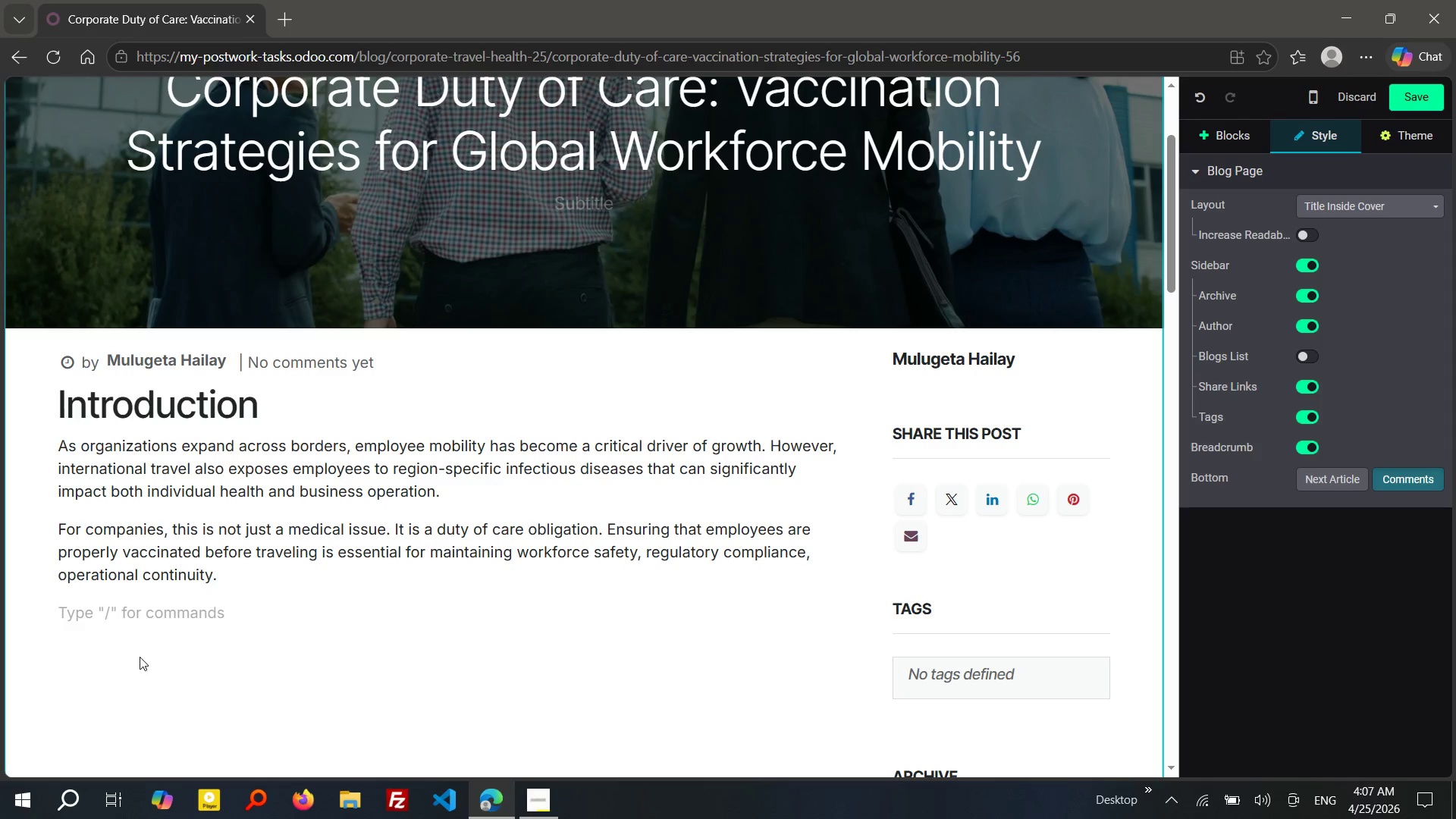 
wait(12.05)
 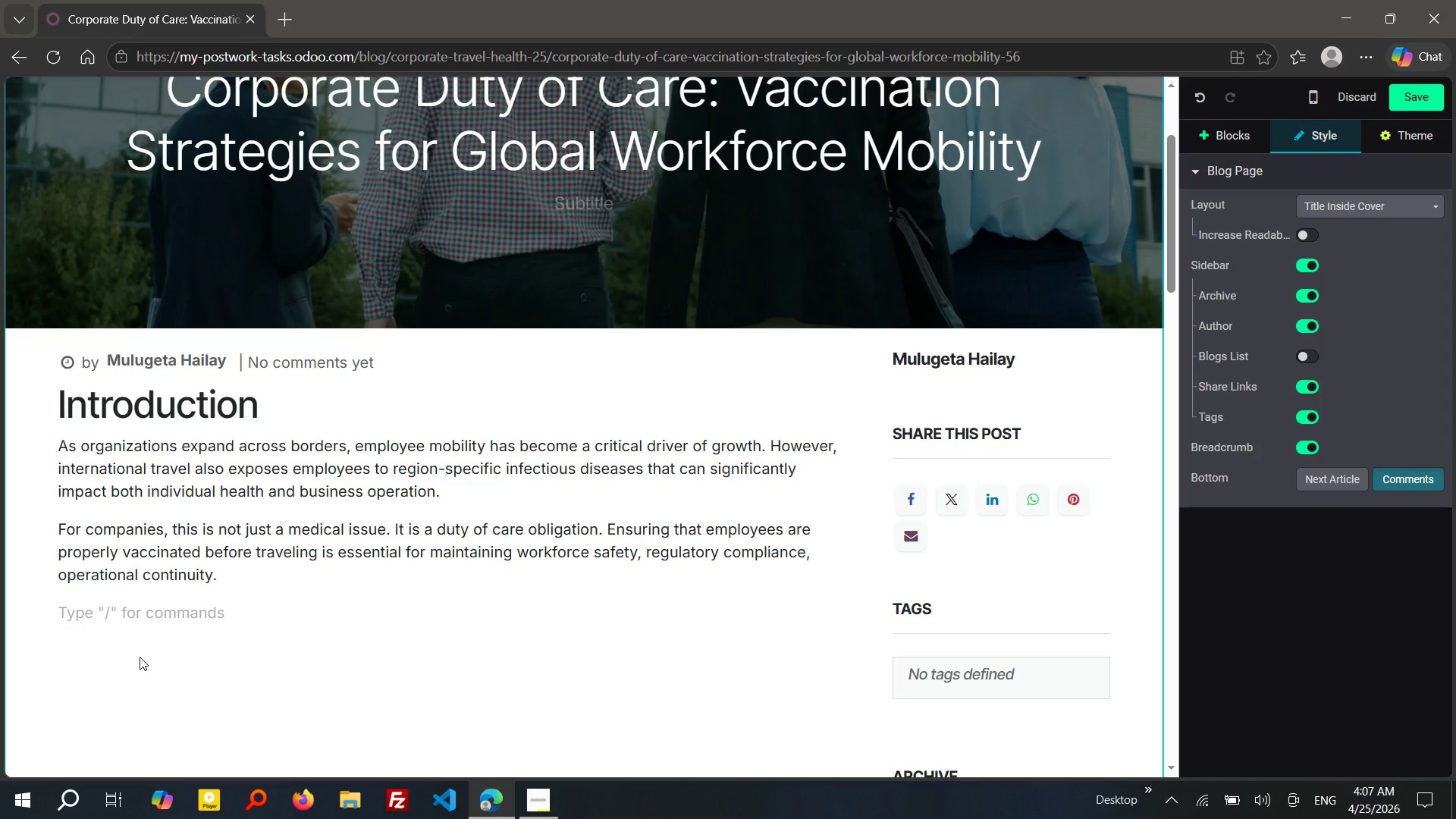 
type(A structured)
 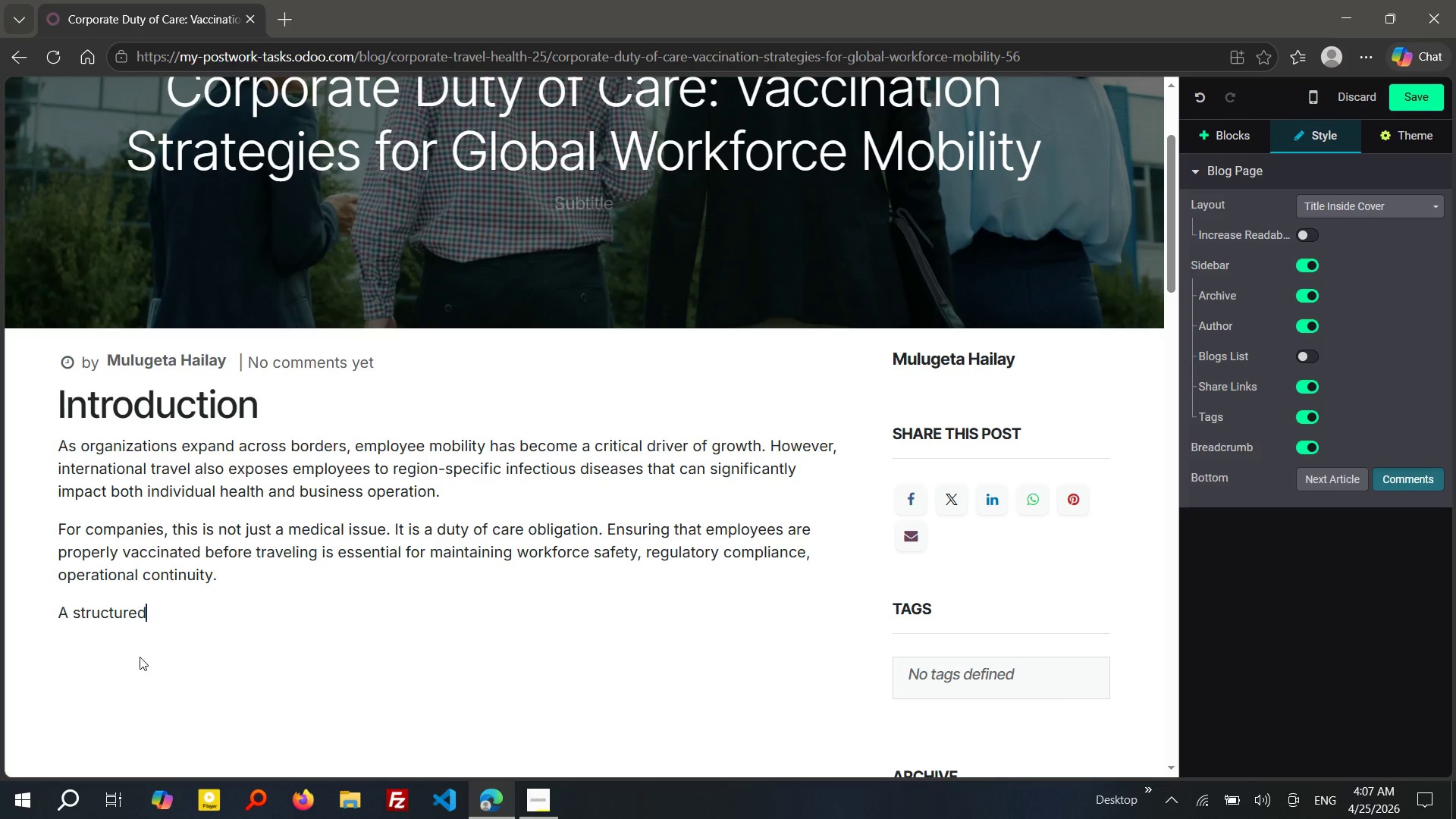 
type(v)
key(Backspace)
type( vaccination strategy transforms travel health from a reactive measure into a proactive business advantage.)
 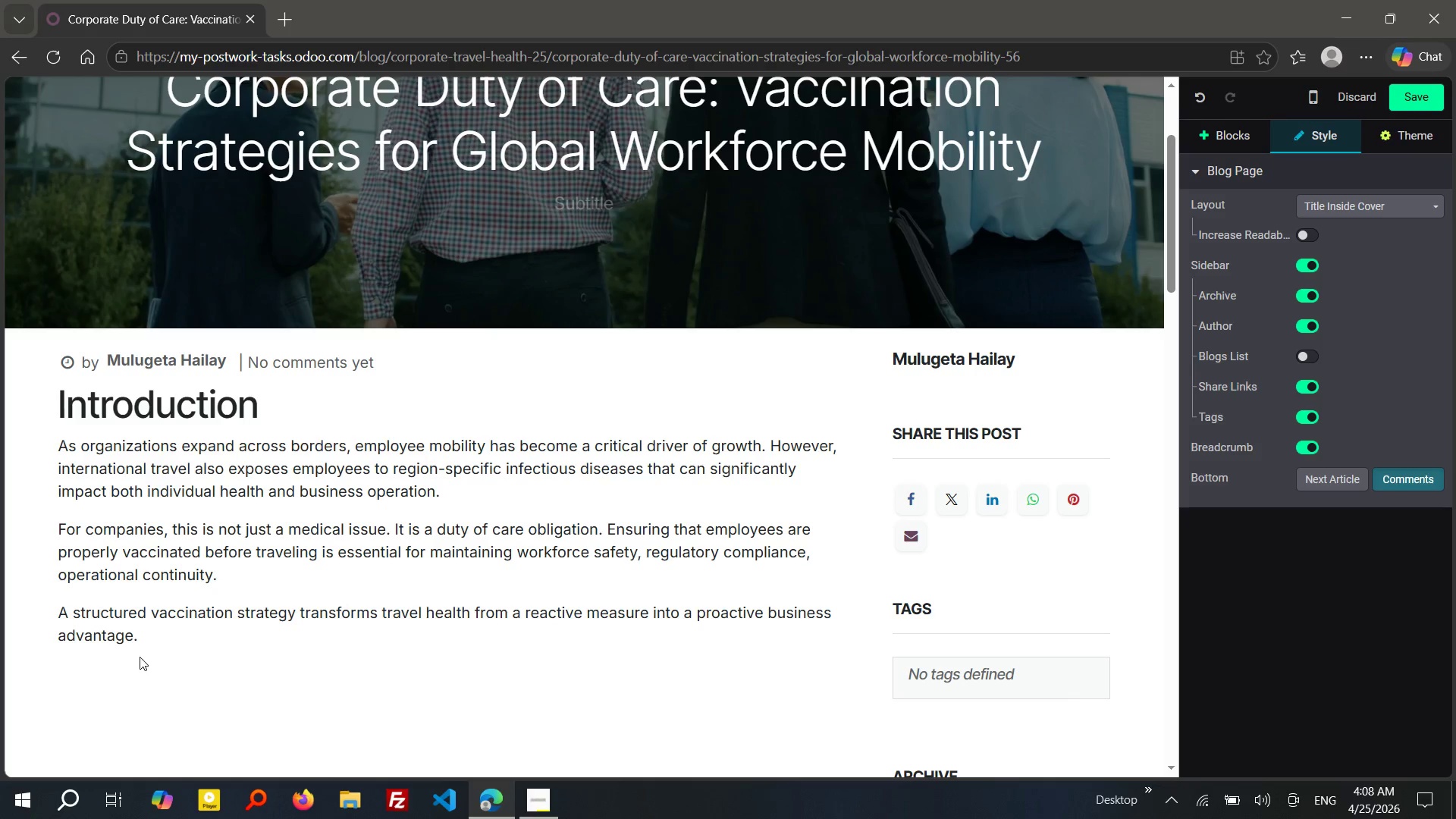 
key(Enter)
 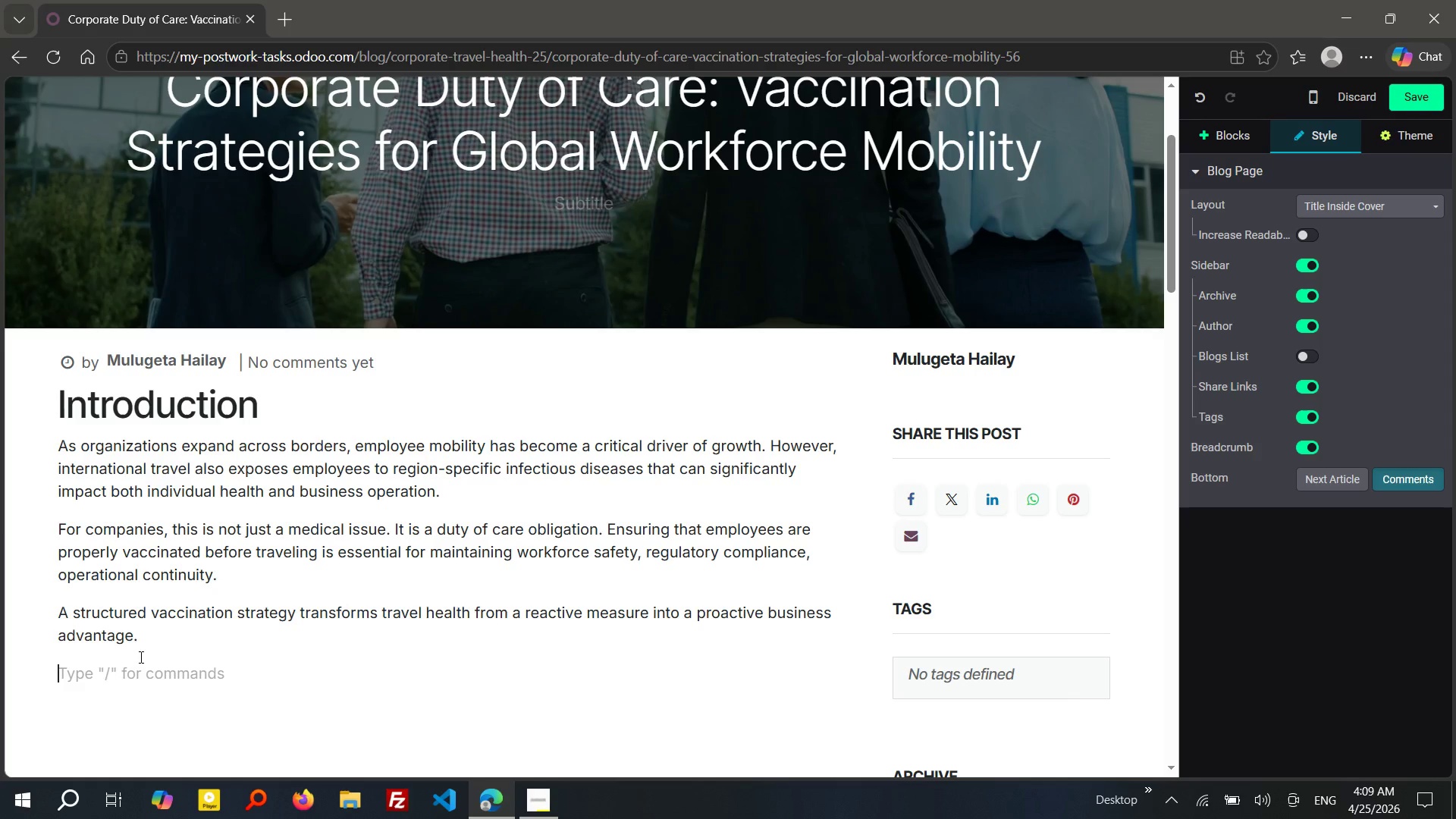 
wait(46.2)
 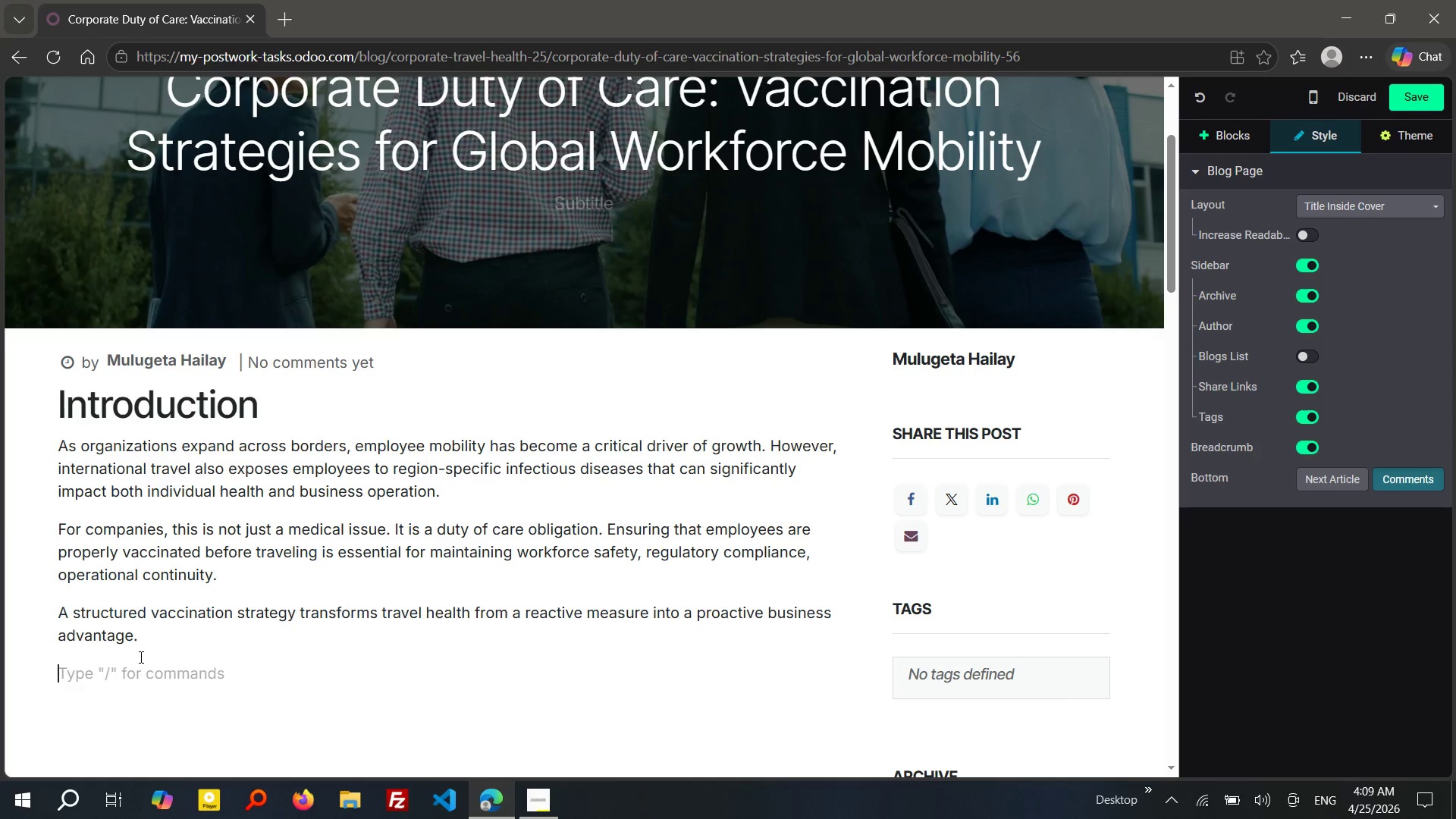 
type(/h2)
 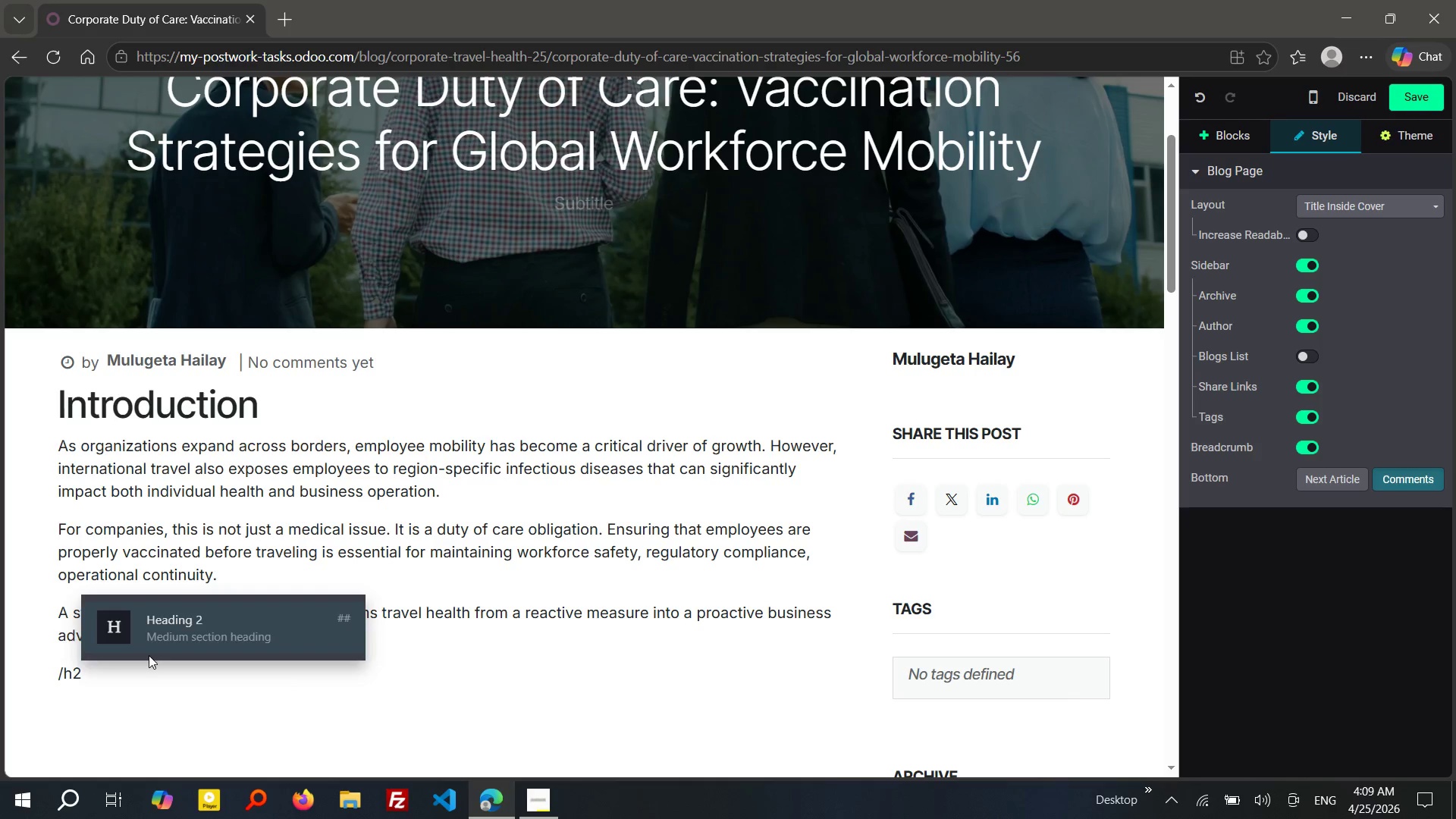 
key(Enter)
 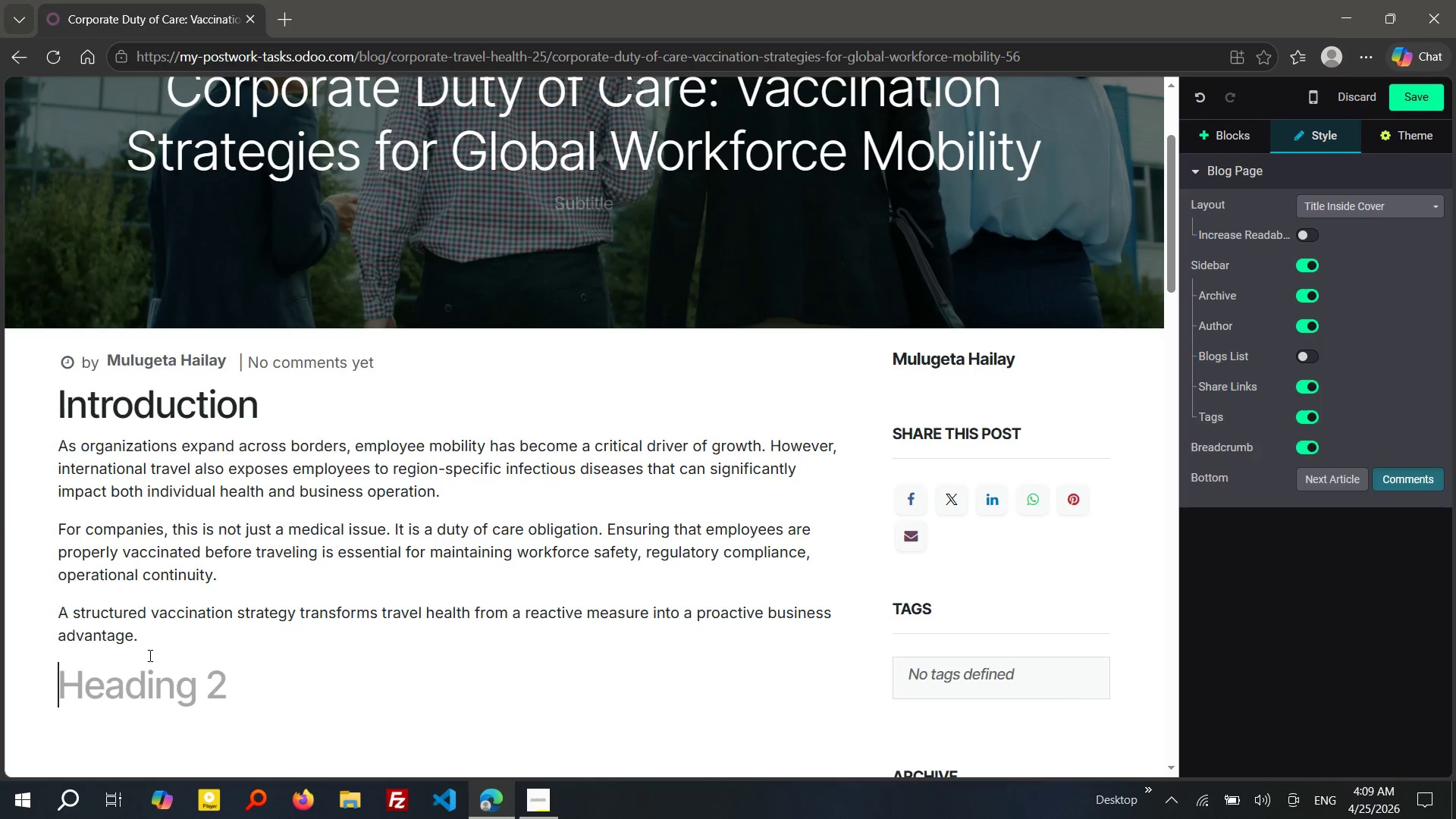 
type(Understanding Global Vas)
key(Backspace)
type(ccinatin)
key(Backspace)
type(on )
 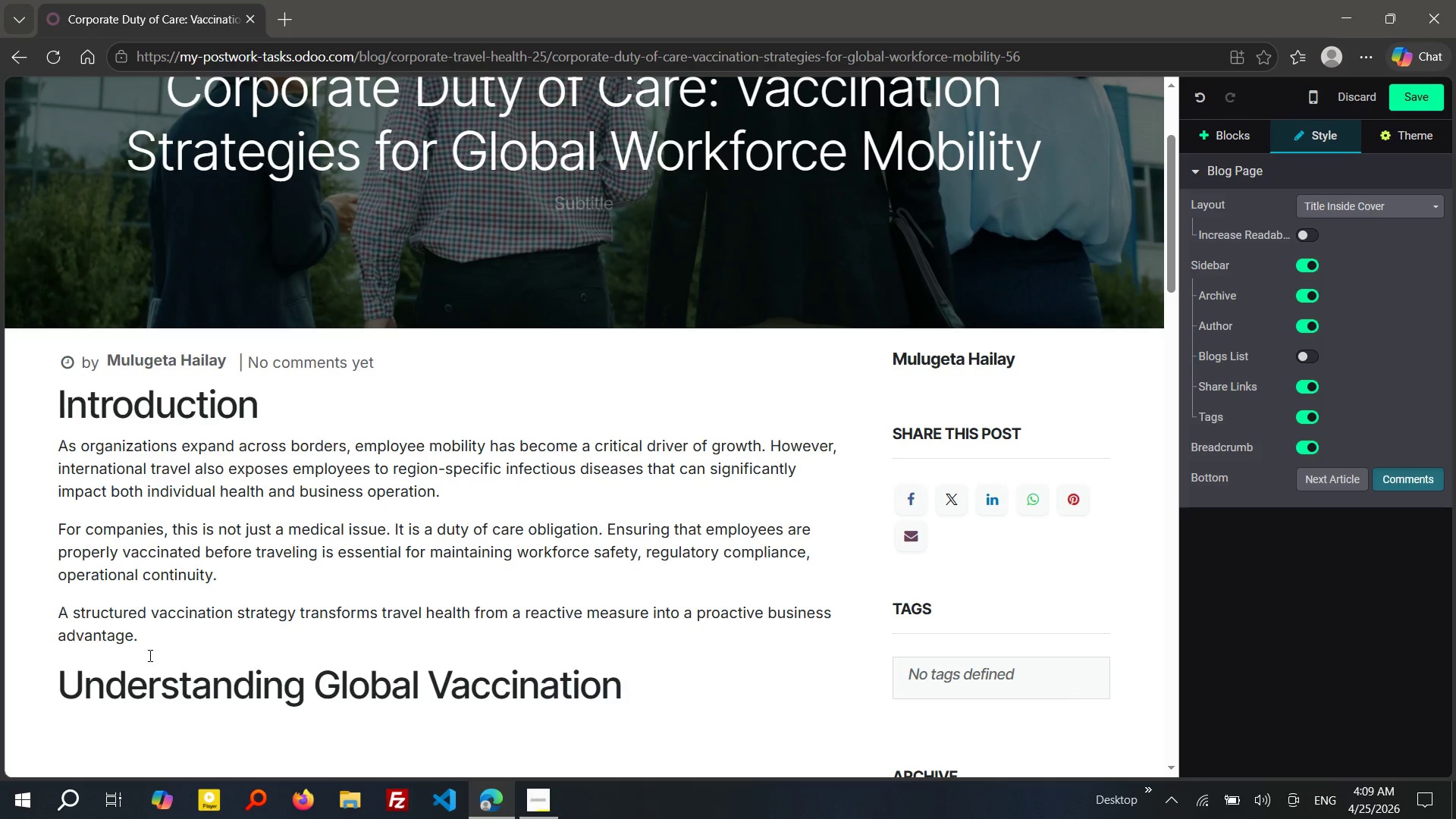 
type(Requirements)
 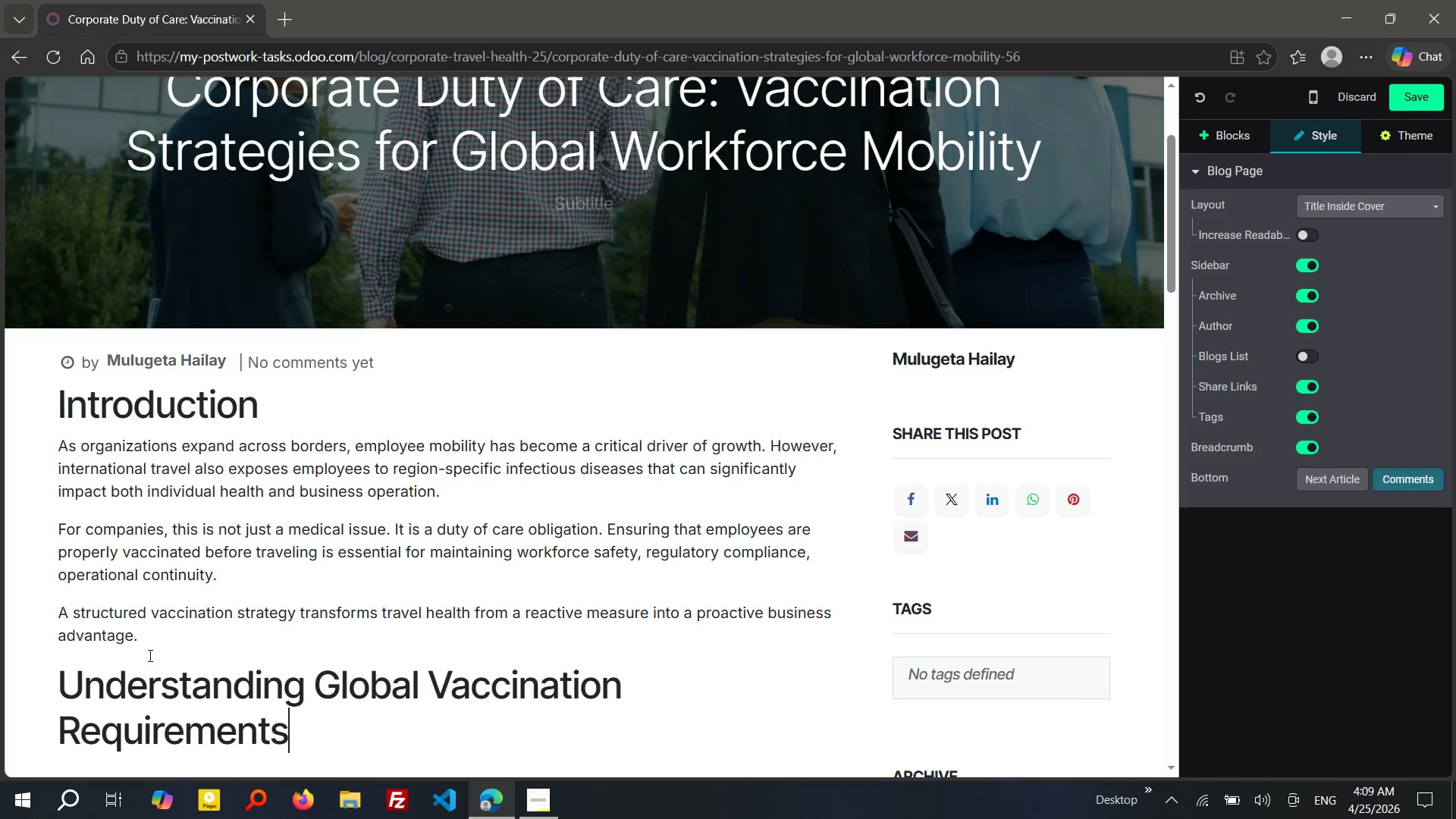 
key(Enter)
 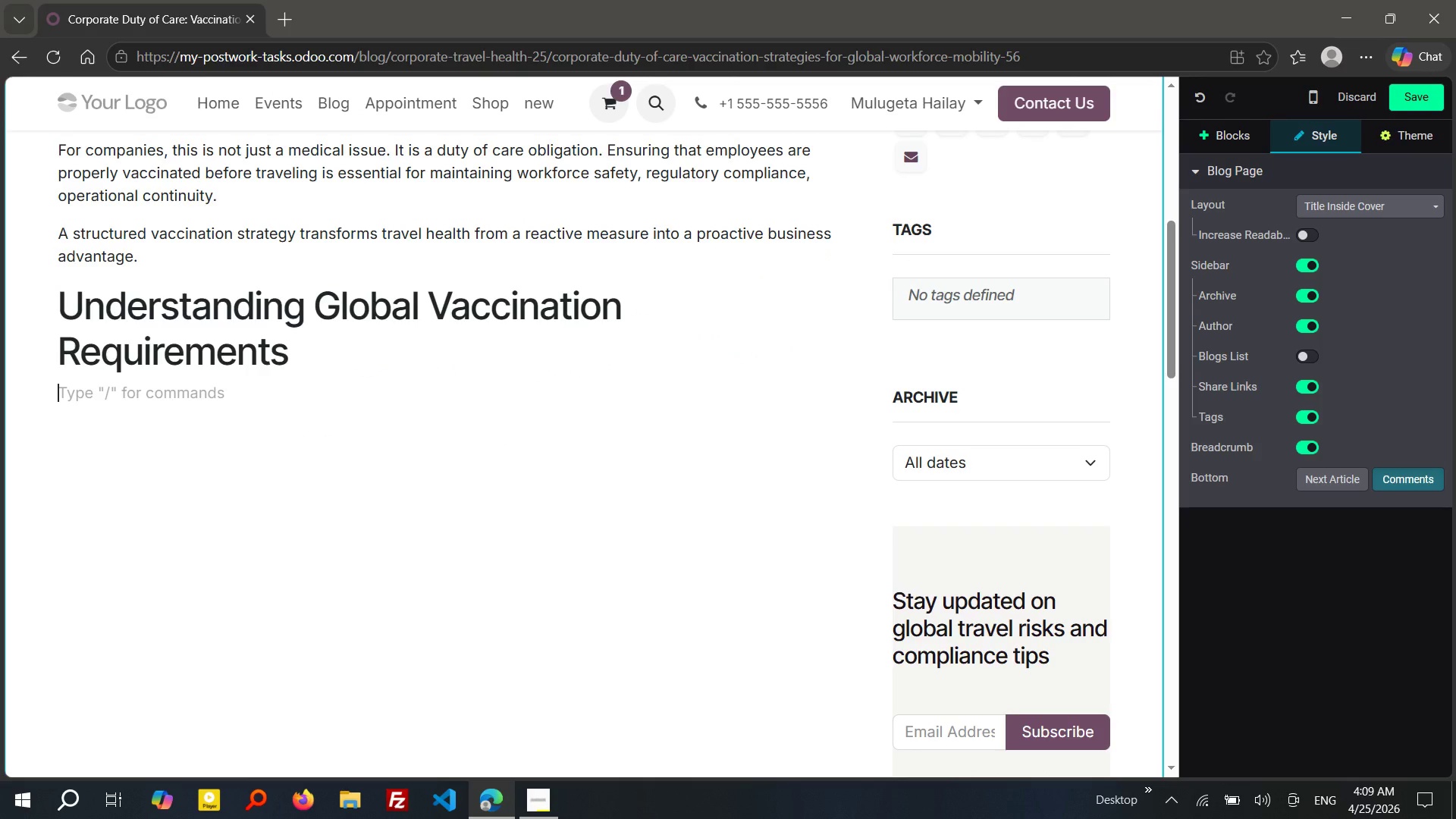 
wait(7.3)
 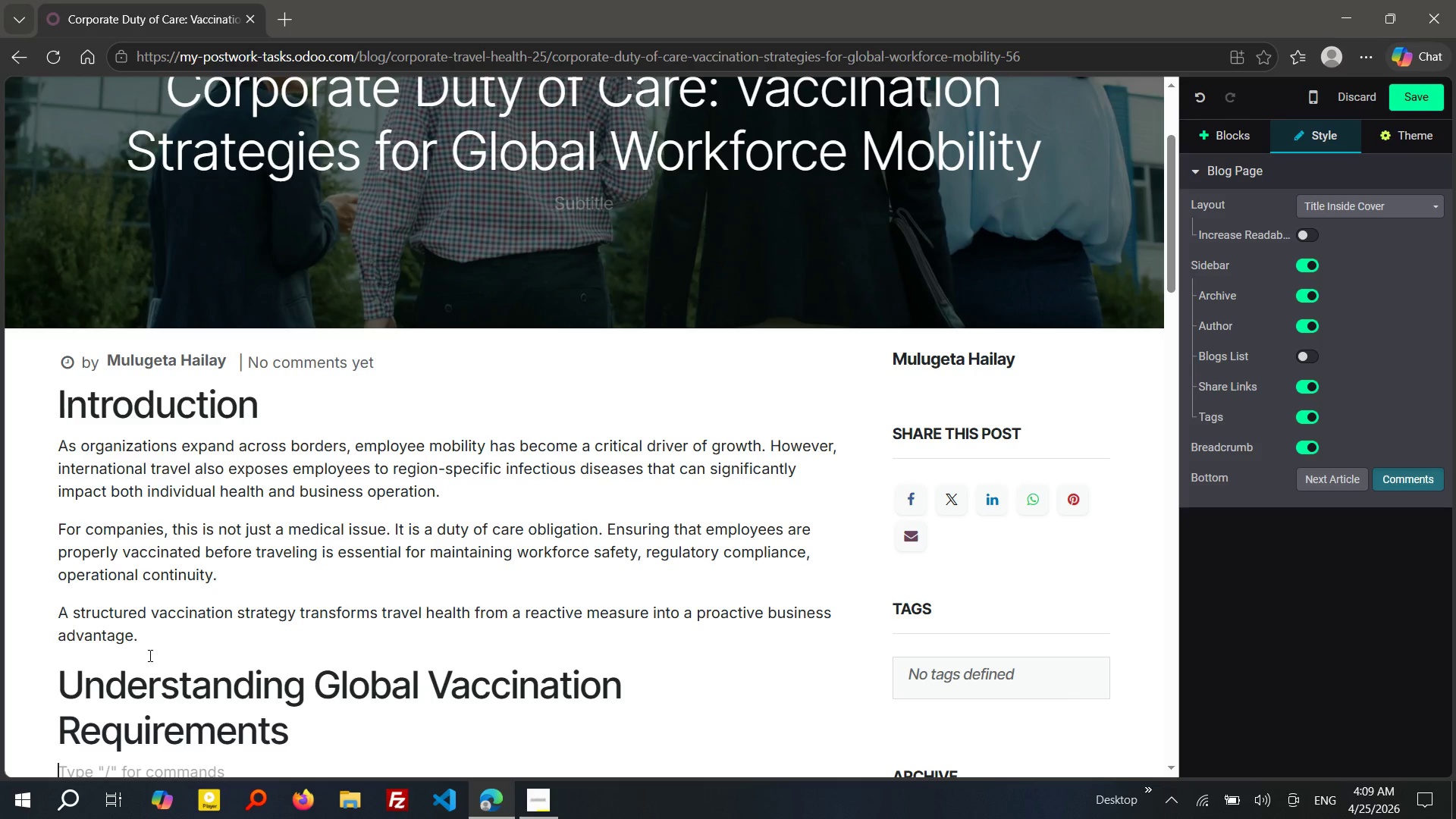 
type(vacc)
key(Backspace)
key(Backspace)
key(Backspace)
key(Backspace)
type(C)
key(Backspace)
type(Vaccinaton)
 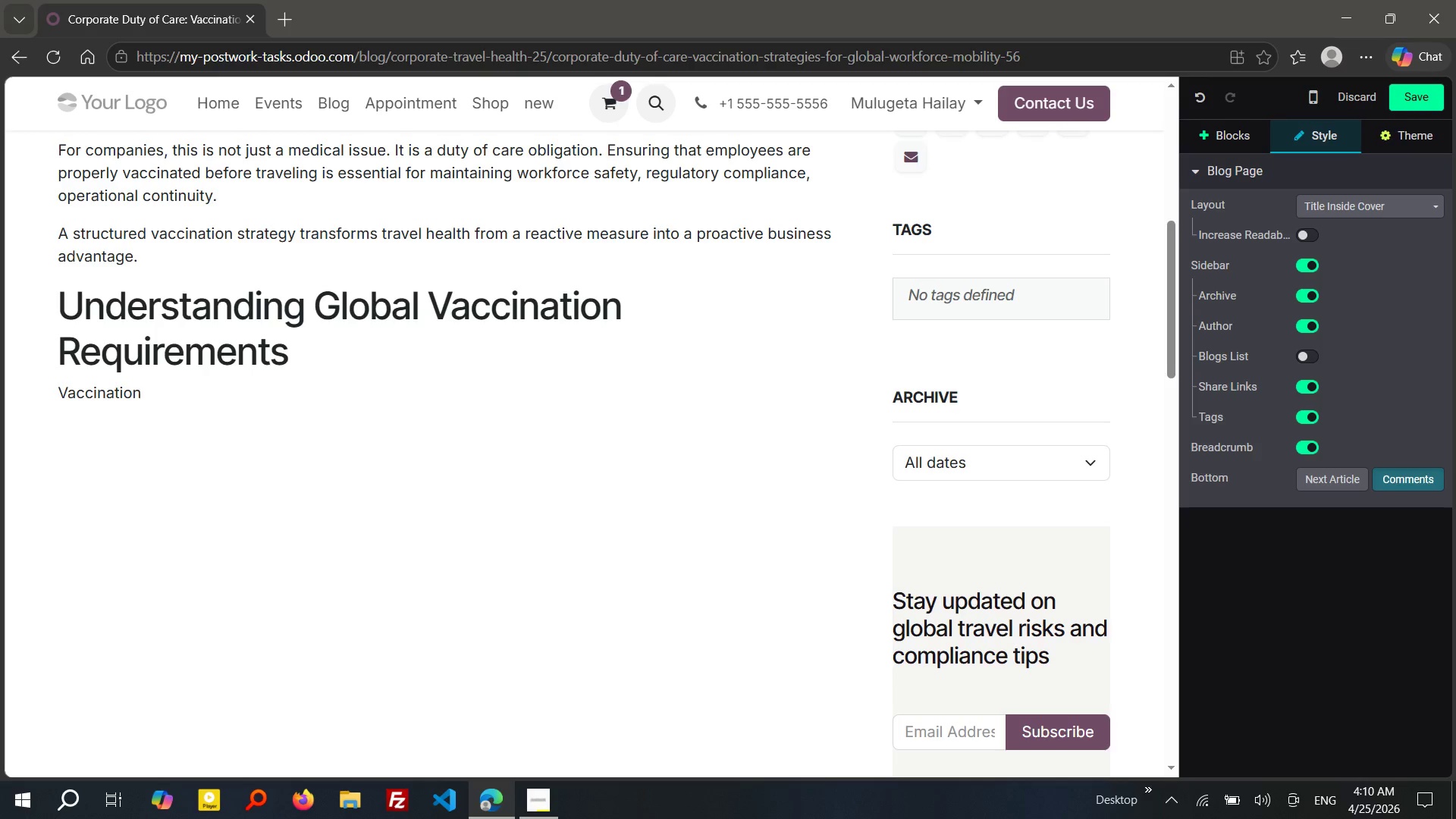 
 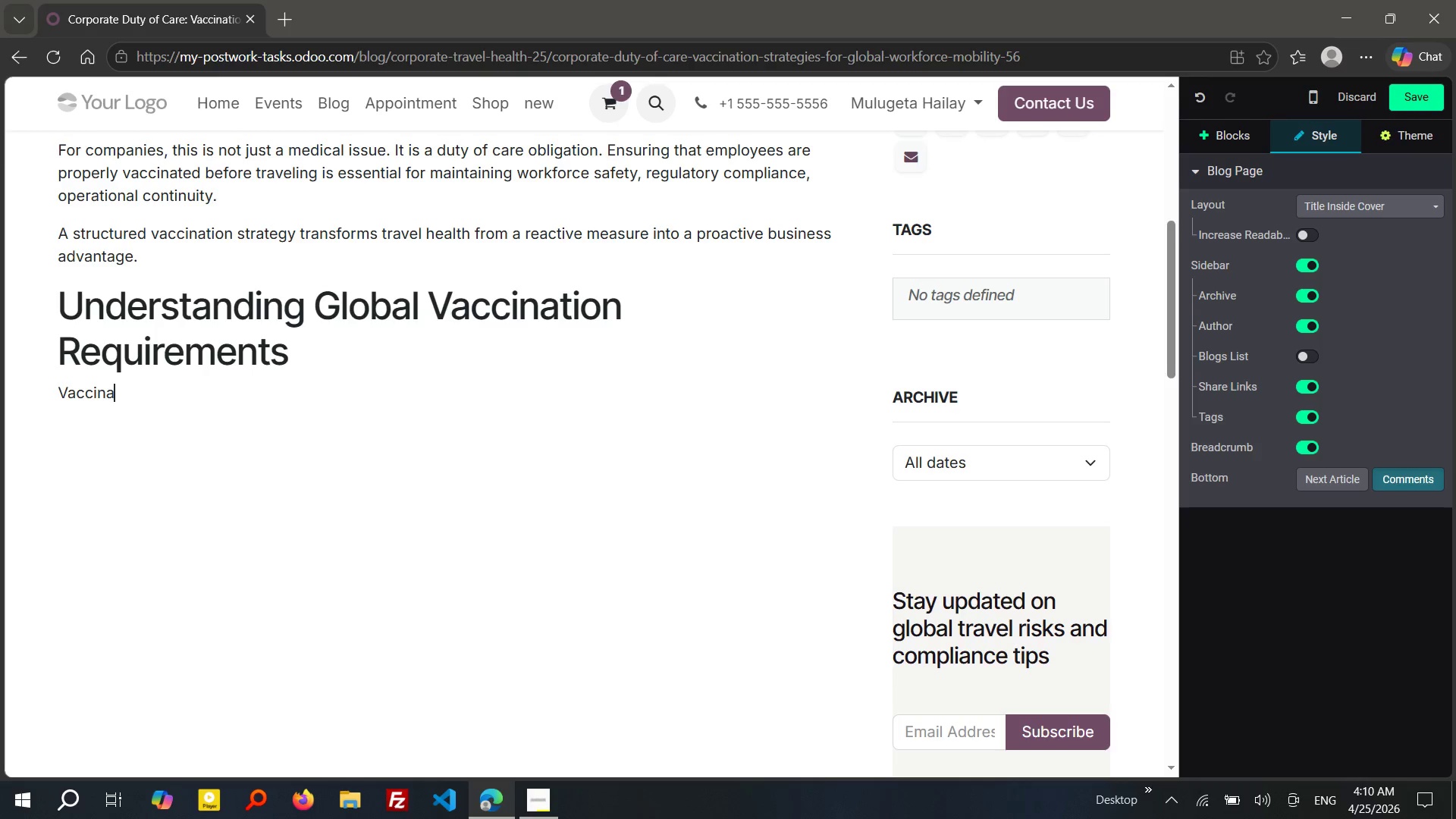 
hold_key(key=I, duration=0.36)
 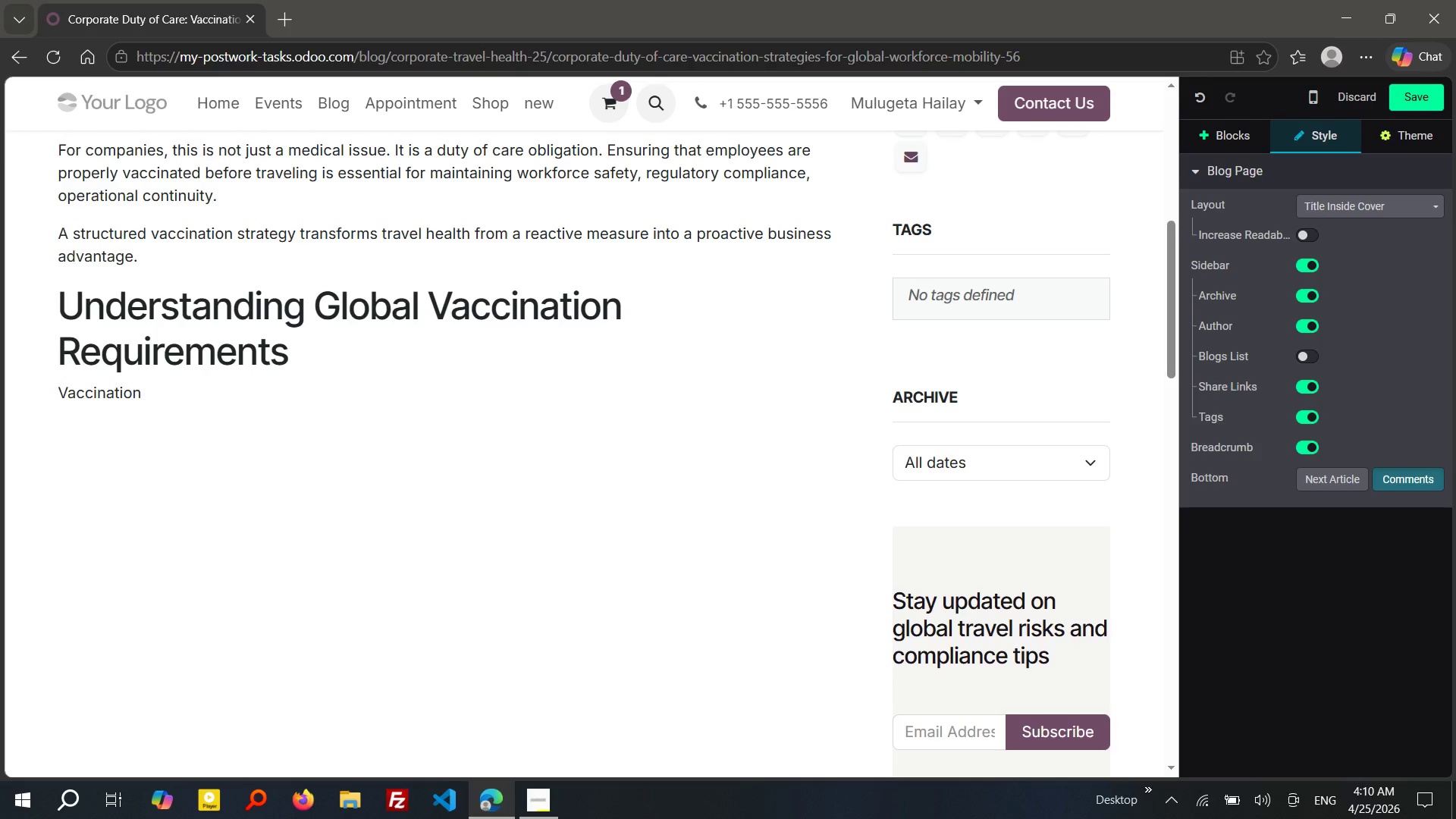 
type( requirements vary widely)
 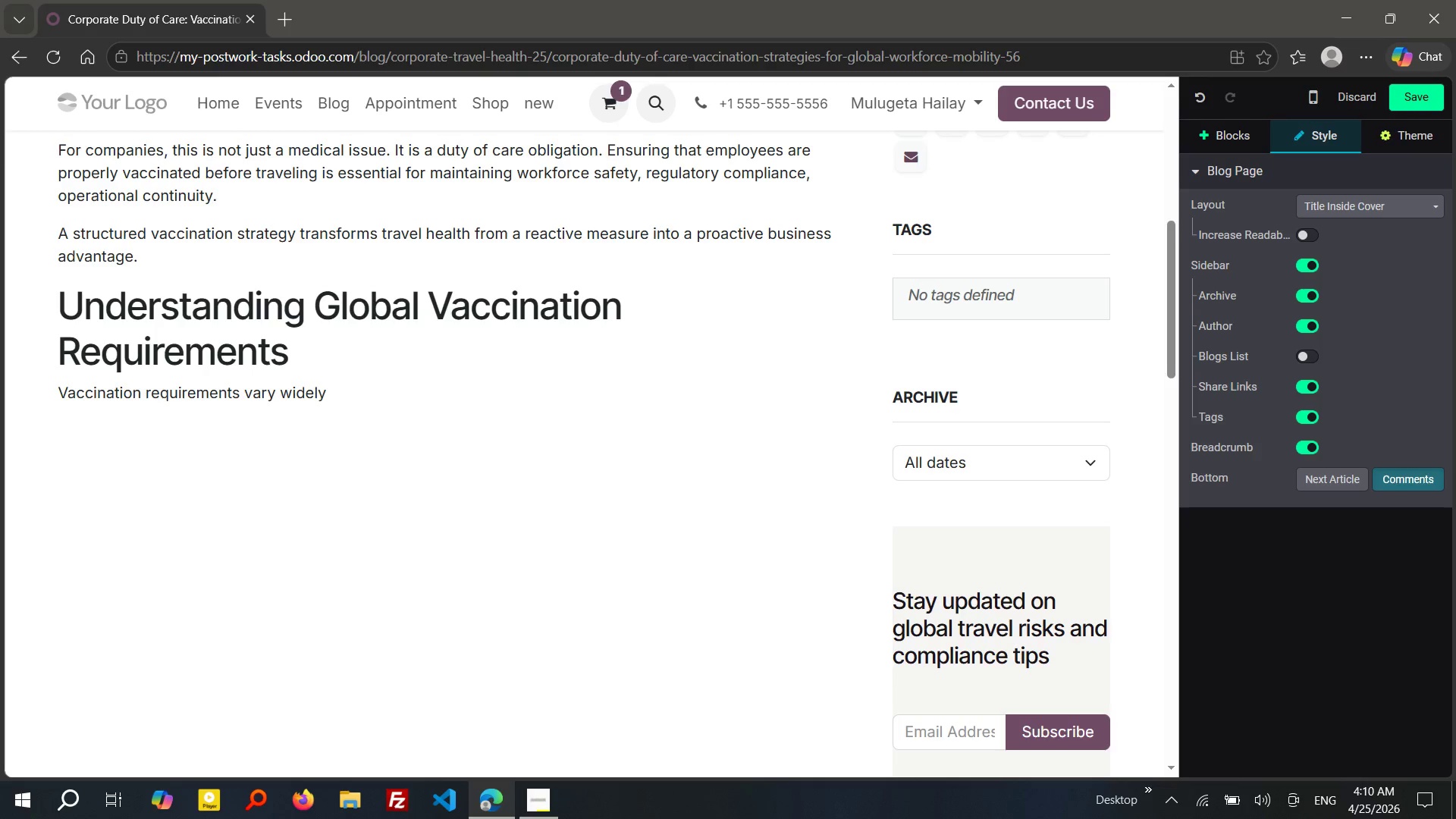 
type( depending on destinatn, duraton of stay, and type of work being performed)
 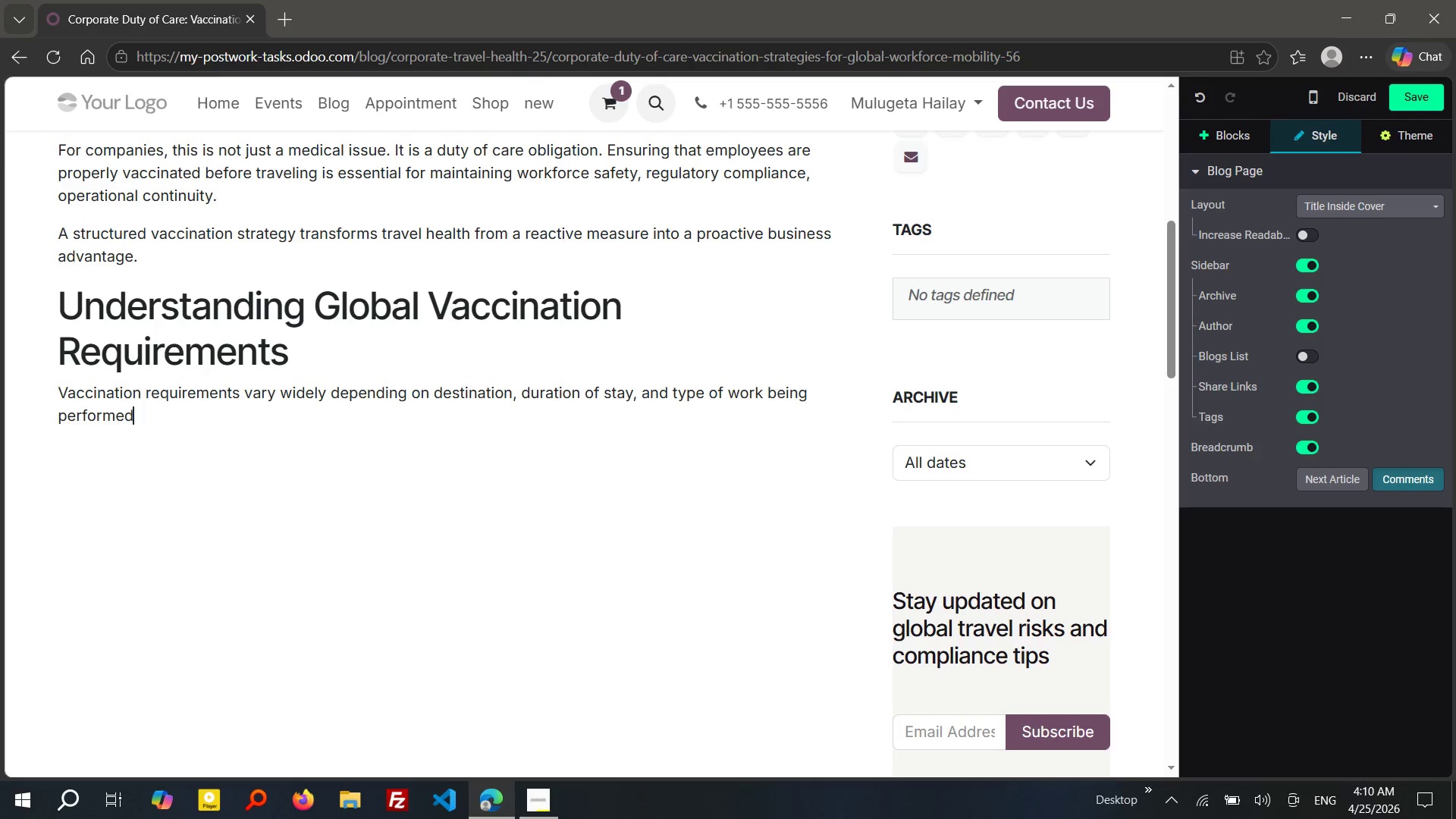 
wait(44.14)
 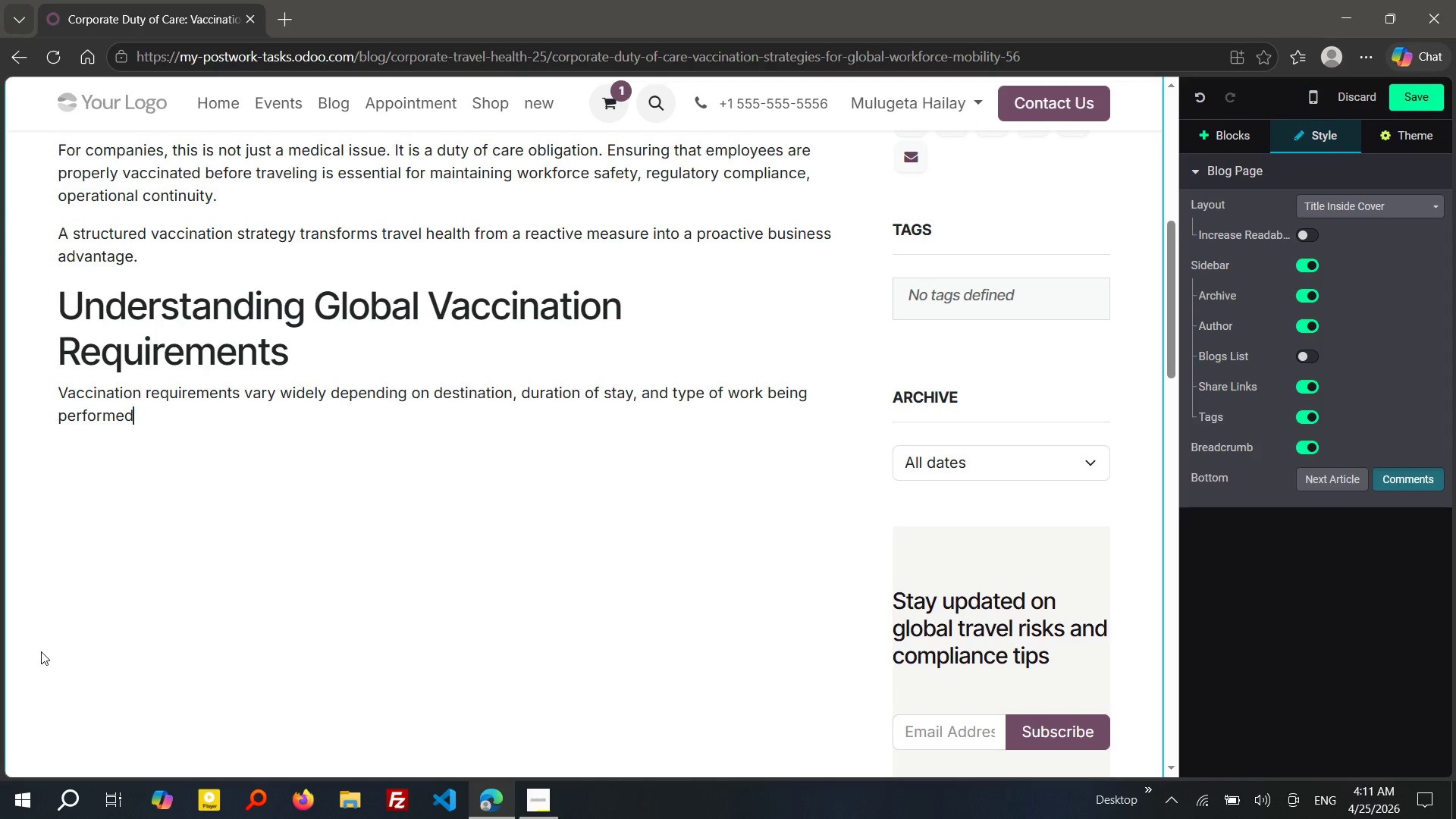 
key(Period)
 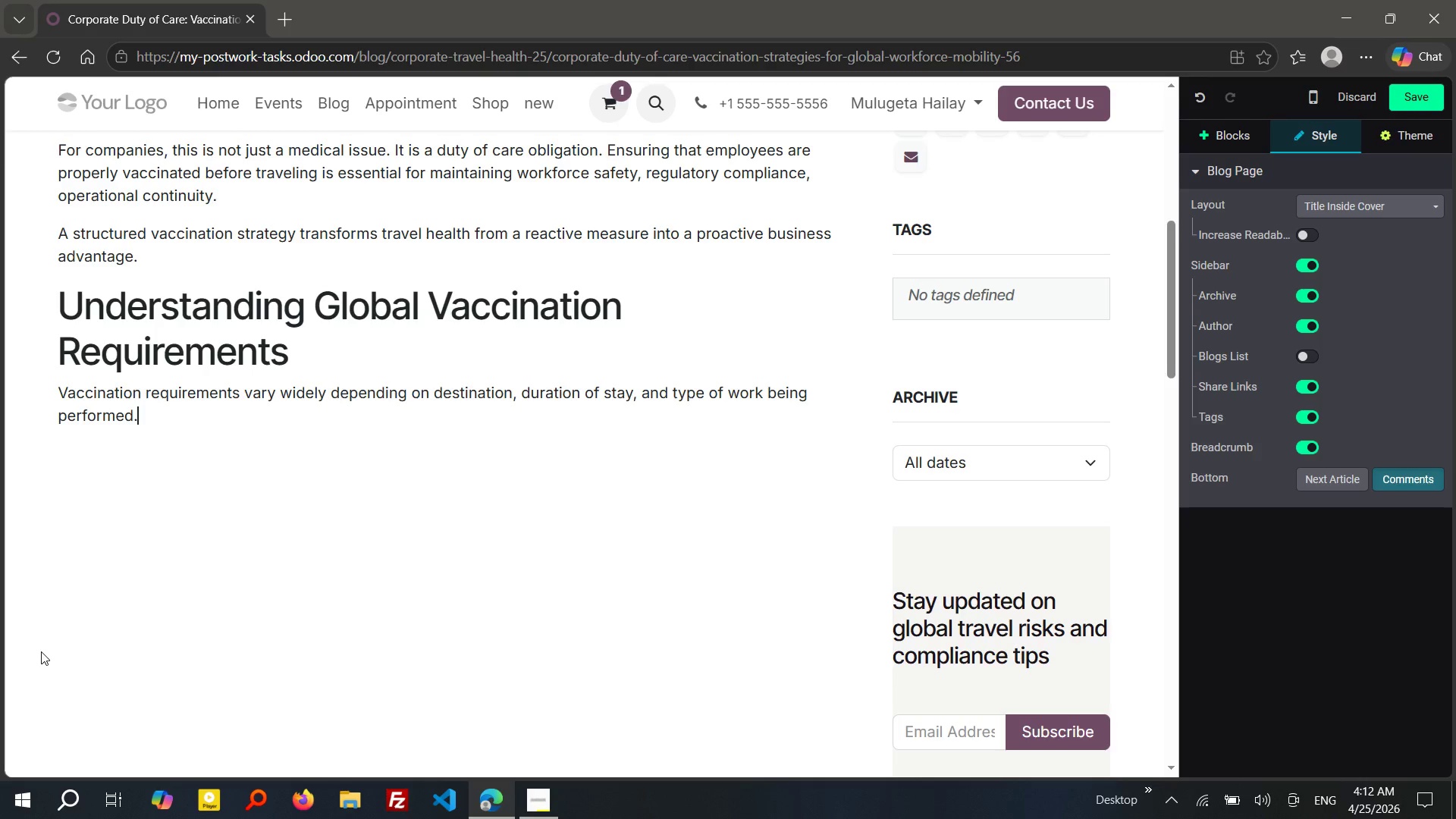 
wait(59.38)
 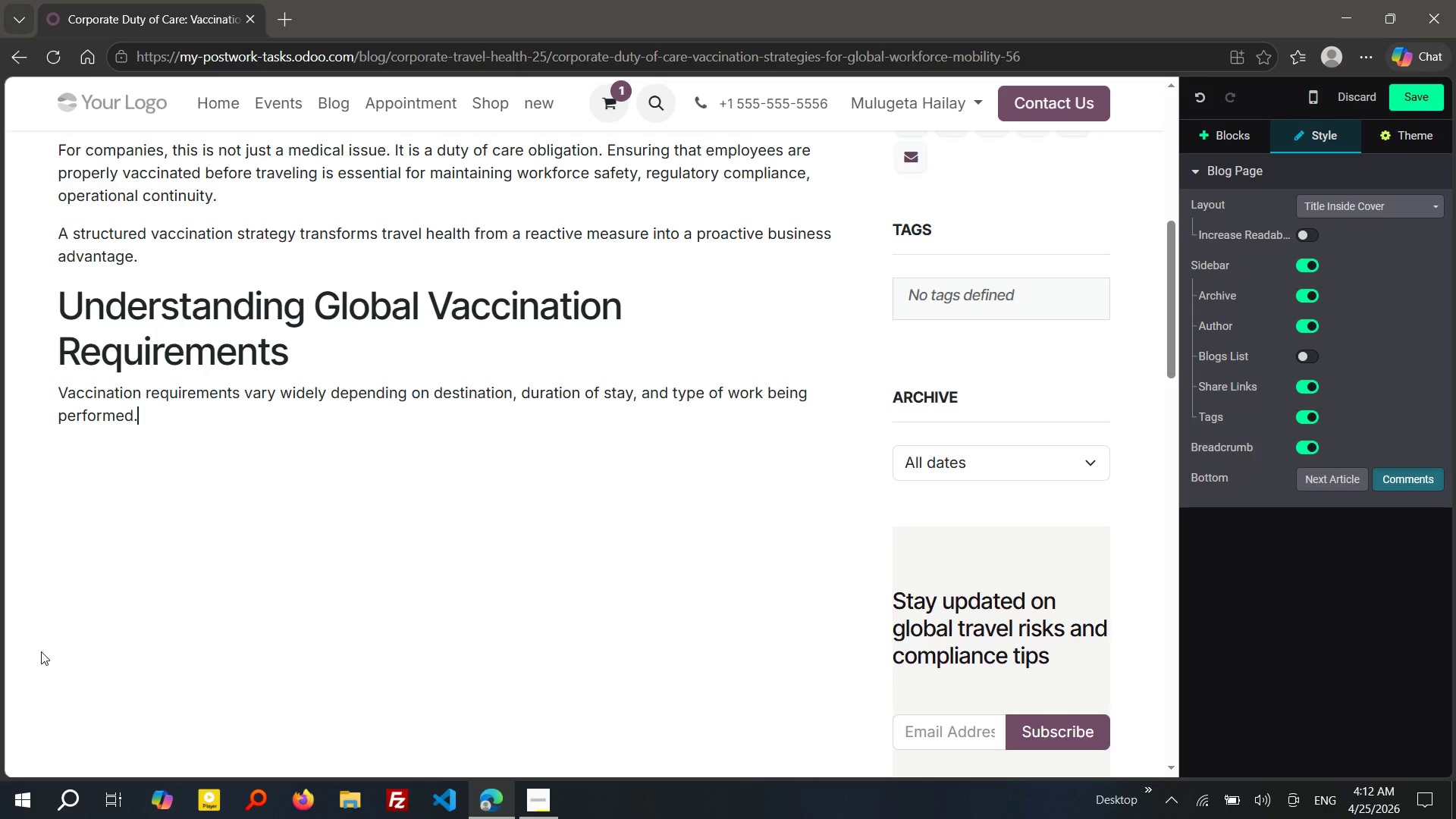 
key(Enter)
 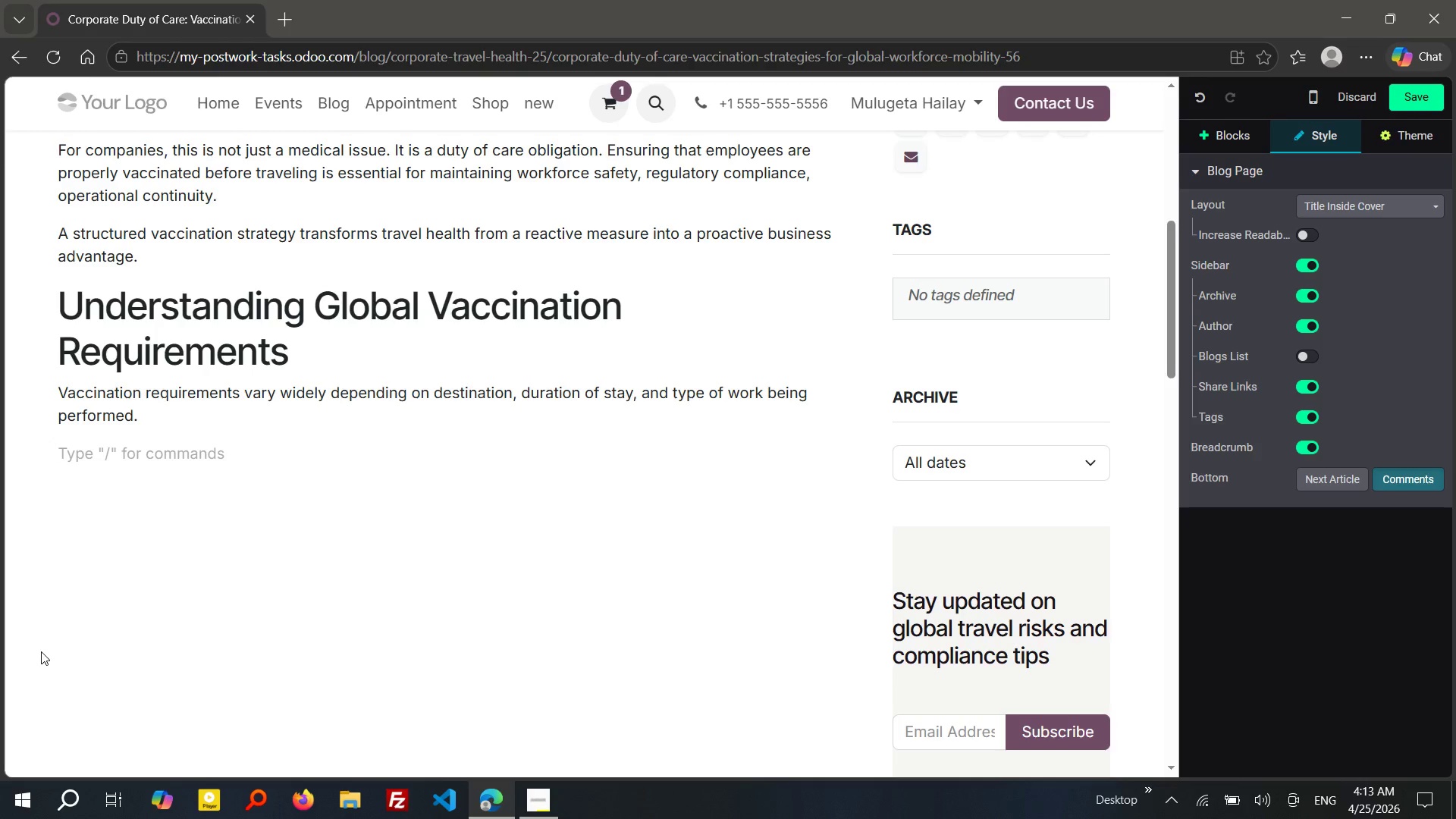 
wait(58.38)
 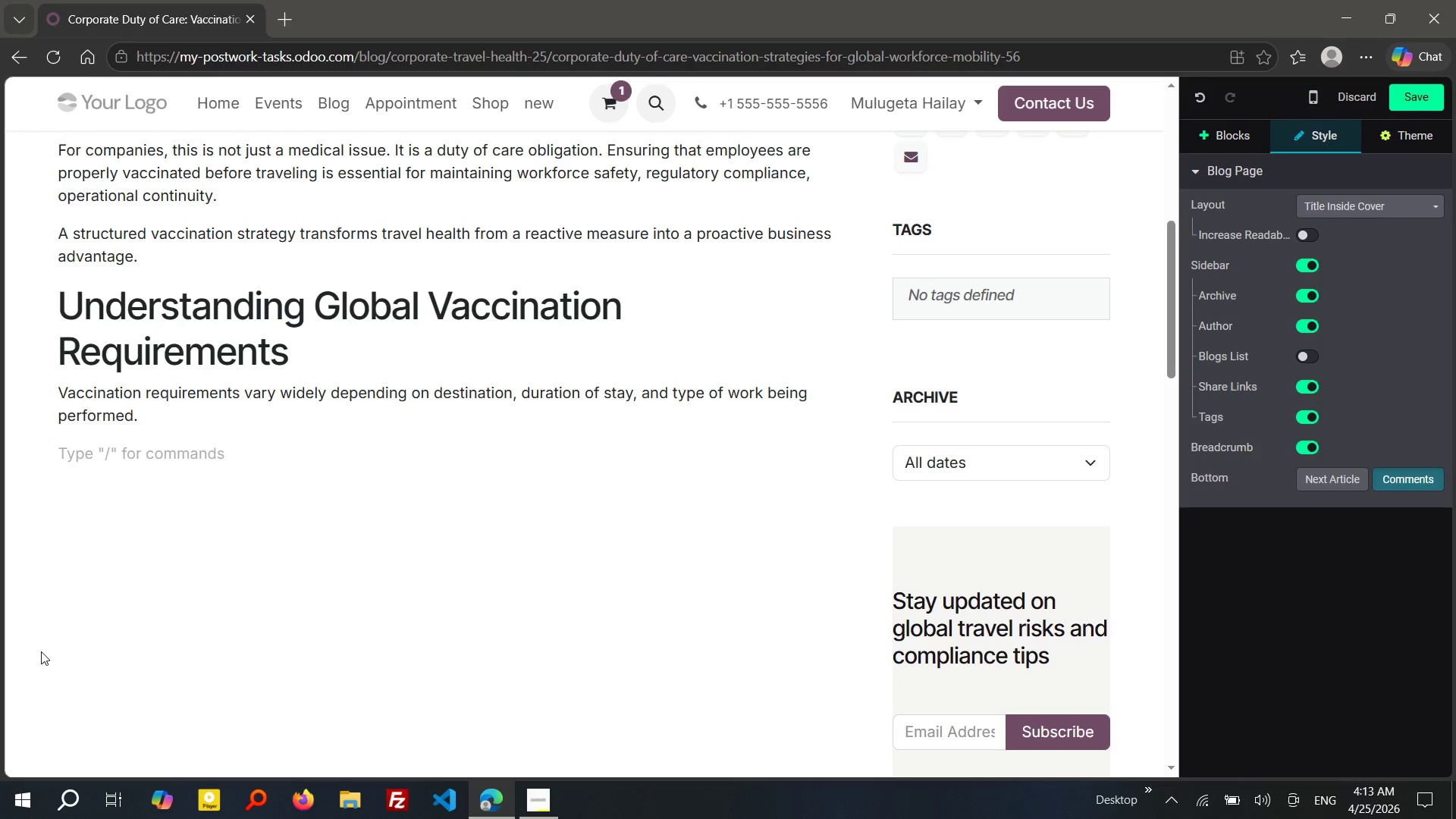 
type(Soe)
key(Backspace)
type(me vaccines are mandatory for entry into certain con)
key(Backspace)
type(untries:)
 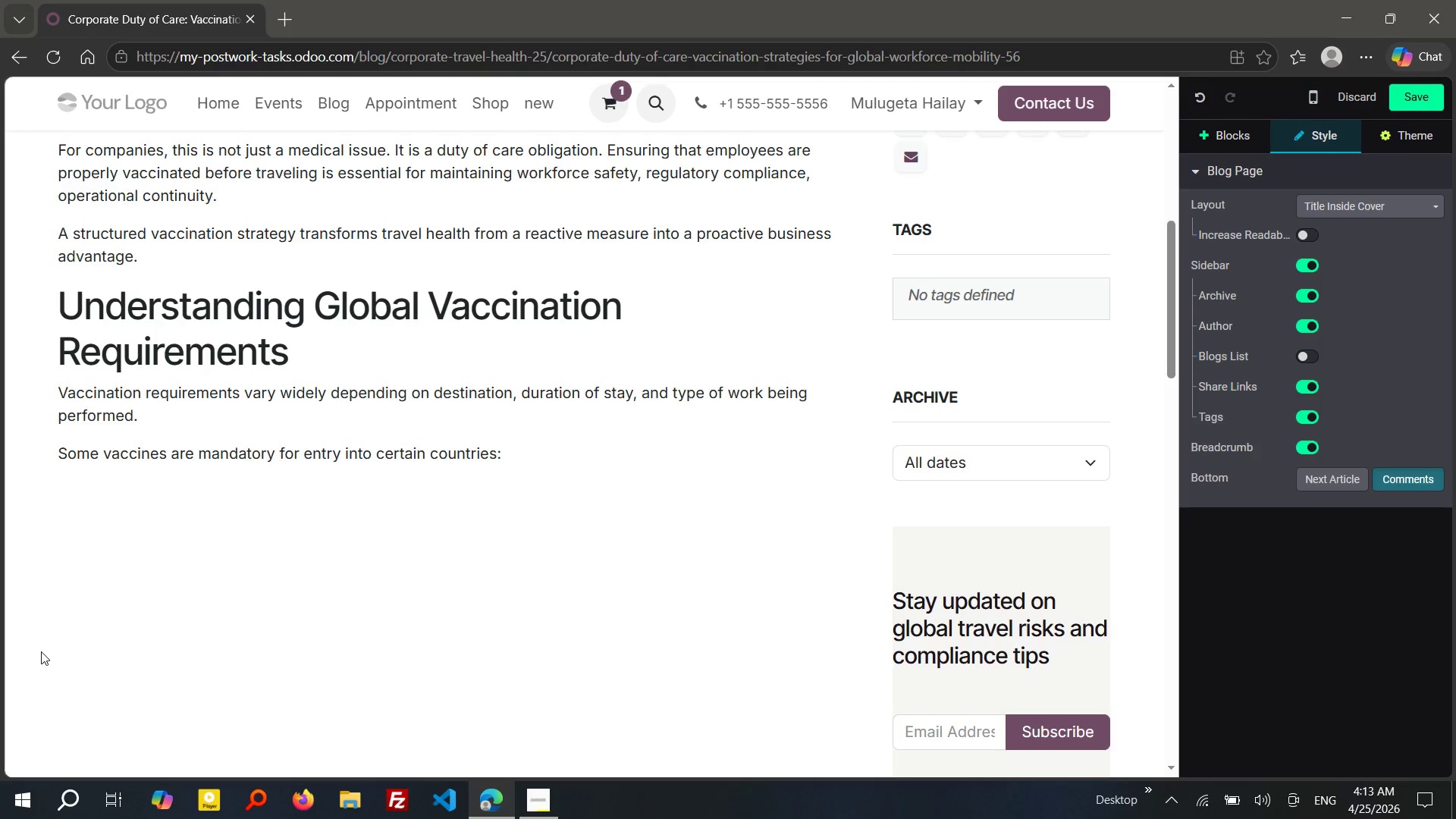 
wait(5.52)
 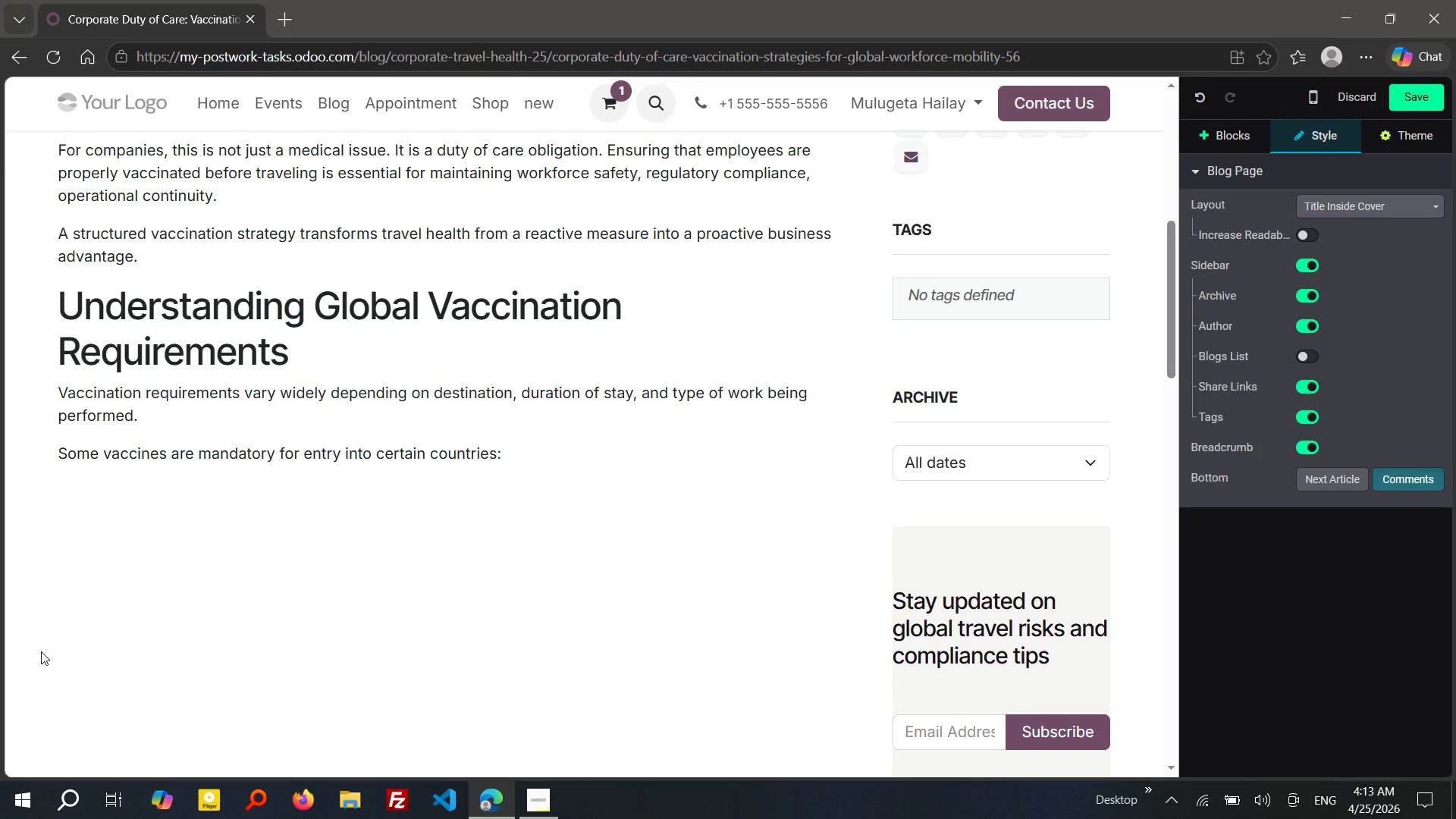 
key(Enter)
 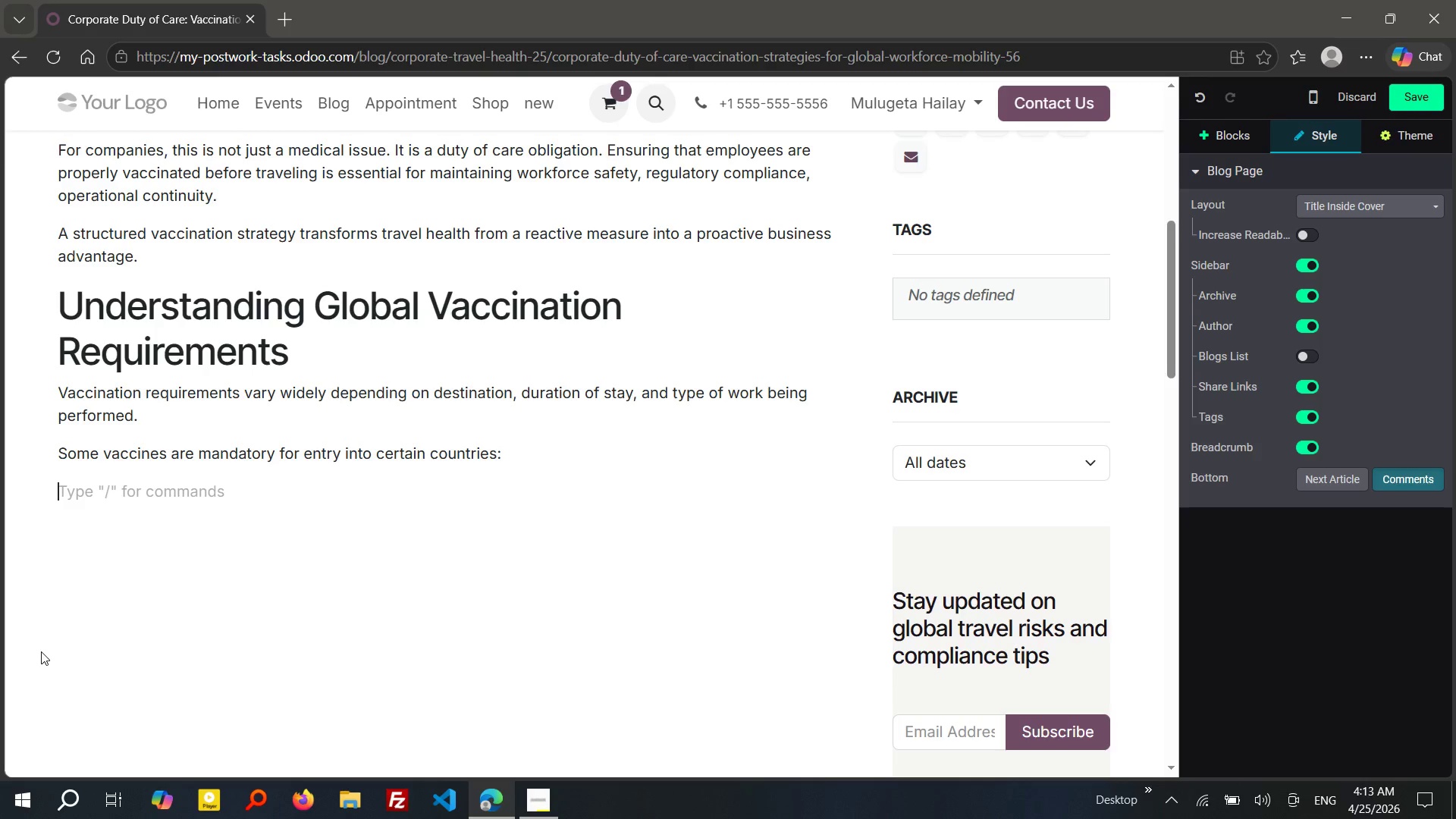 
key(Slash)
 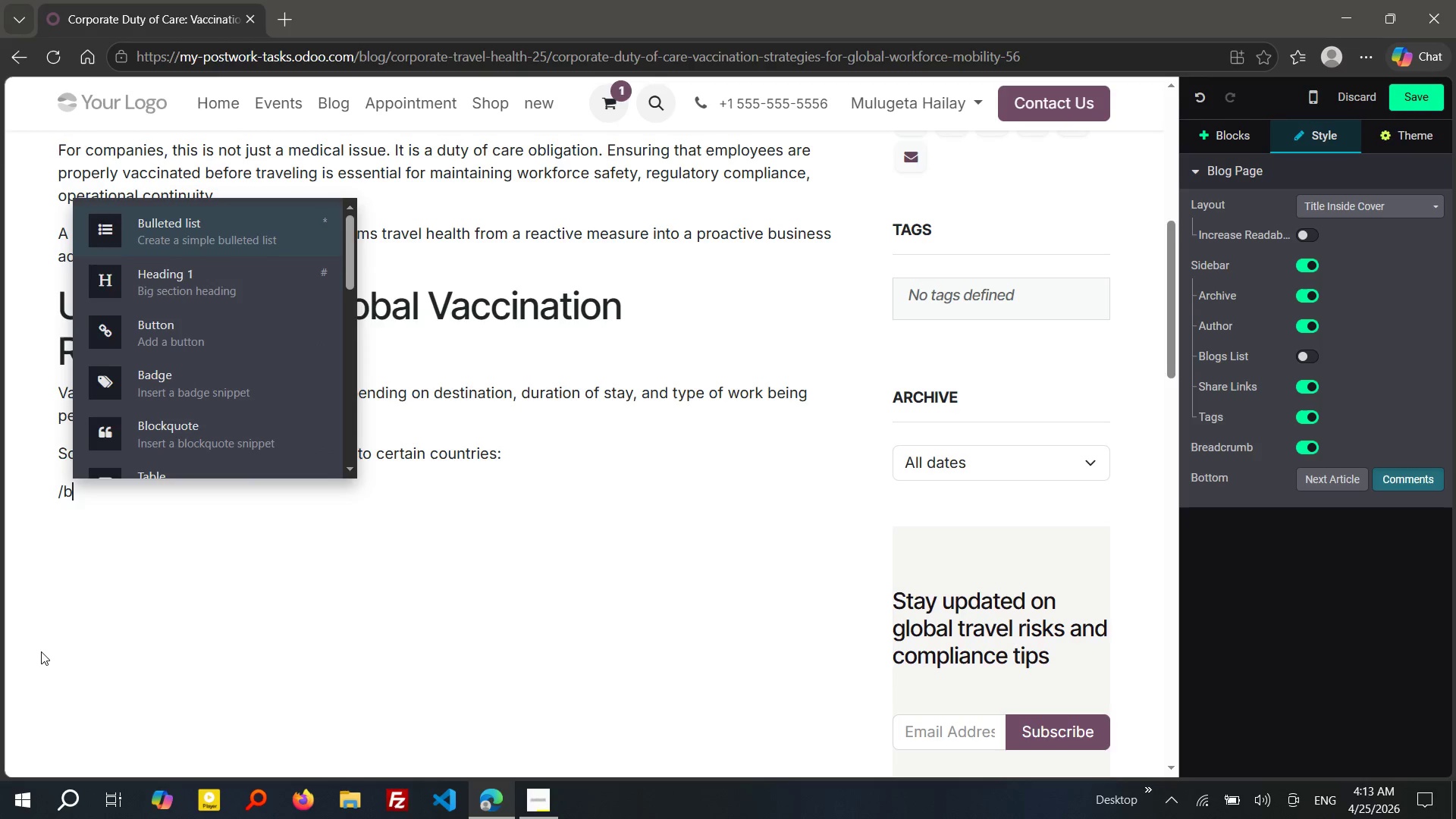 
key(B)
 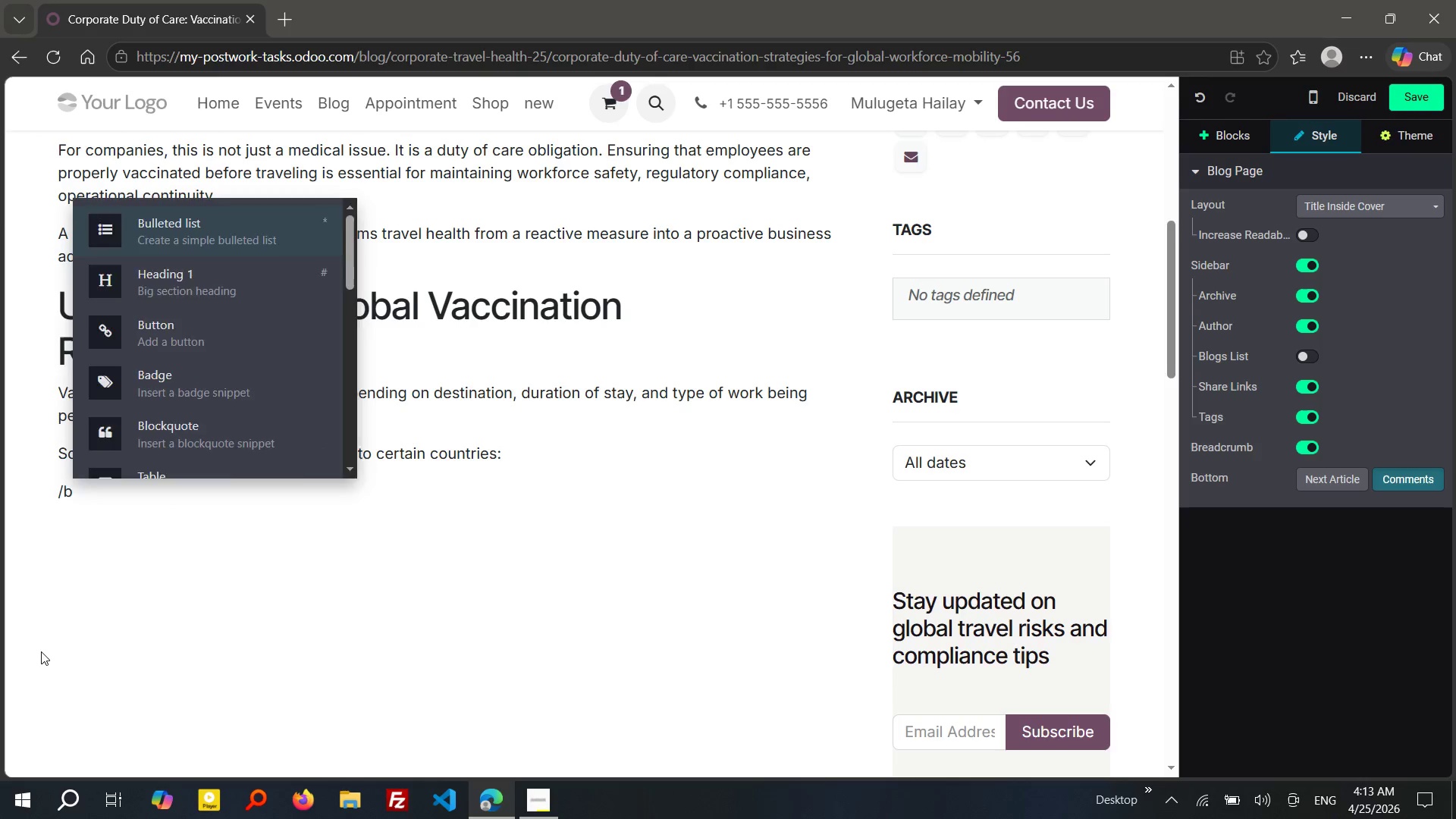 
key(Enter)
 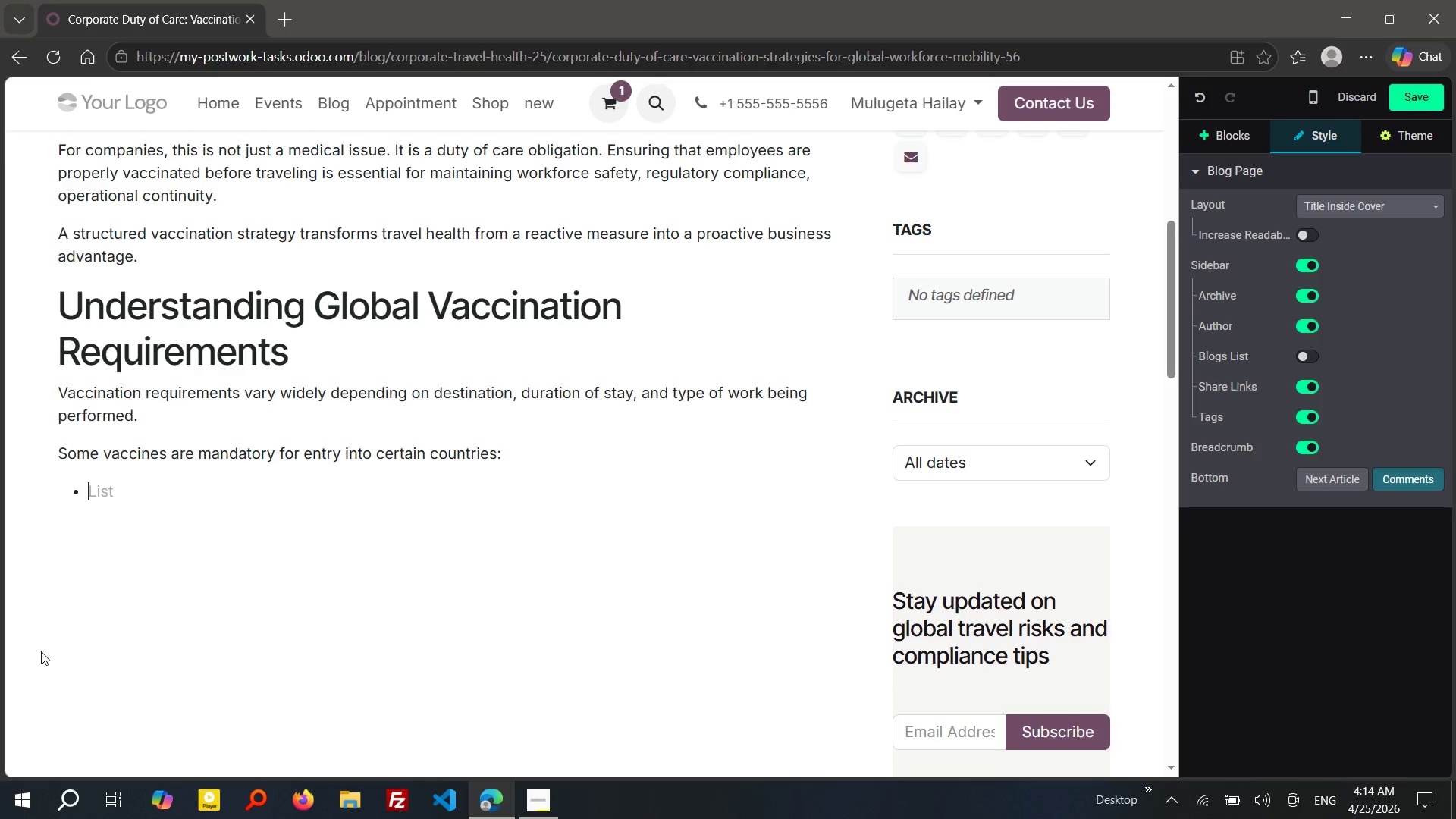 
type(Yellow)
 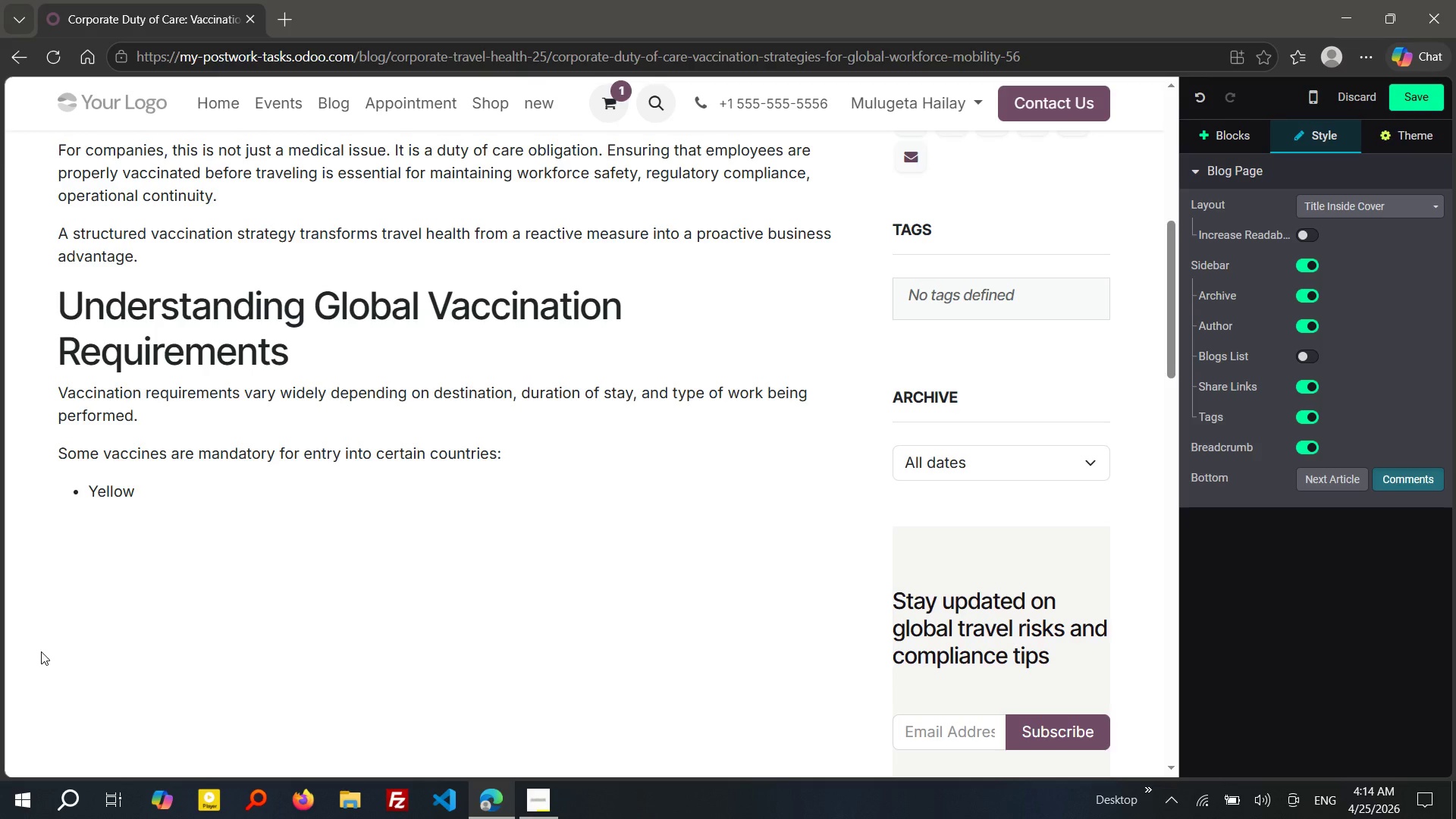 
type( fever (required for parts of Africa and s)
key(Backspace)
type(South a)
key(Backspace)
type(America))
 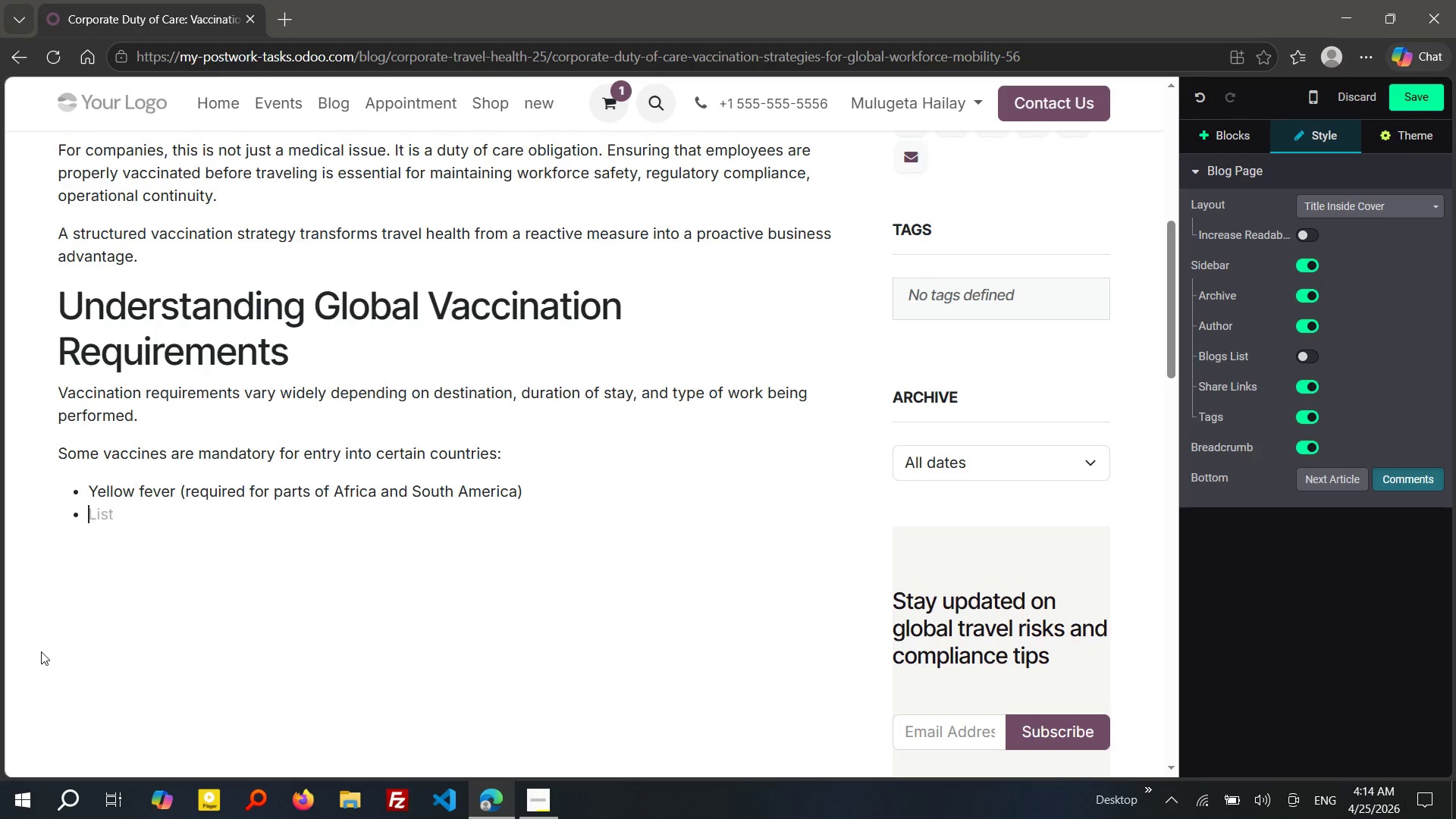 
 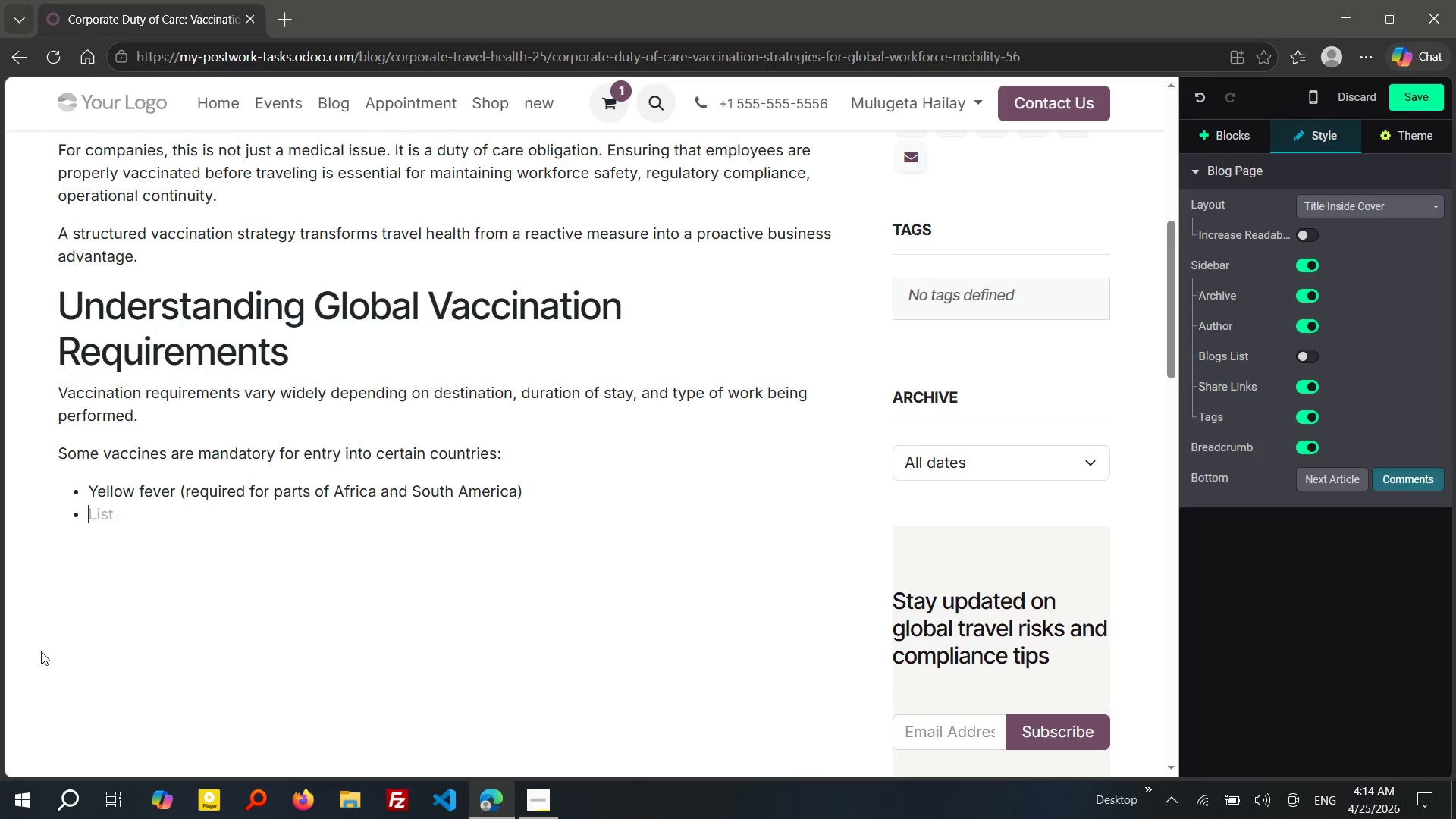 
key(Enter)
 